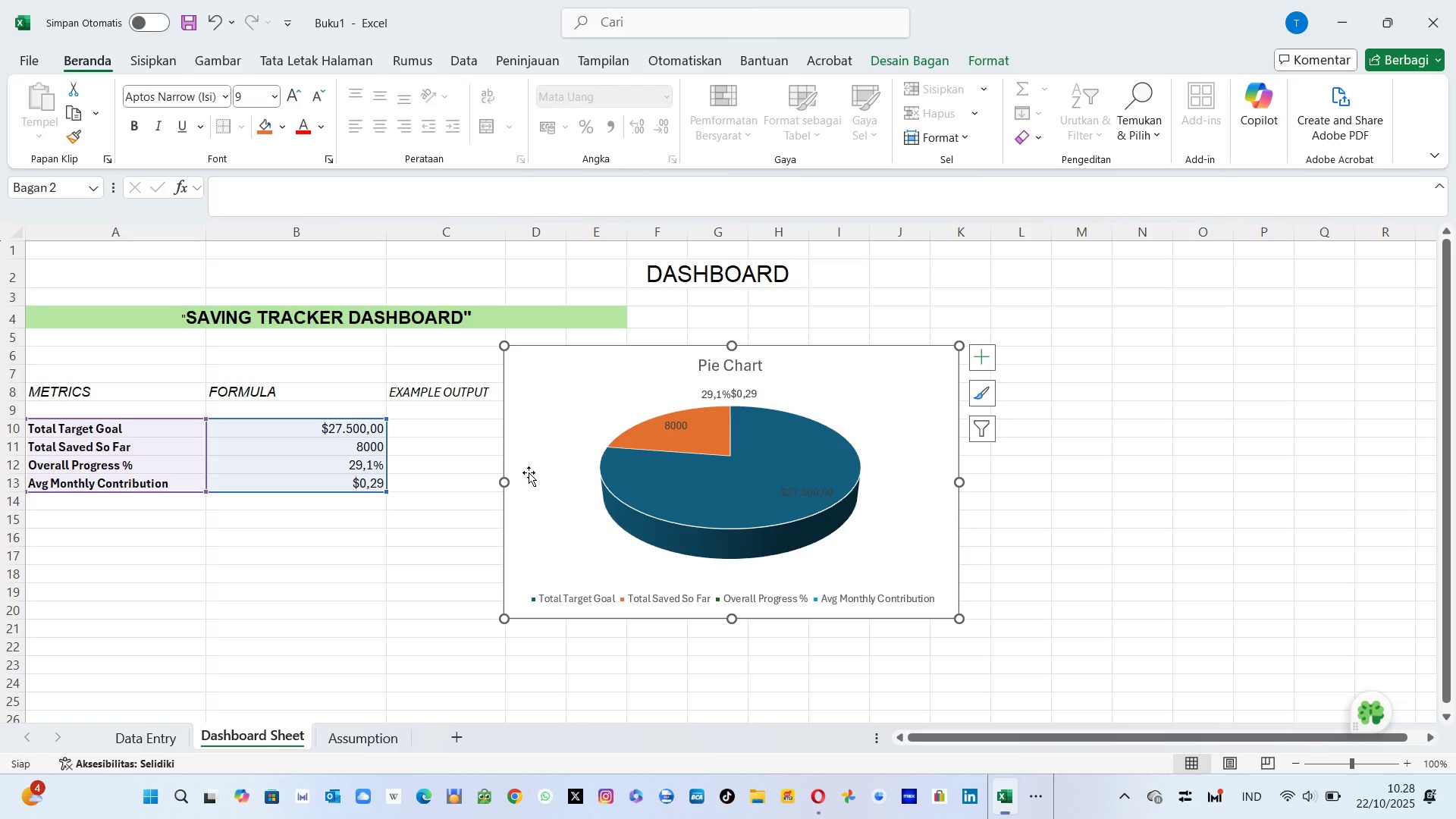 
key(Delete)
 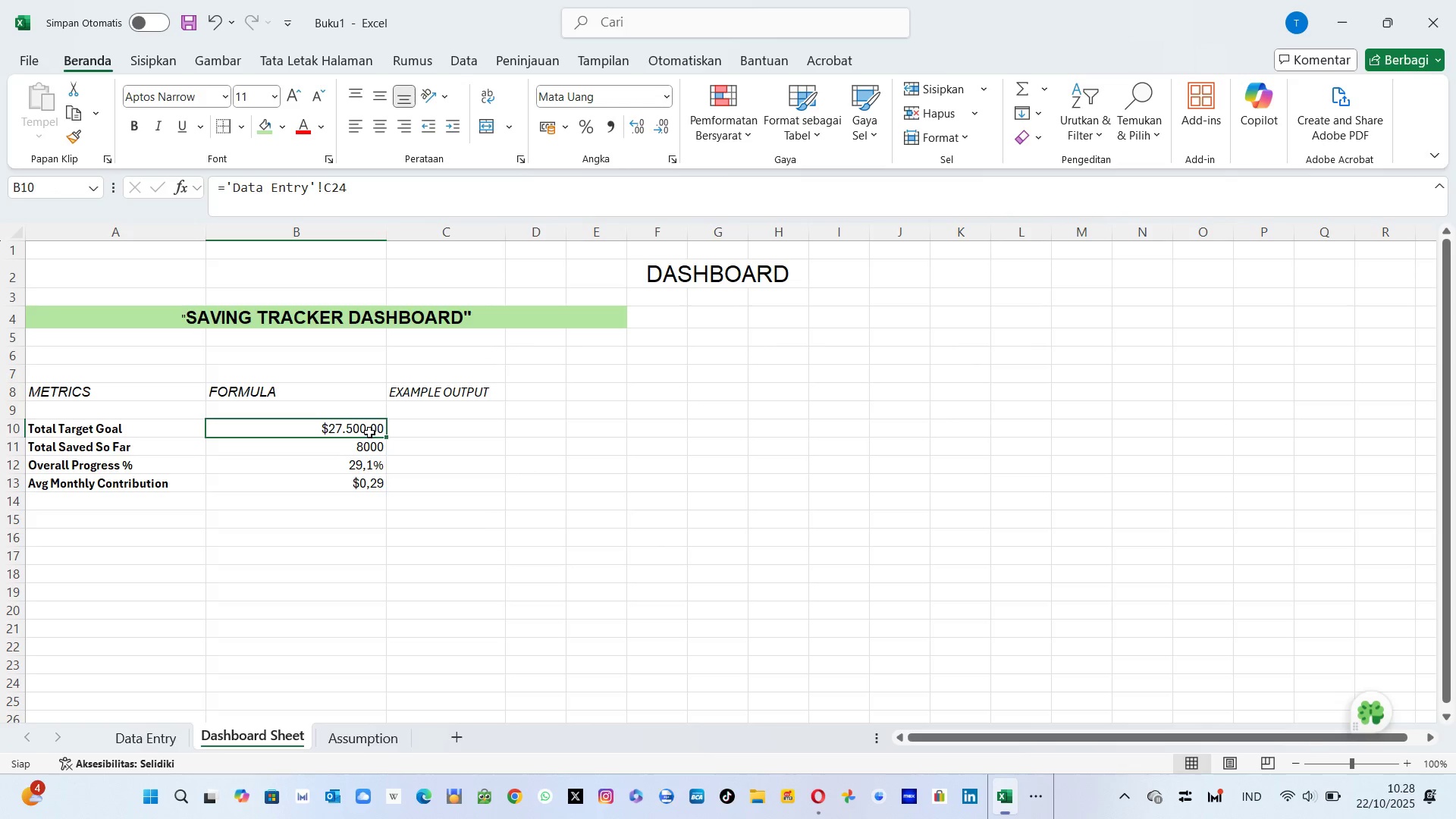 
left_click_drag(start_coordinate=[369, 432], to_coordinate=[373, 483])
 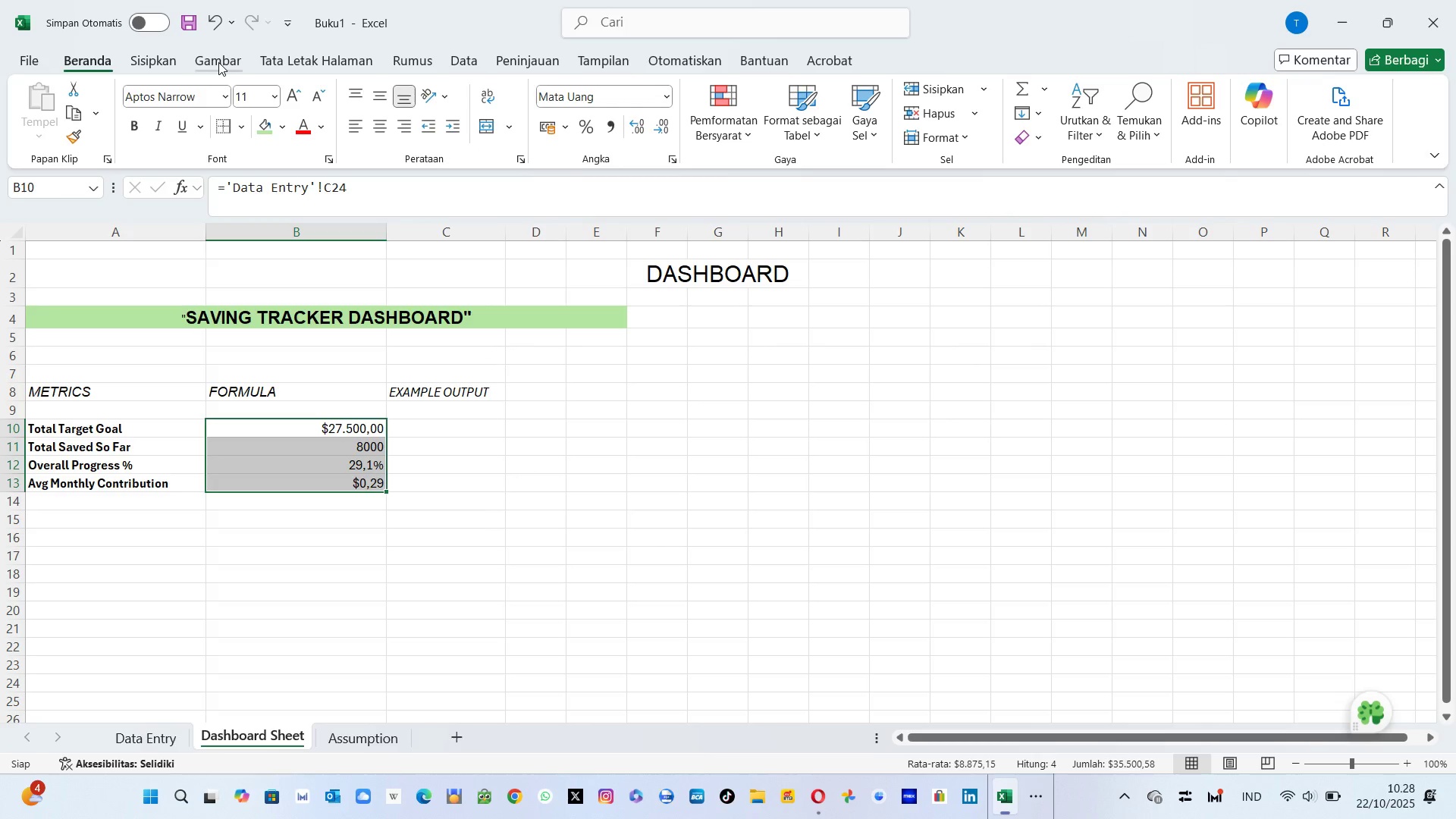 
wait(5.4)
 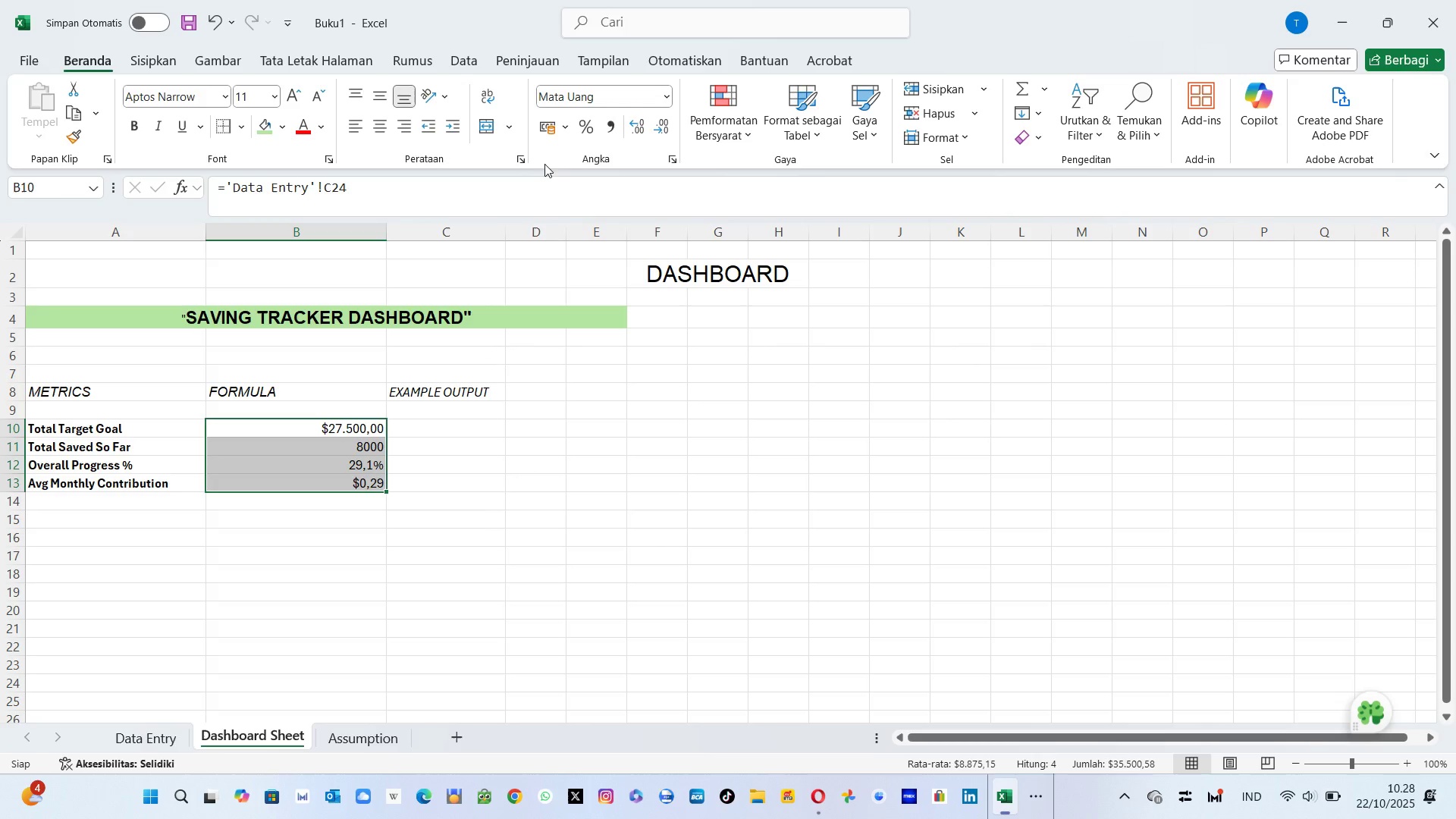 
left_click([166, 64])
 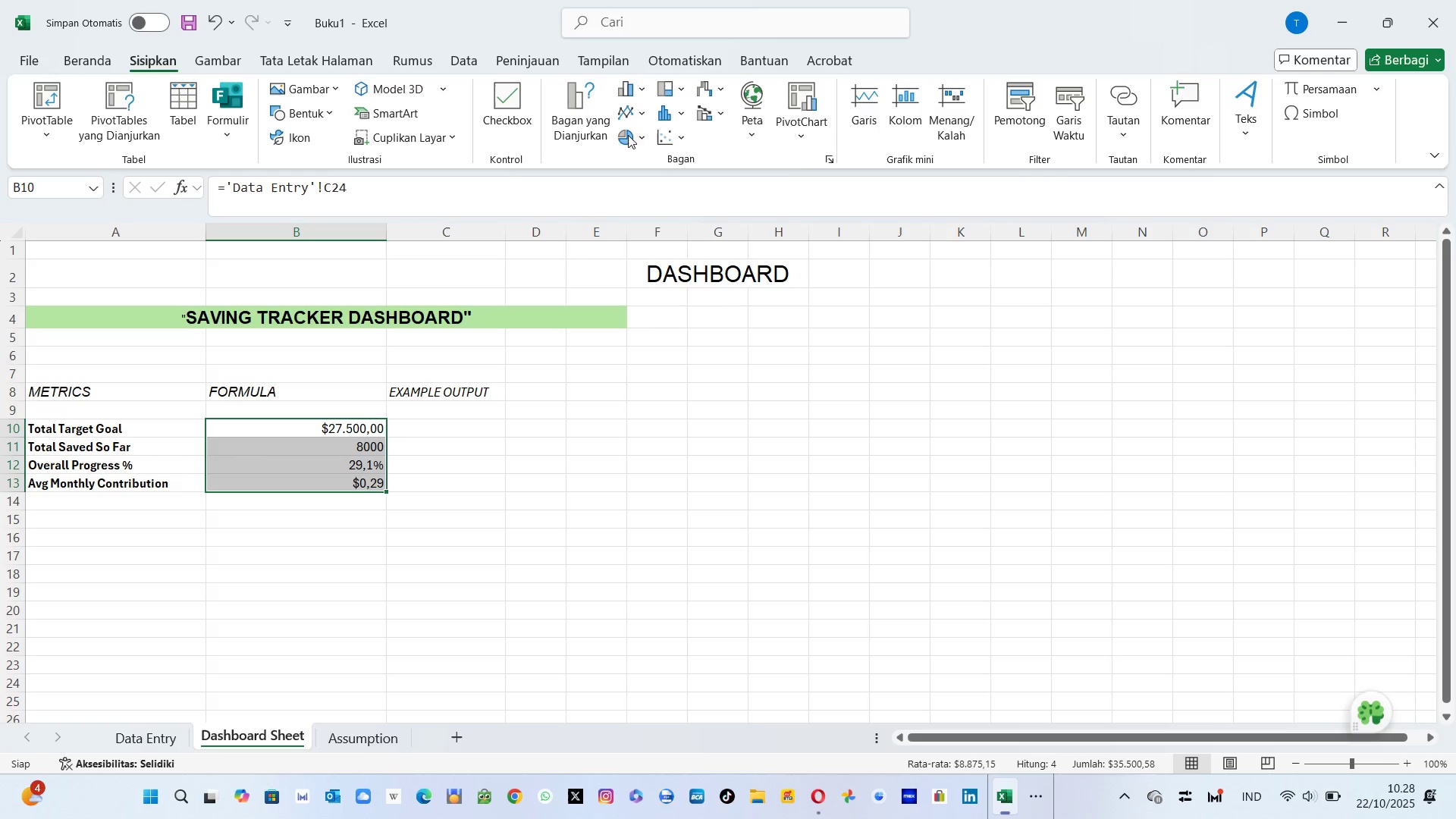 
left_click([637, 133])
 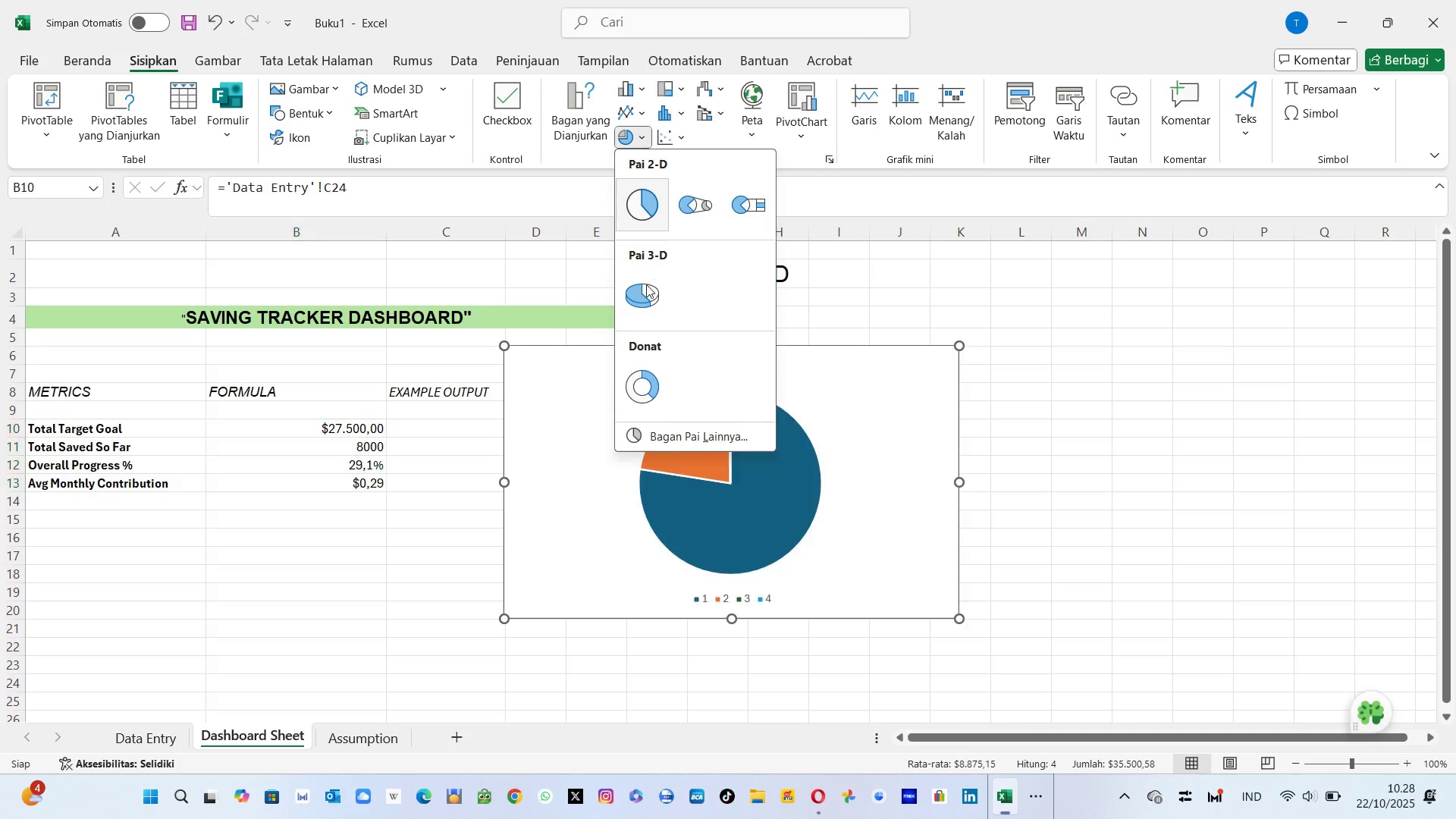 
left_click([645, 287])
 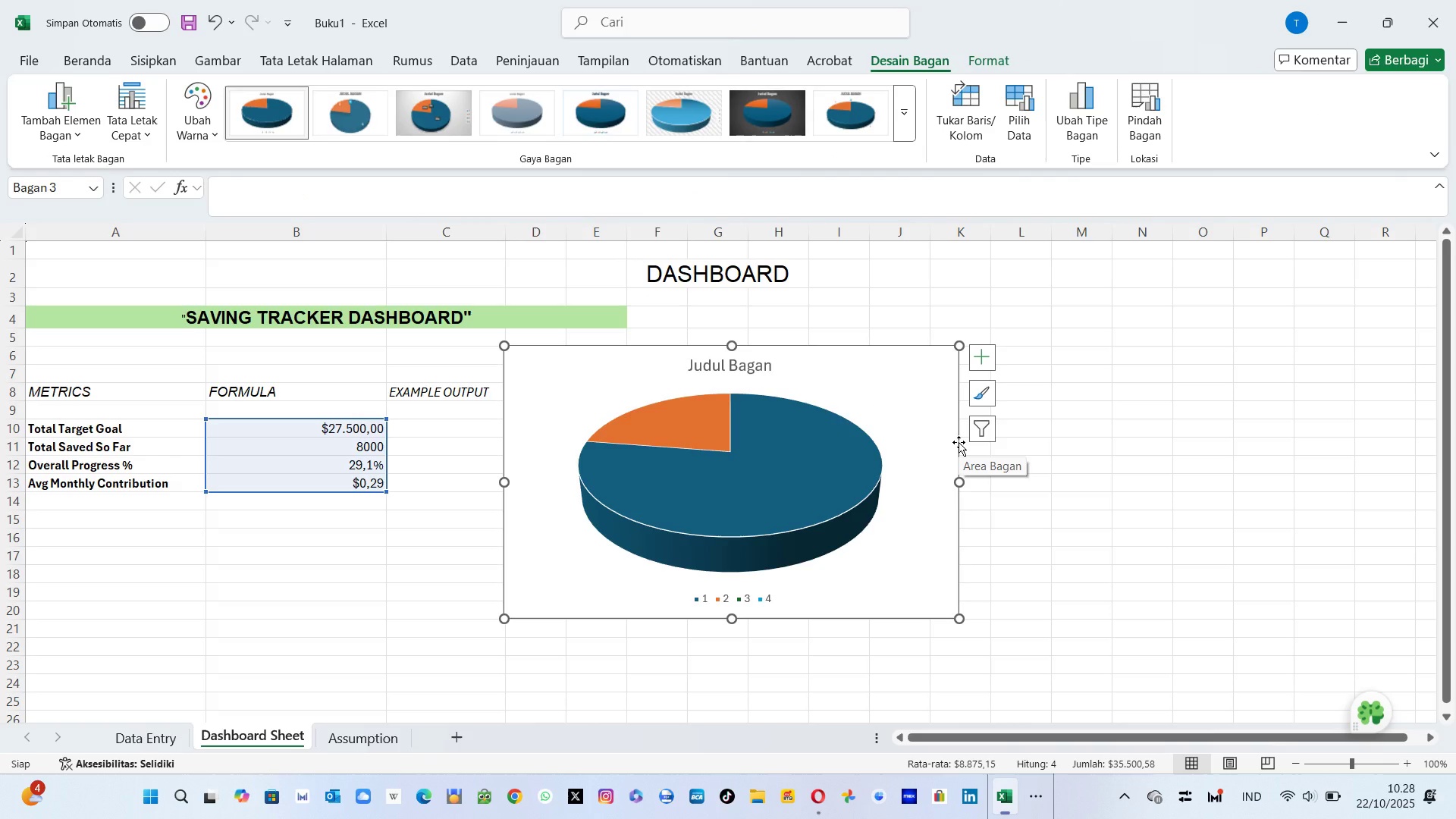 
wait(9.09)
 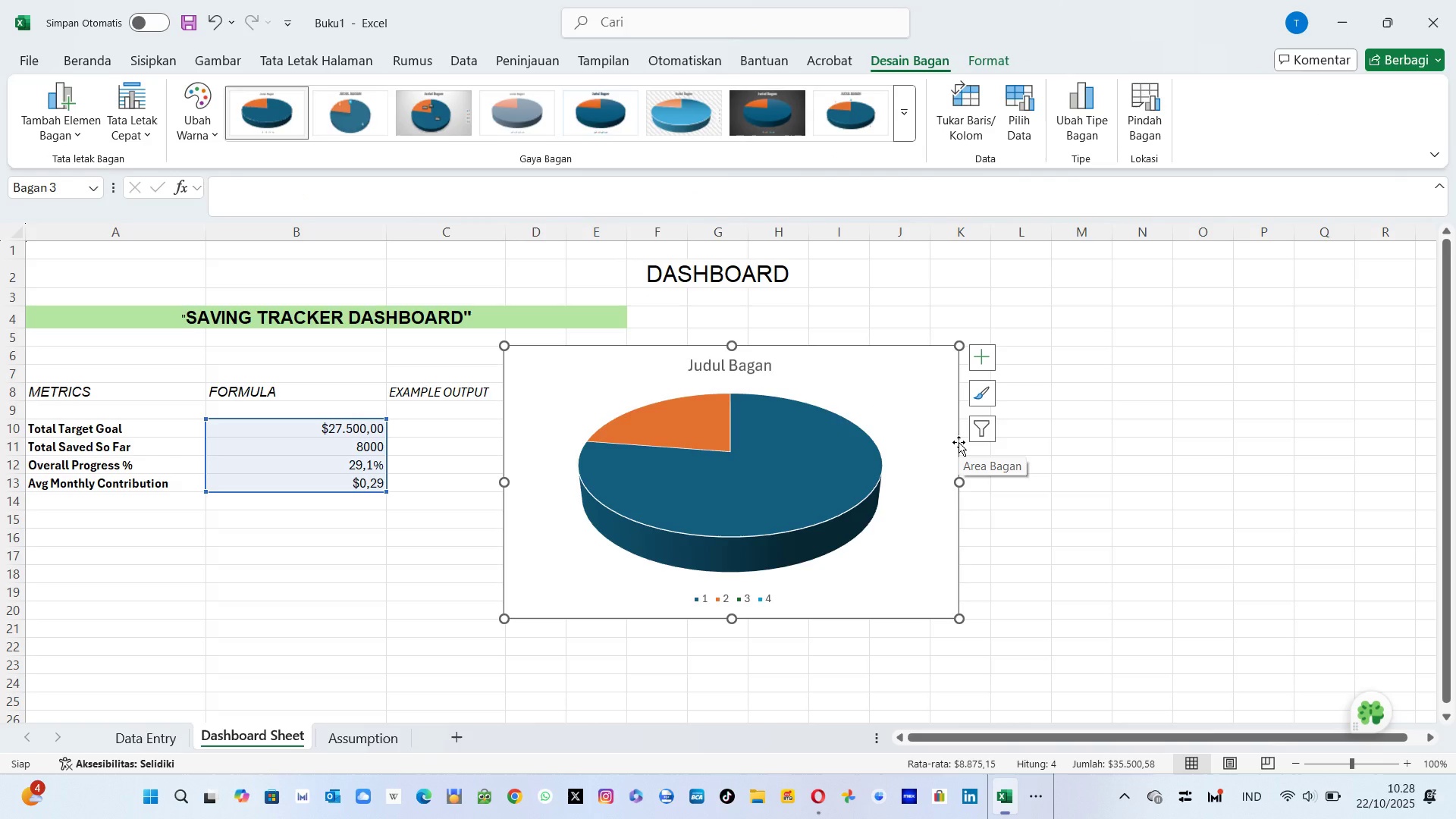 
key(Backspace)
 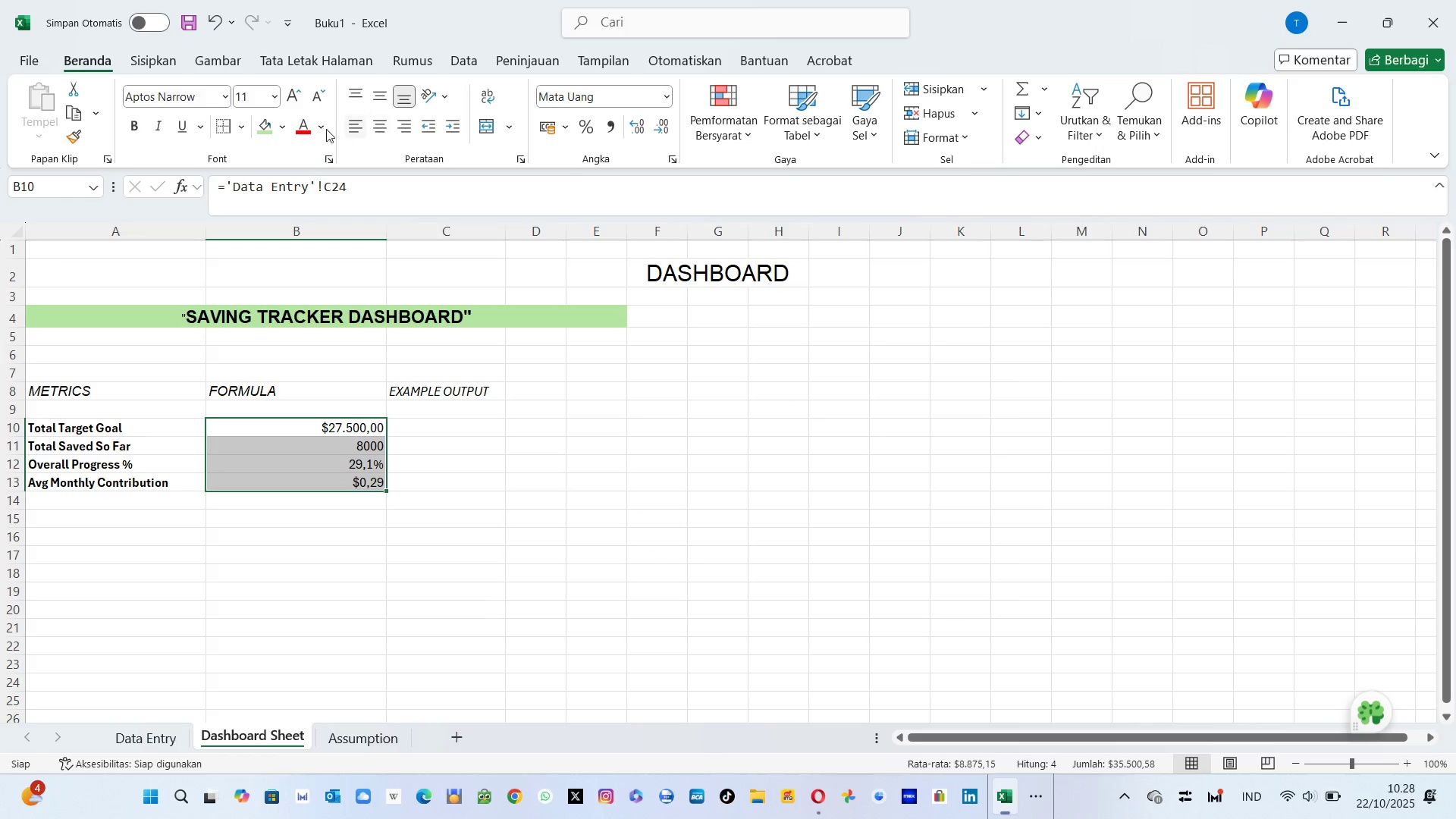 
left_click([155, 66])
 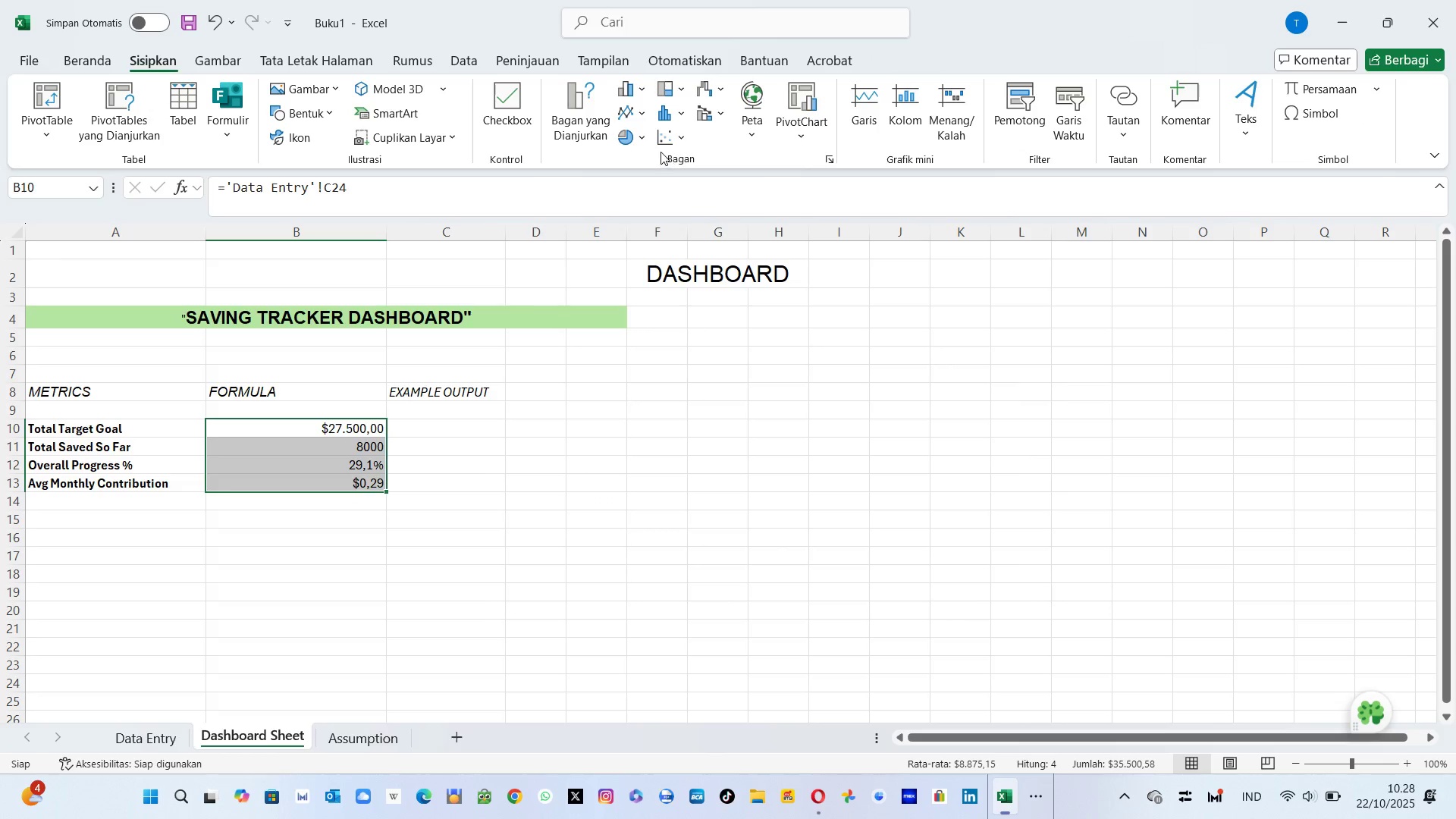 
left_click([634, 143])
 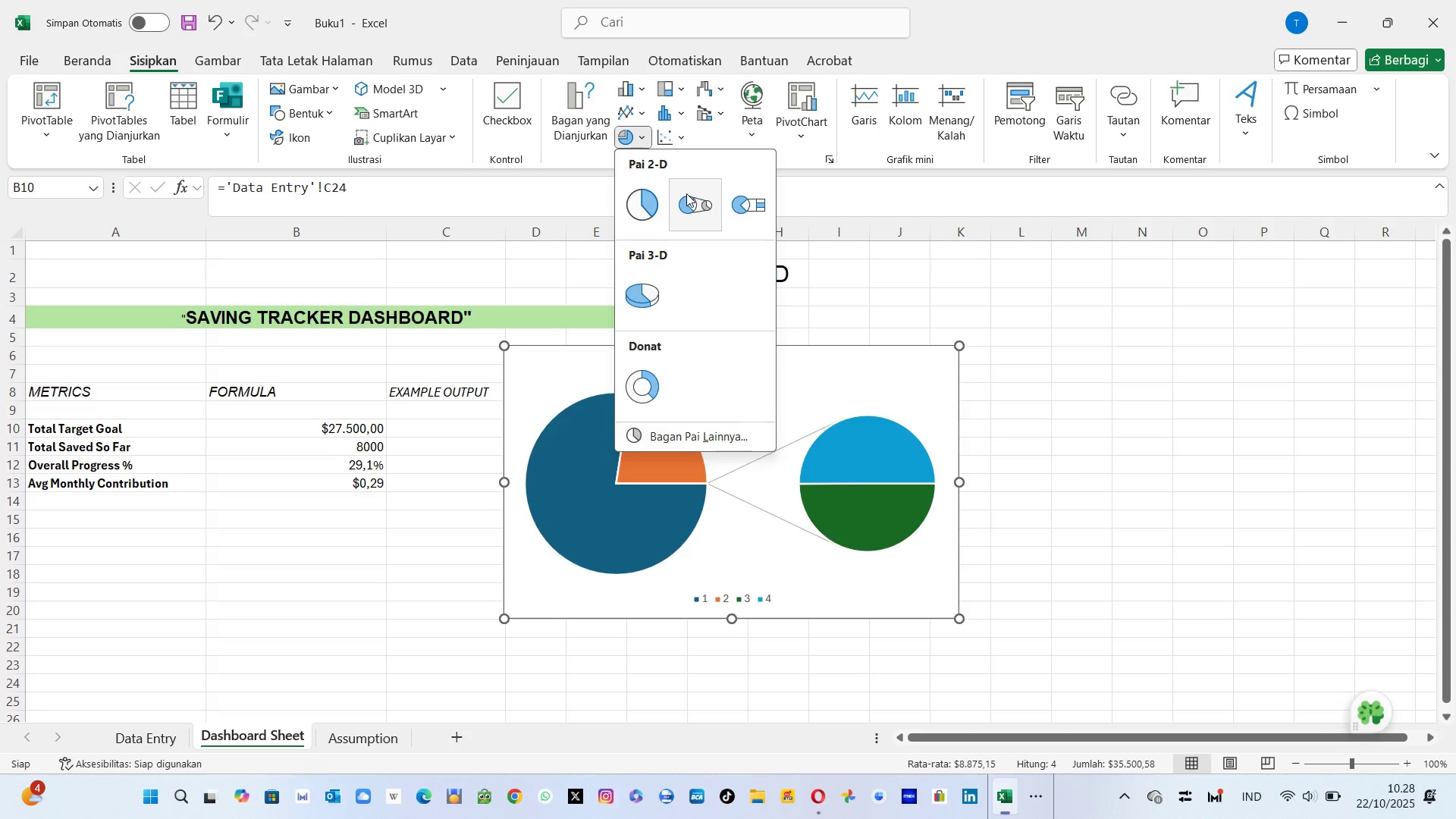 
key(CapsLock)
 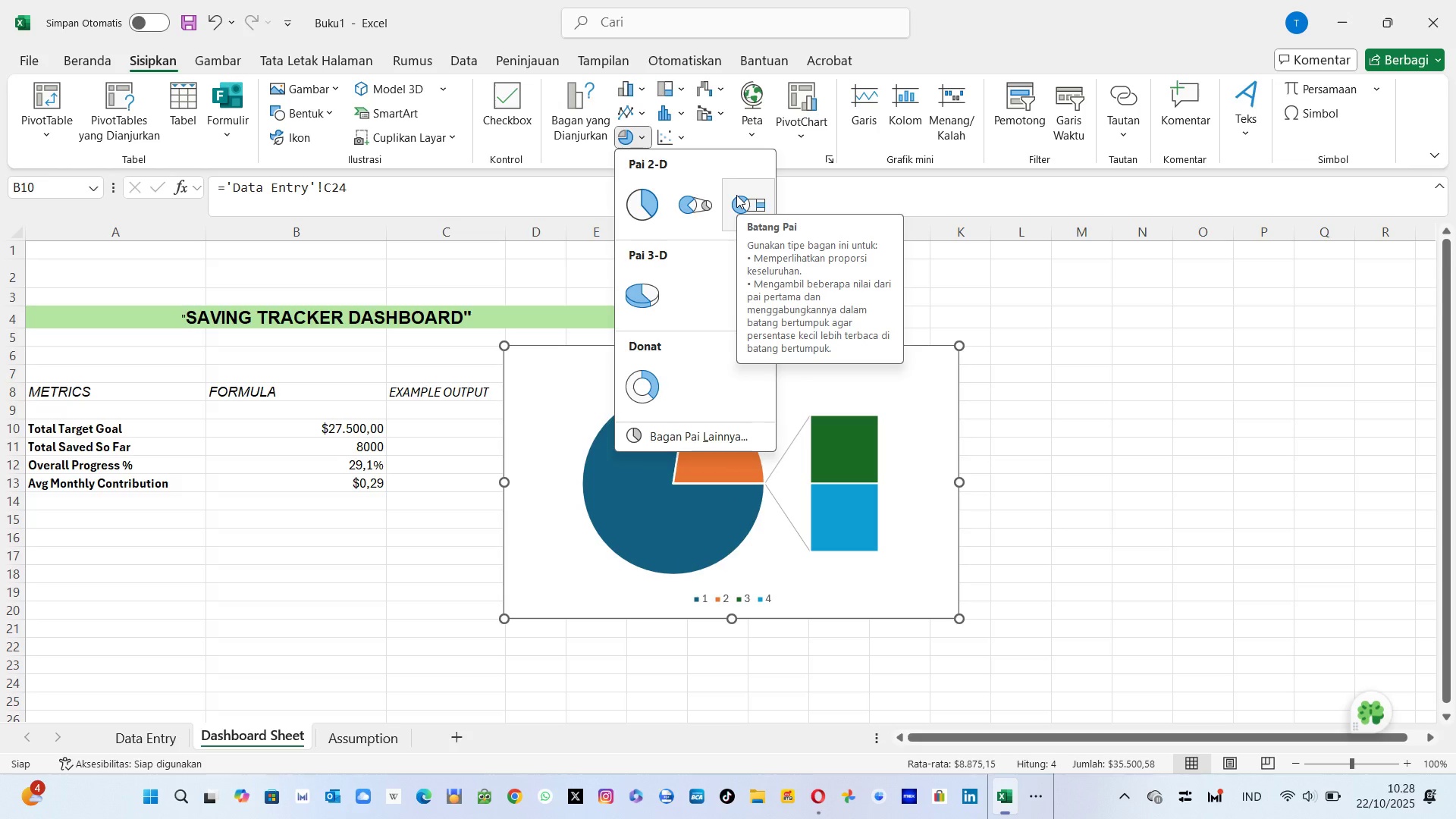 
mouse_move([677, 206])
 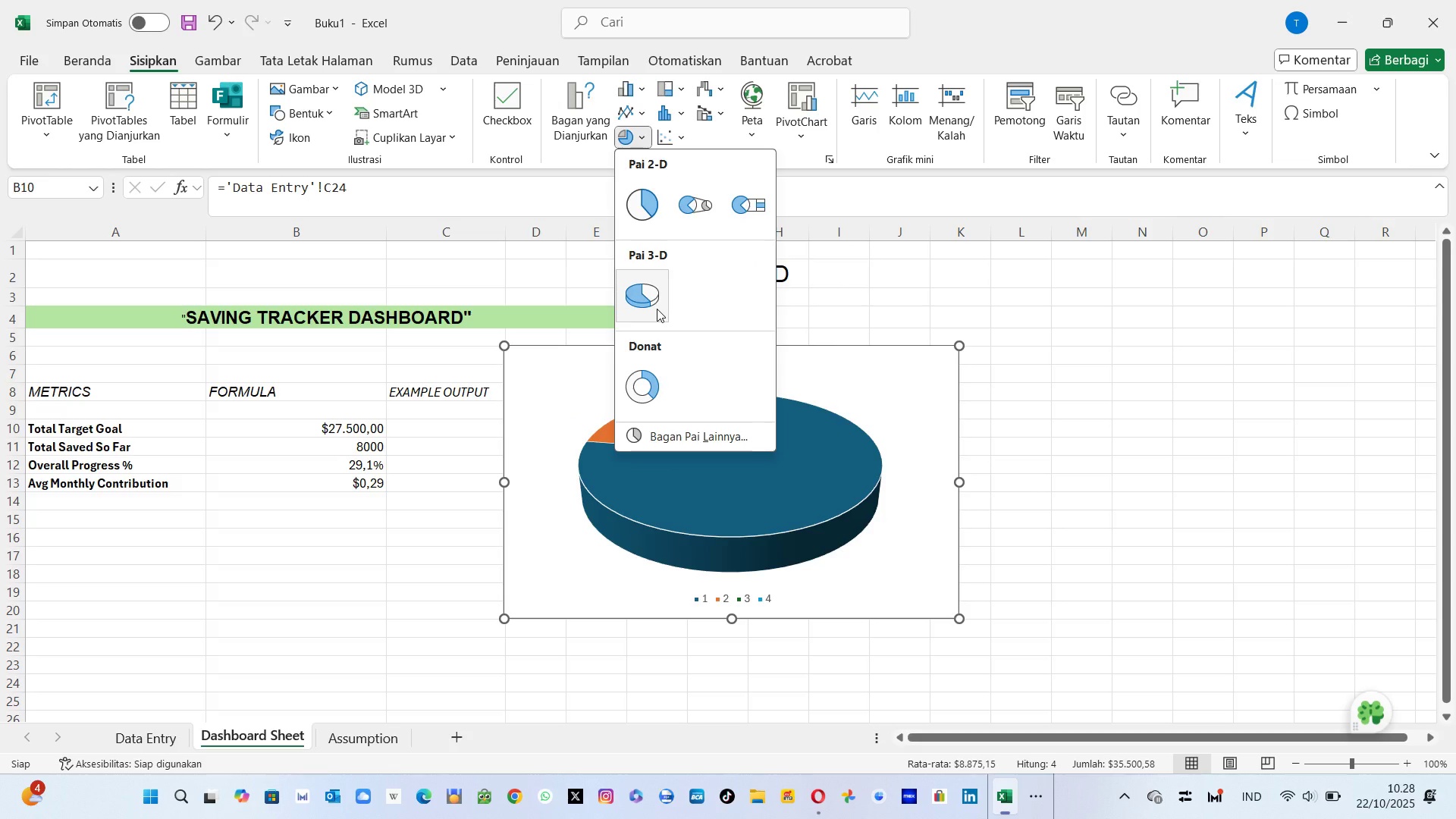 
key(CapsLock)
 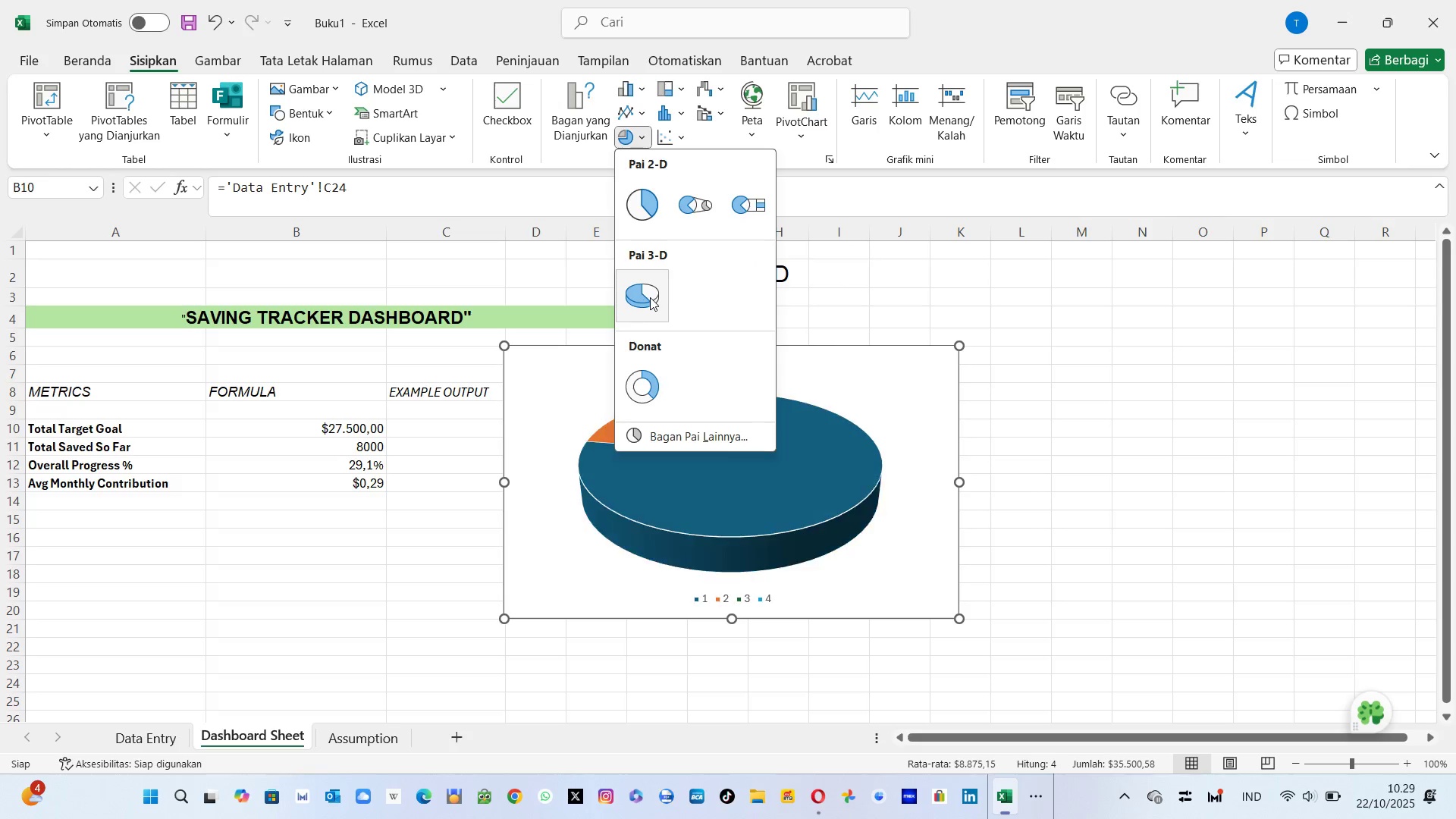 
left_click([650, 297])
 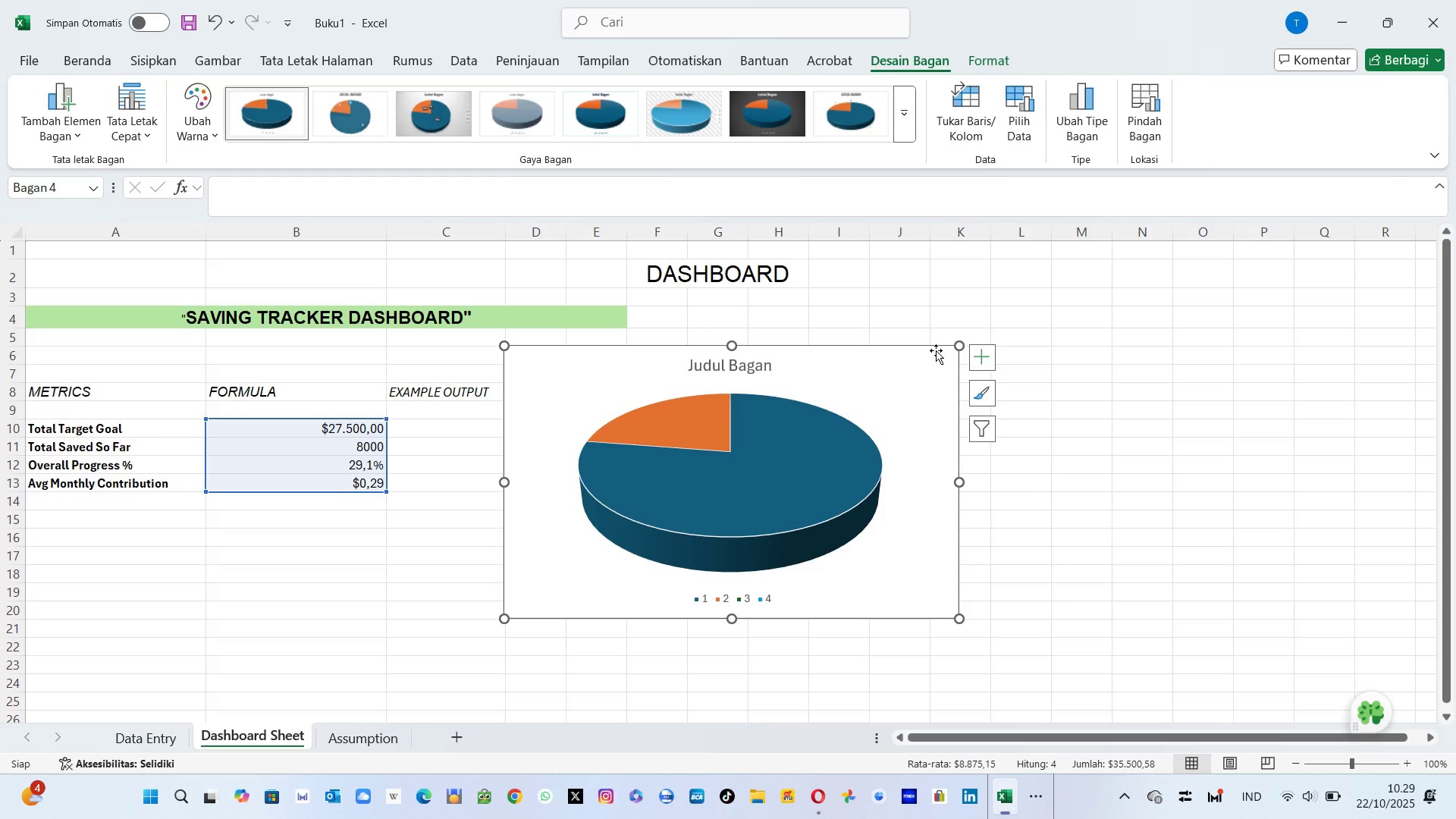 
left_click([982, 363])
 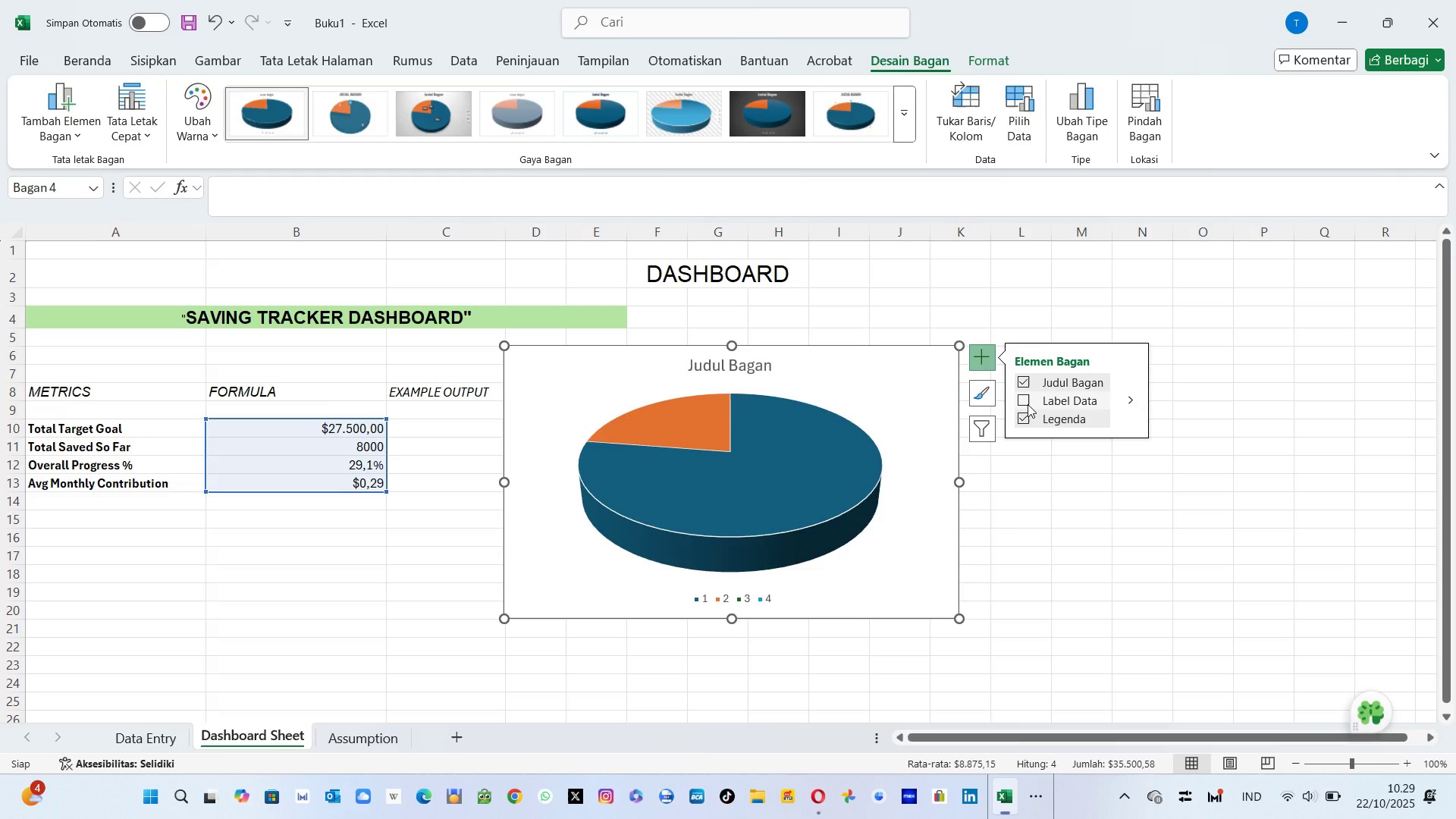 
left_click([1028, 404])
 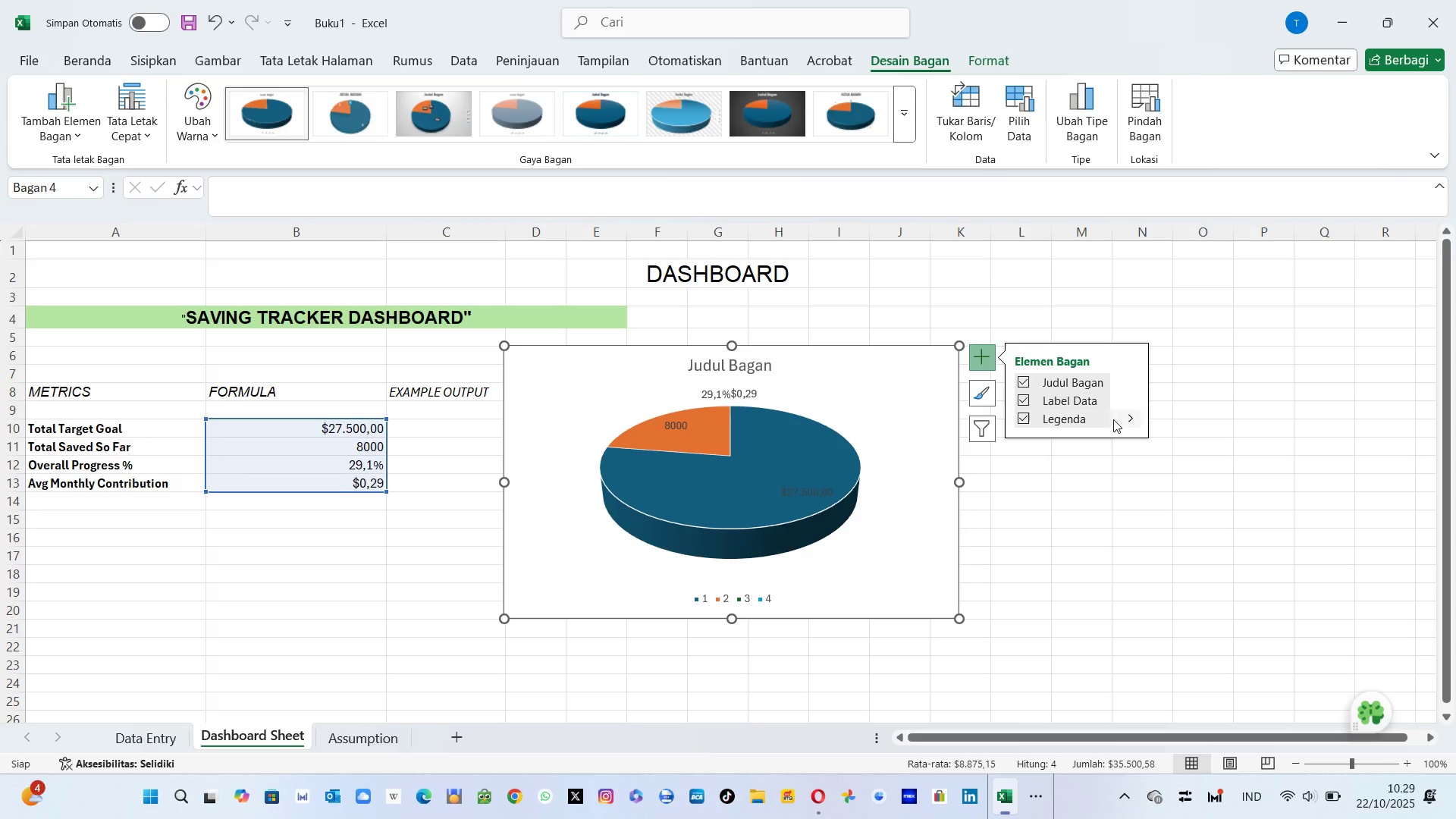 
left_click([1125, 419])
 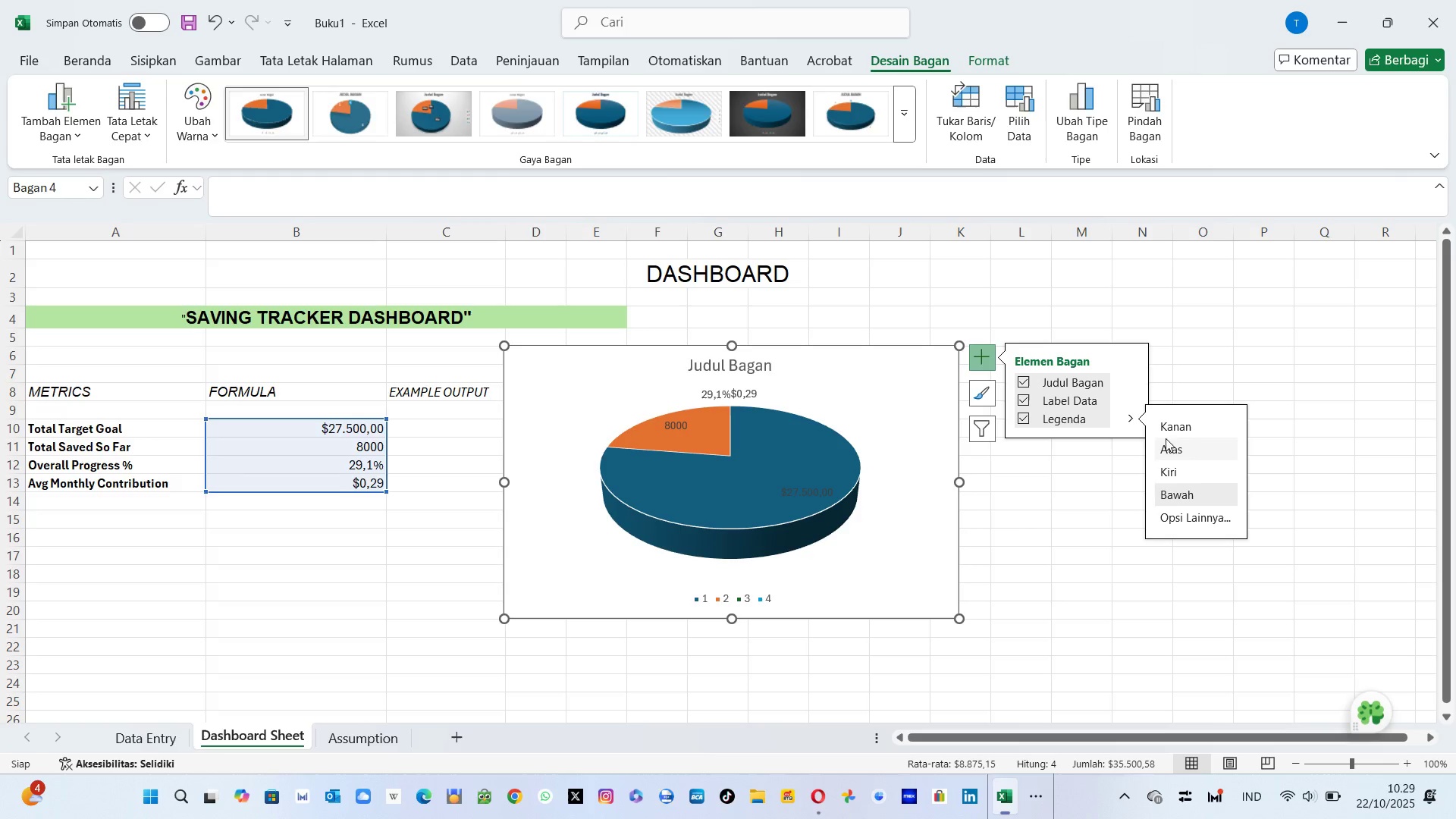 
key(CapsLock)
 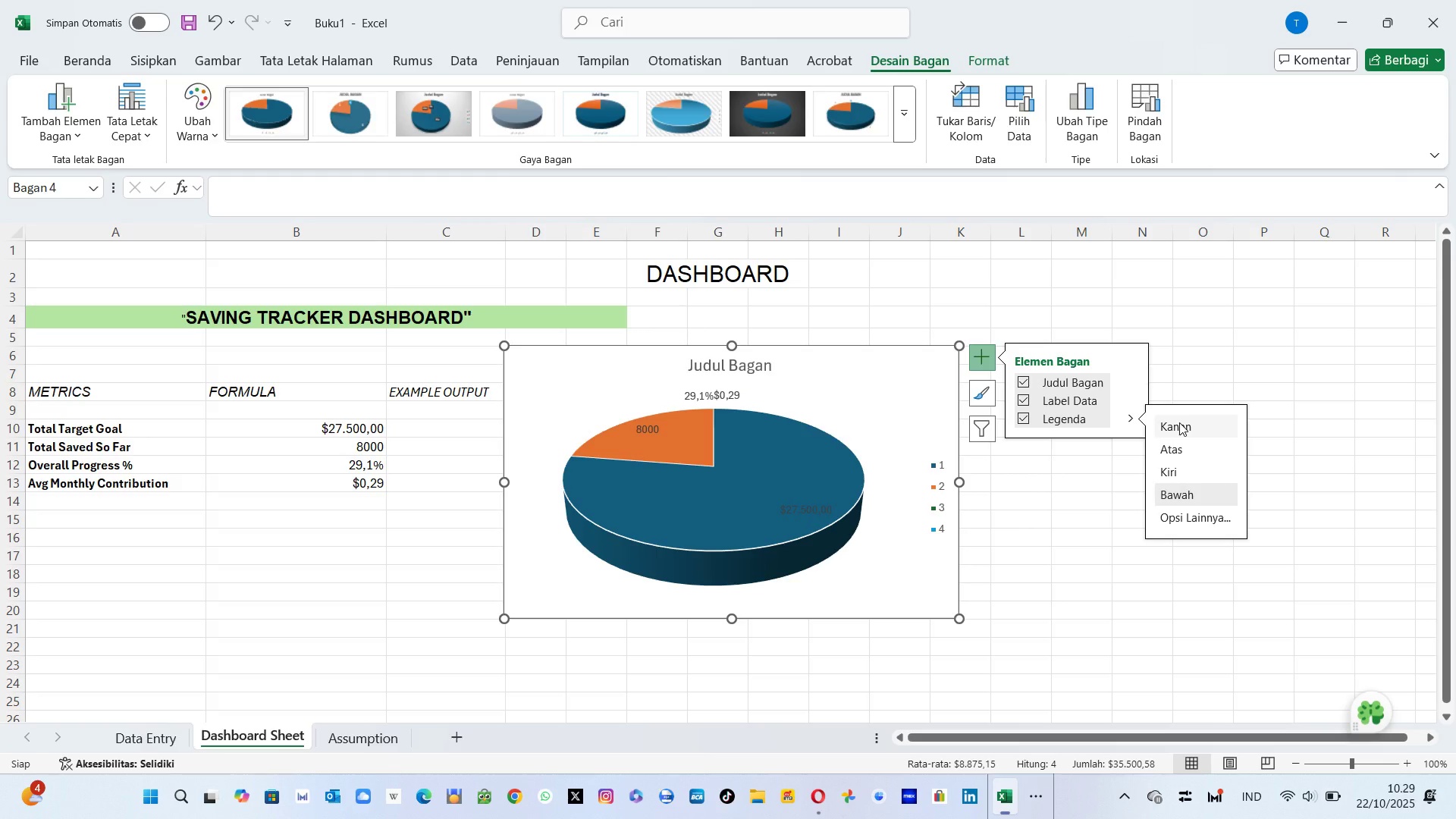 
left_click([1179, 422])
 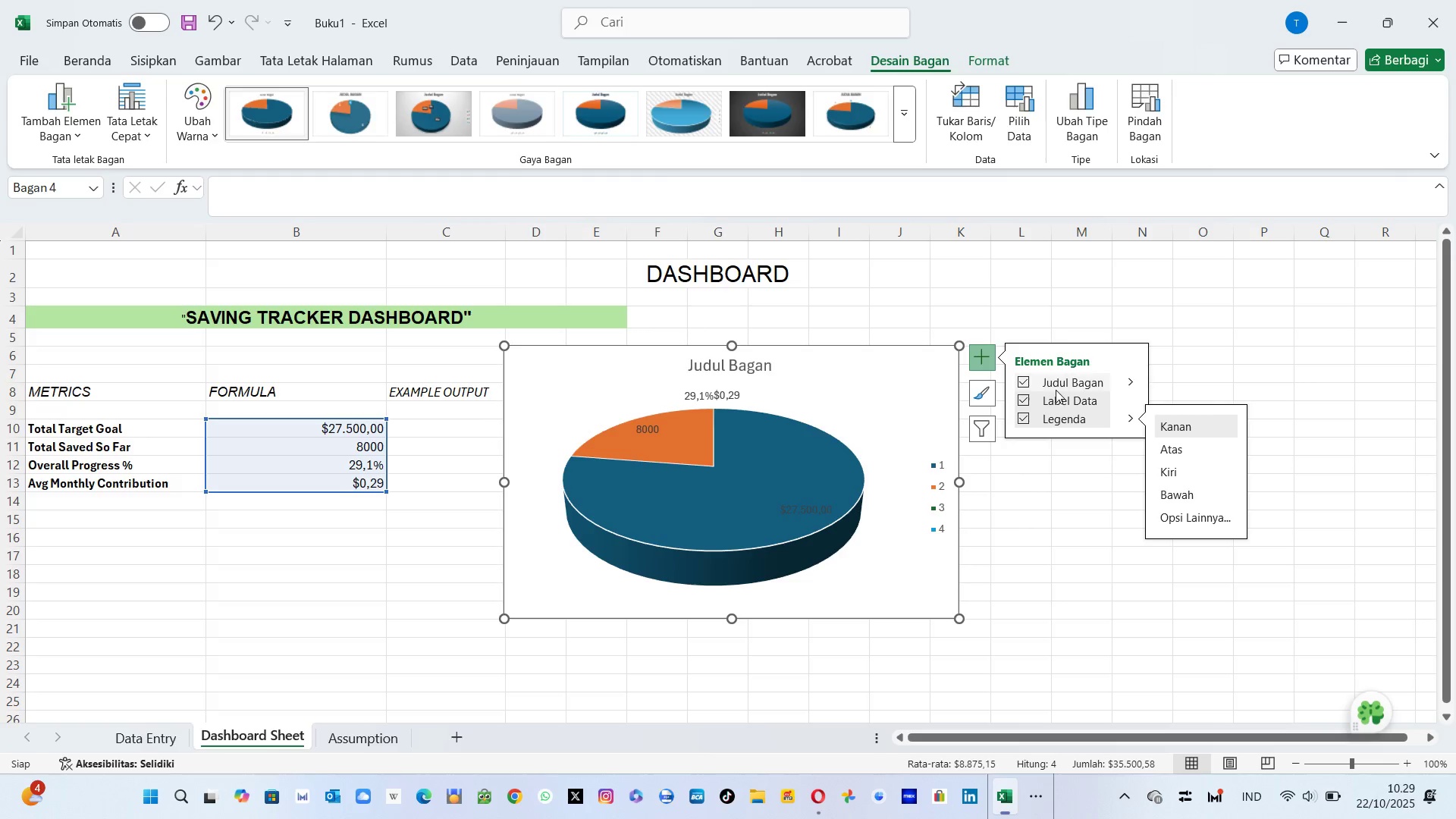 
left_click([1043, 387])
 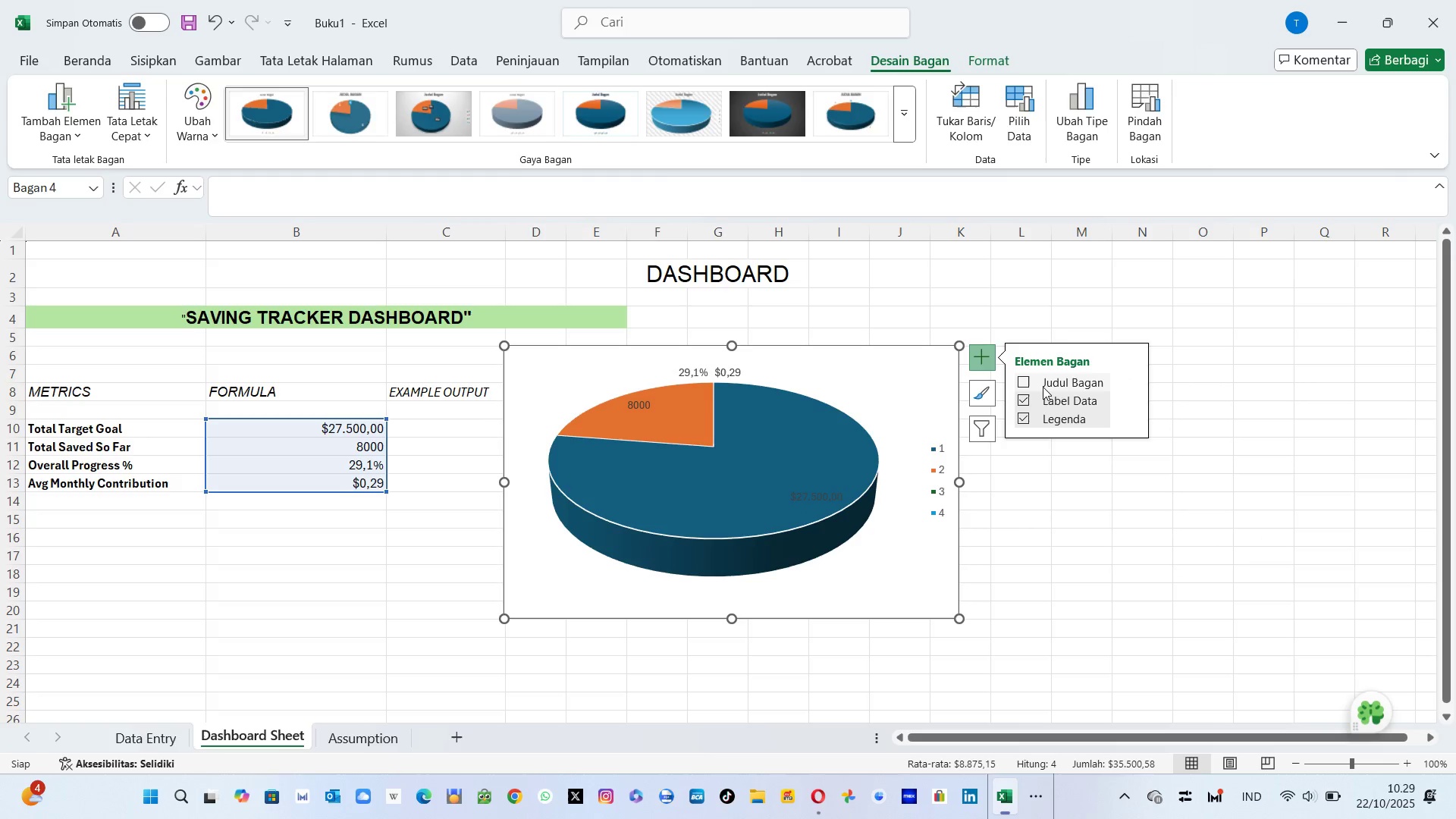 
left_click([1043, 387])
 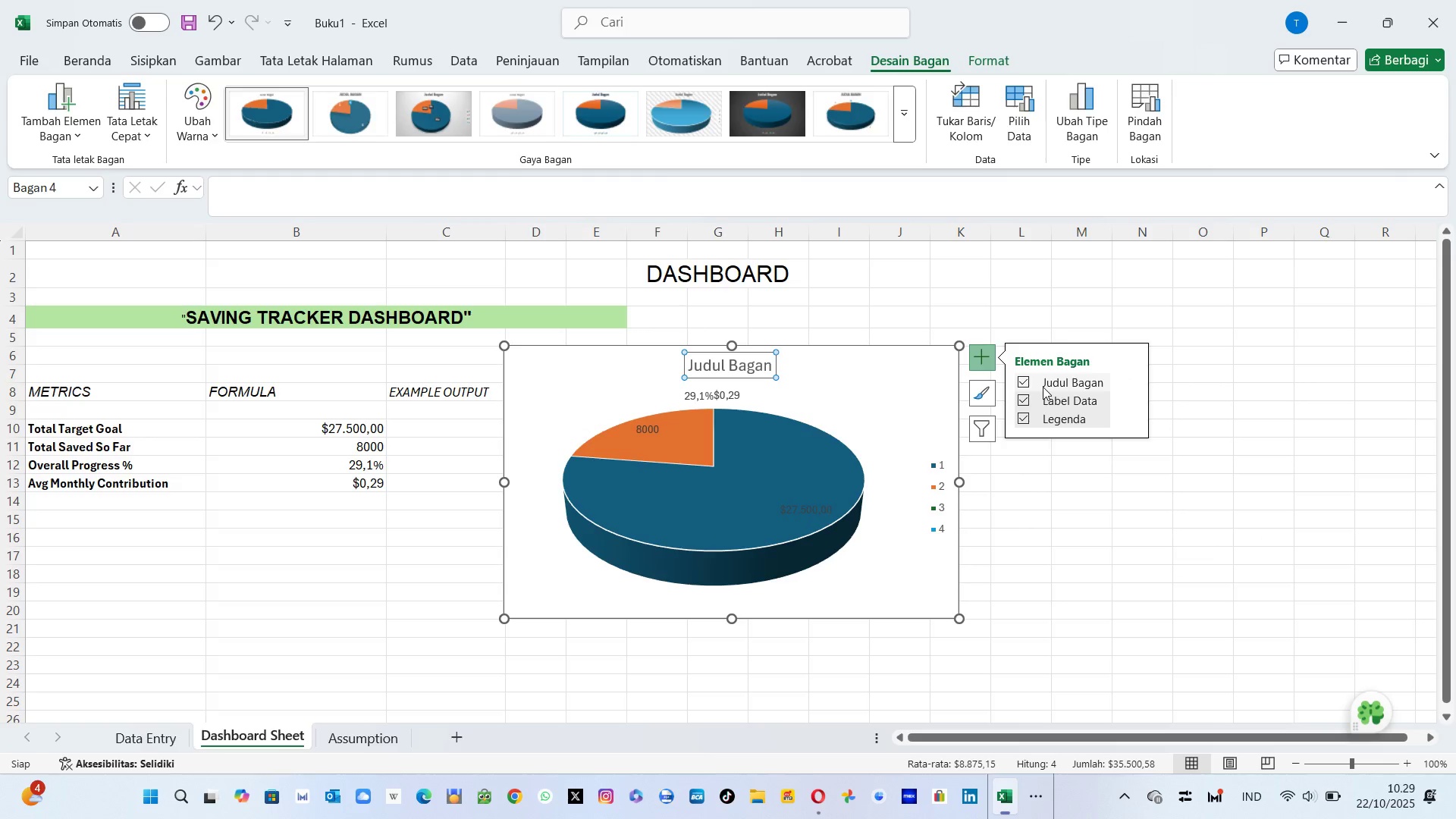 
left_click([1043, 387])
 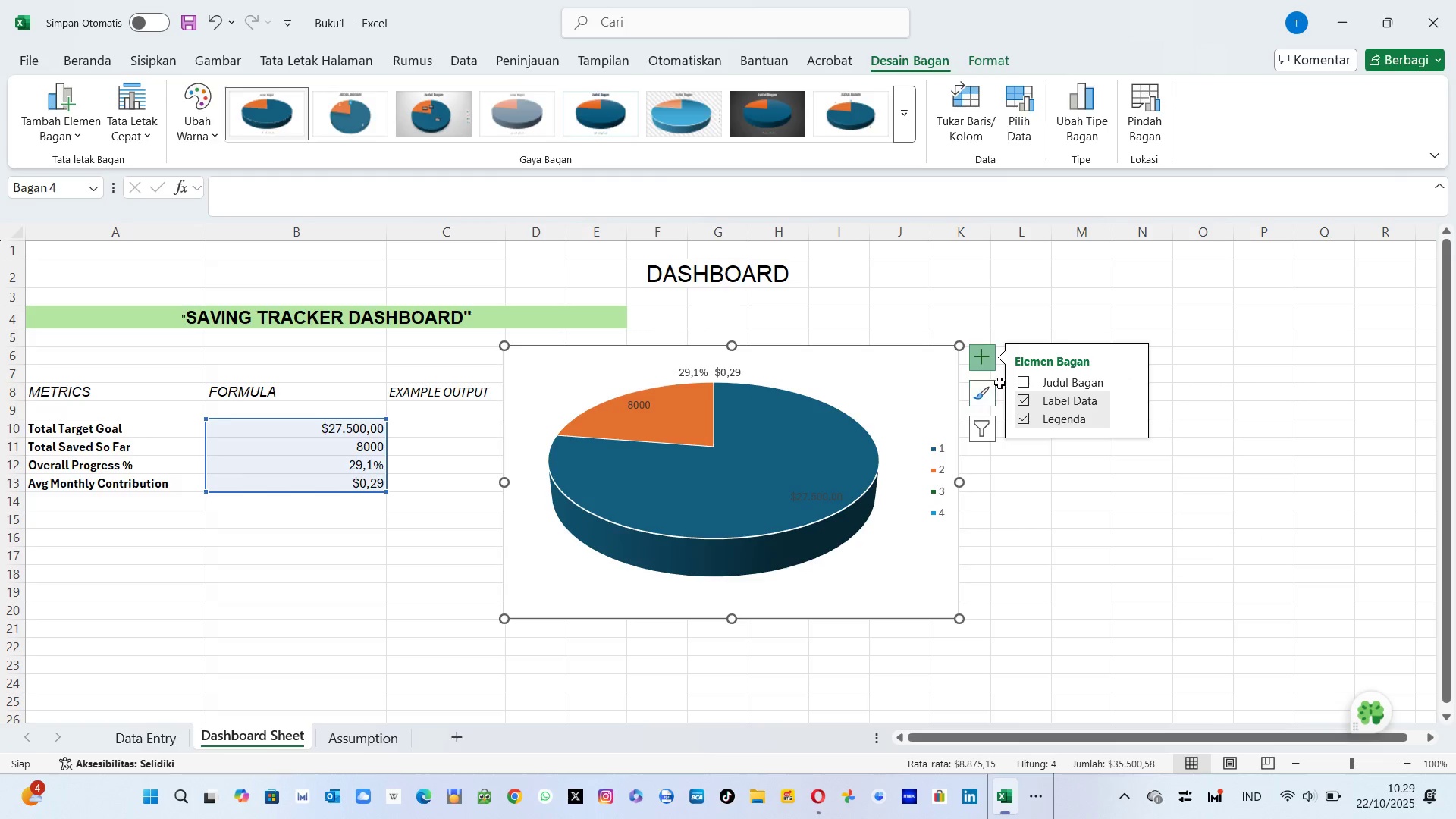 
left_click([987, 392])
 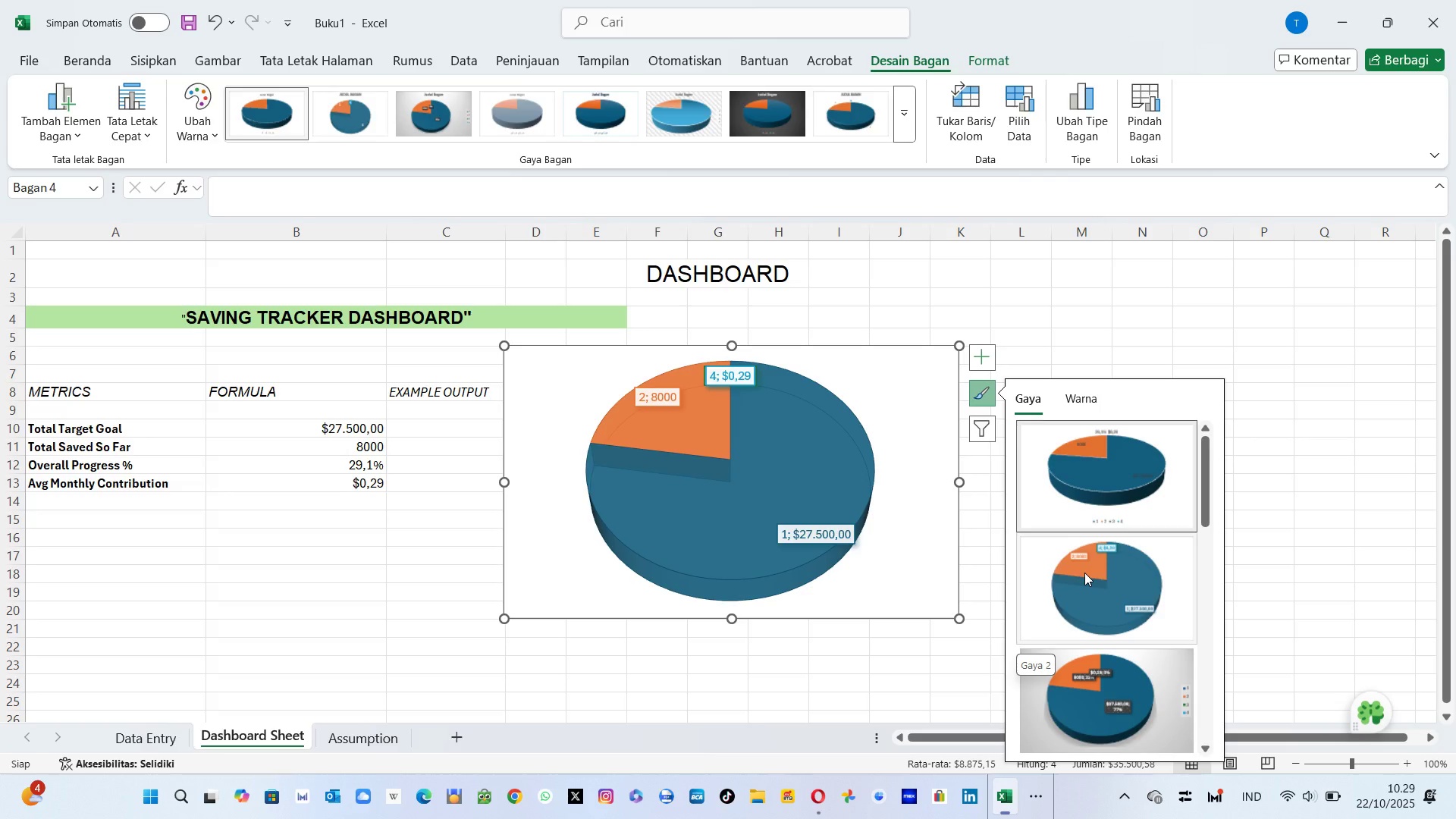 
wait(7.1)
 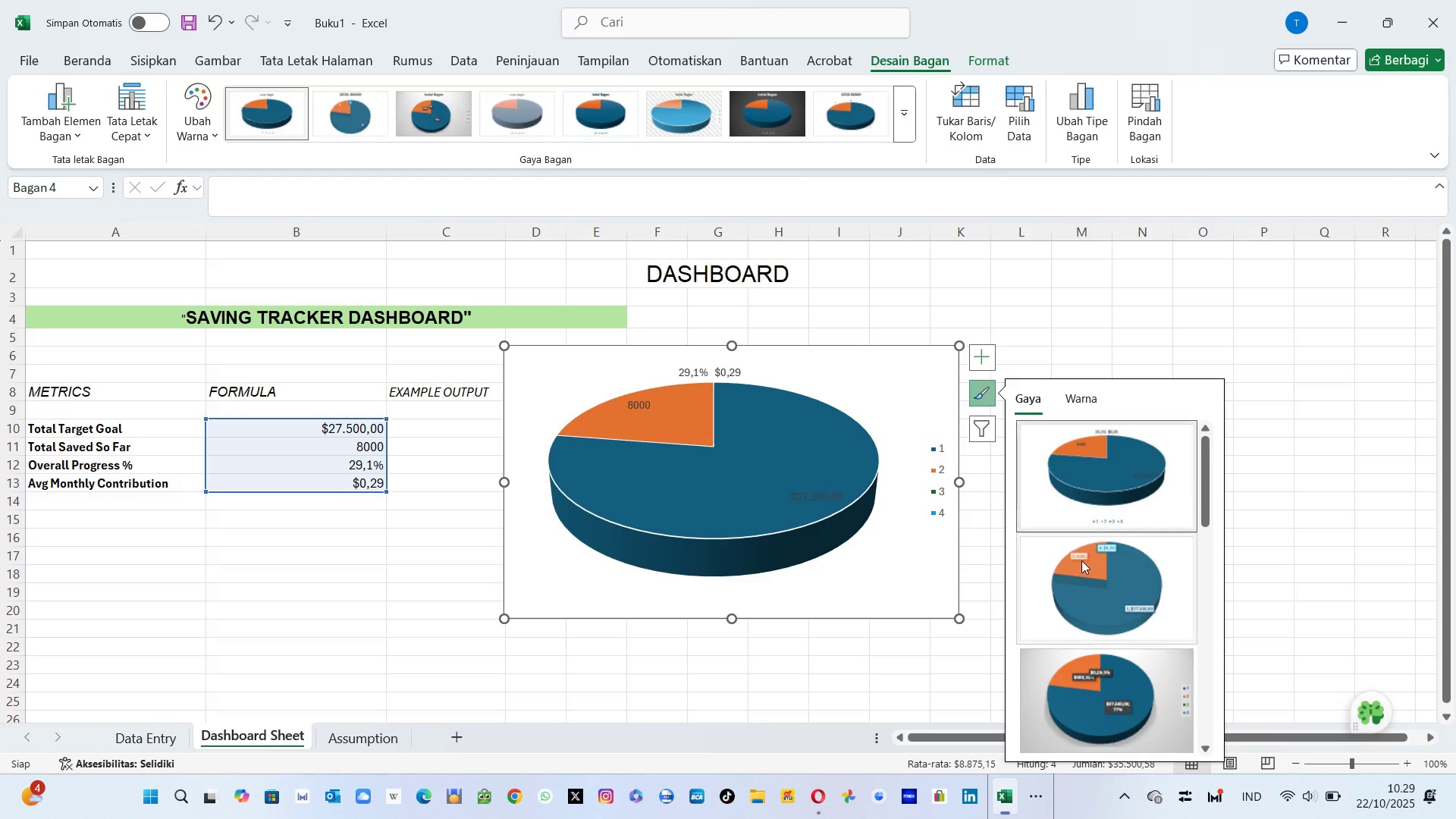 
left_click([1084, 573])
 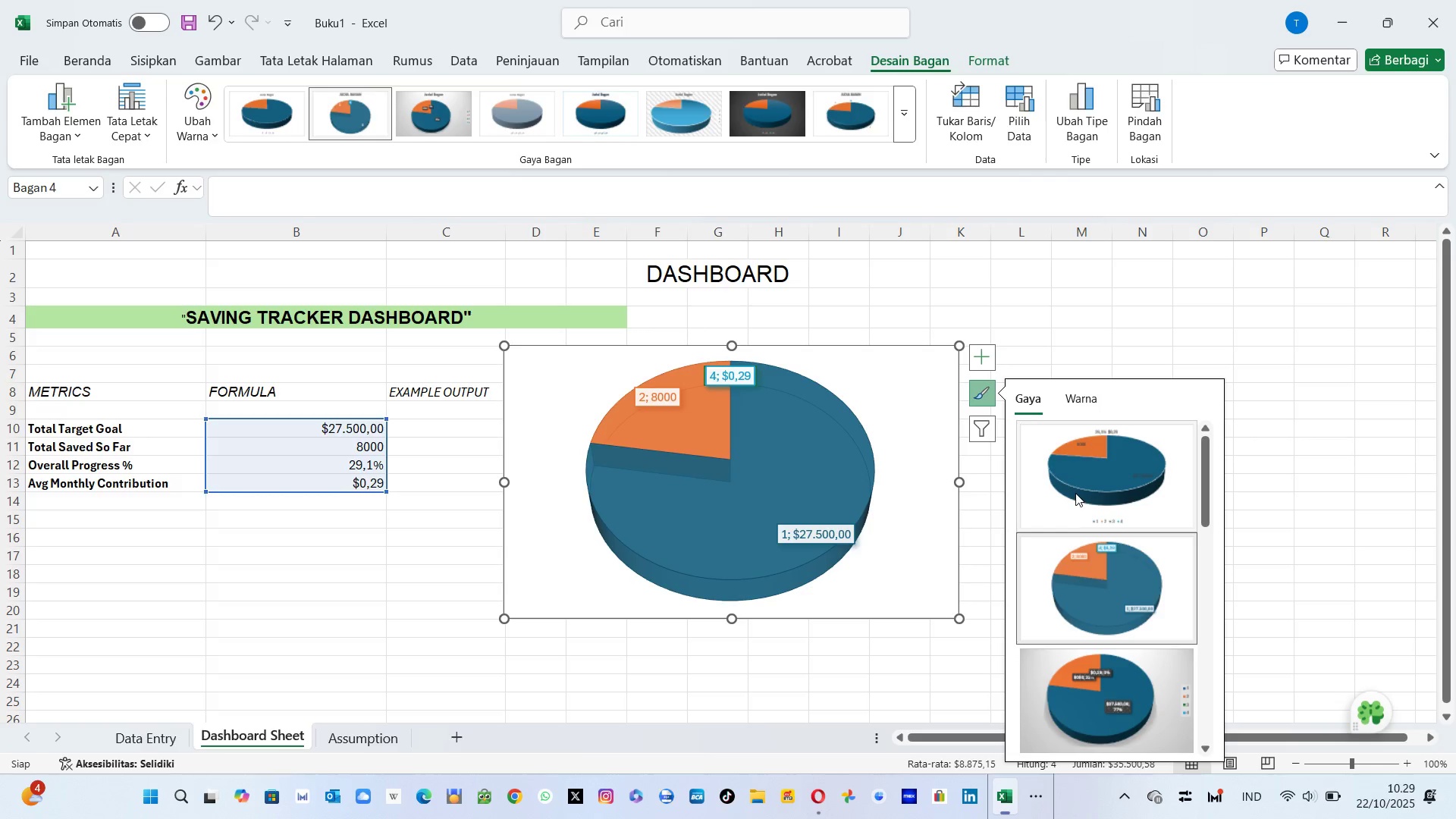 
key(CapsLock)
 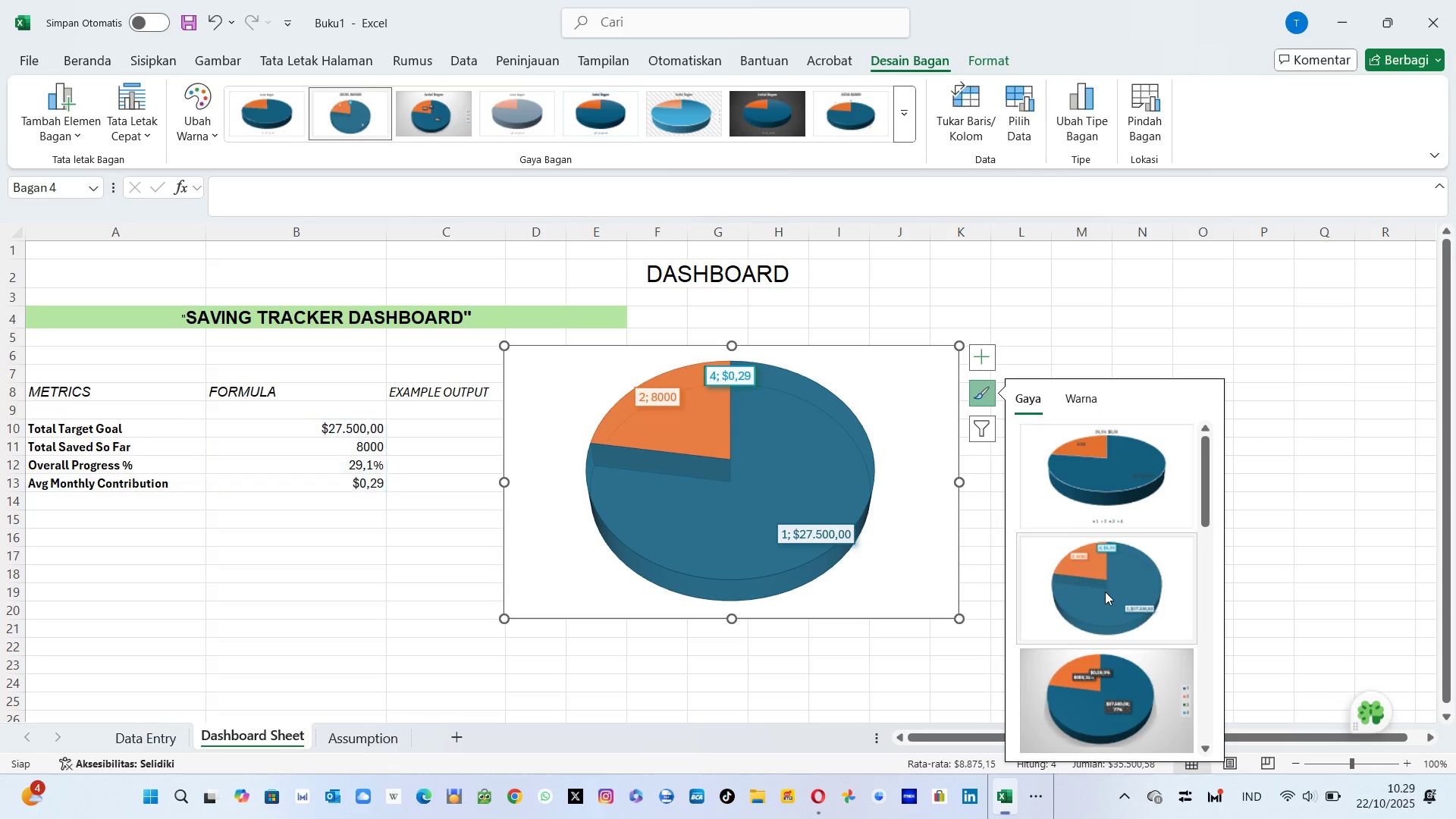 
left_click([1105, 592])
 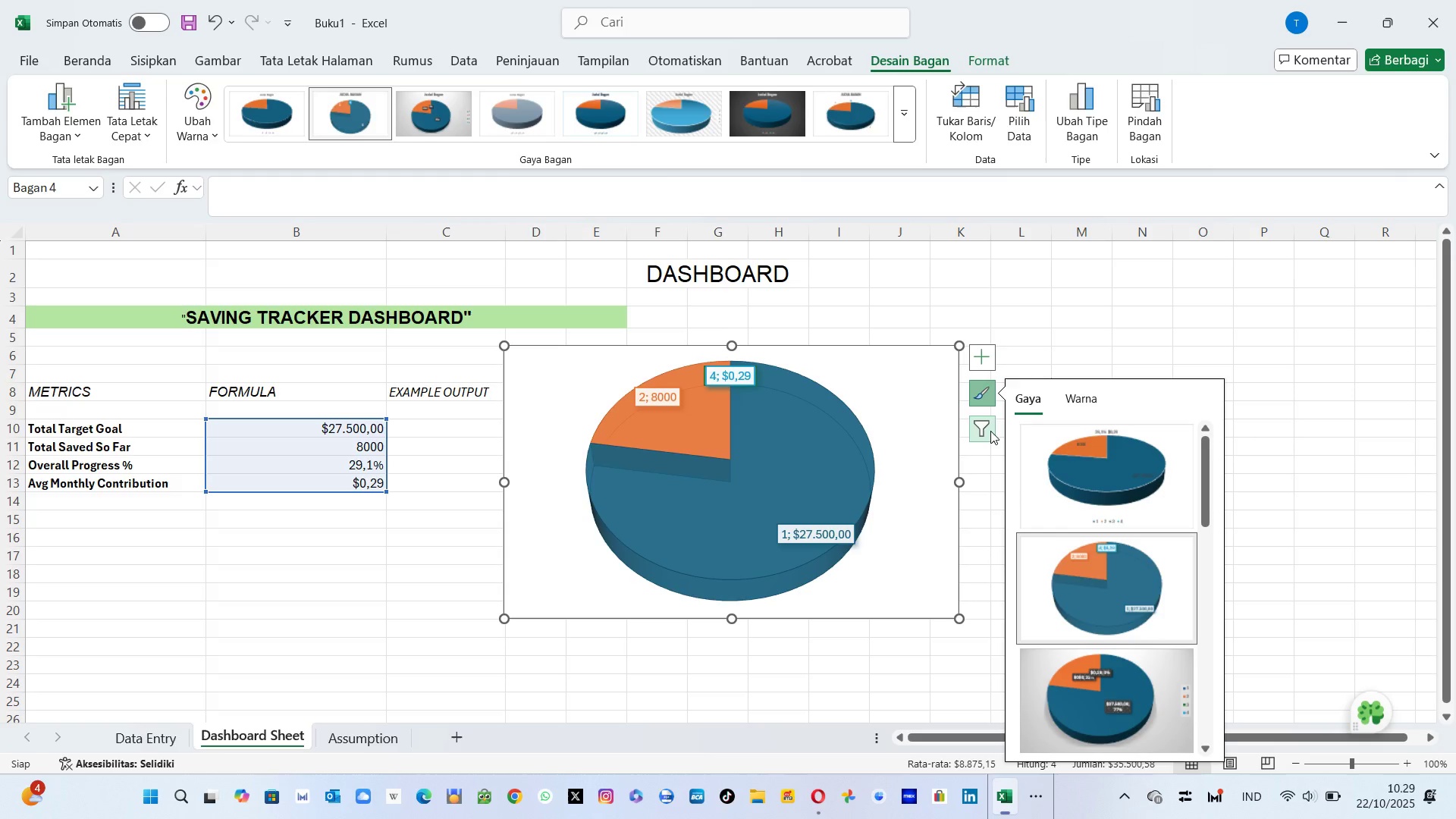 
left_click([988, 432])
 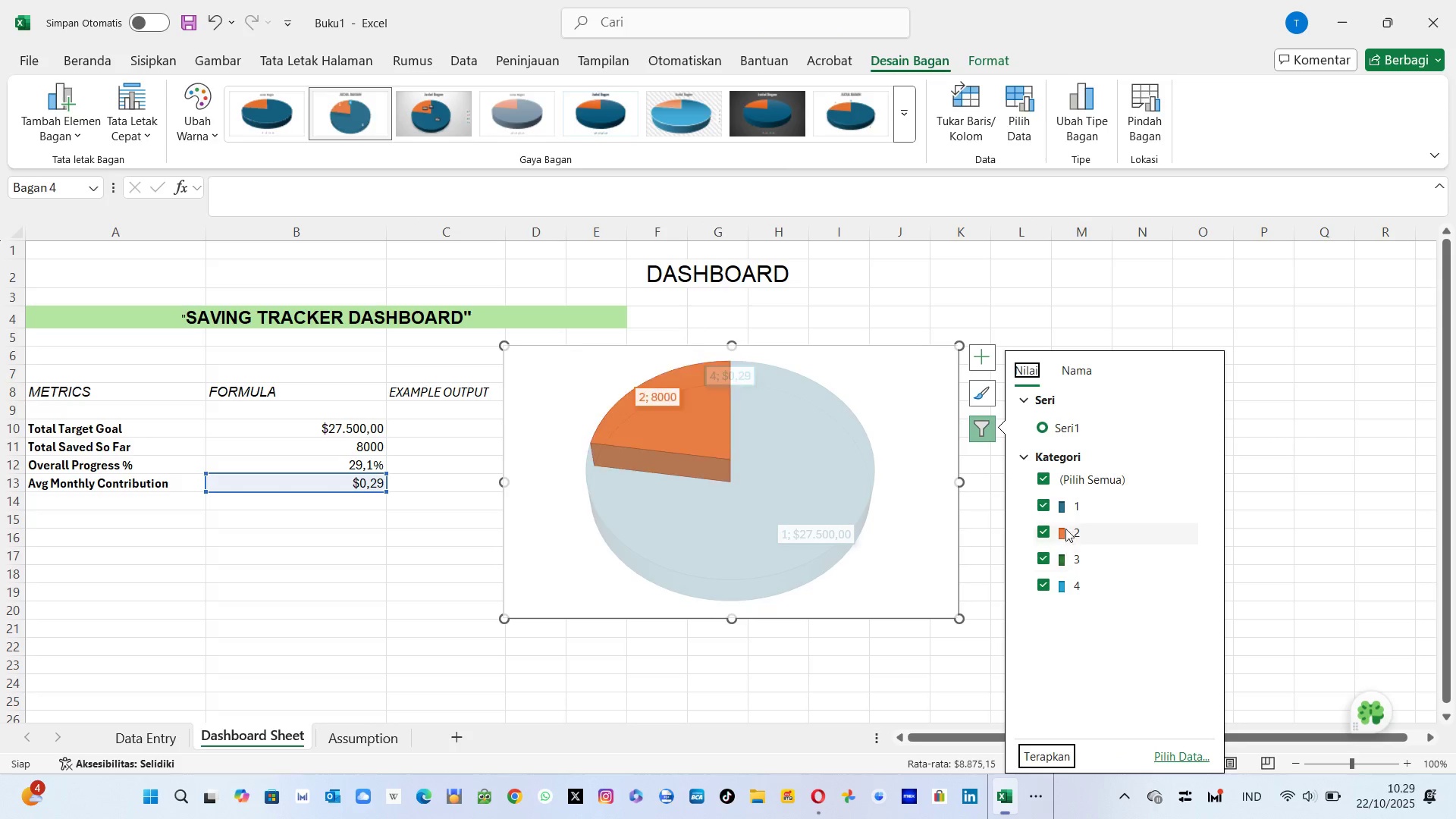 
wait(7.36)
 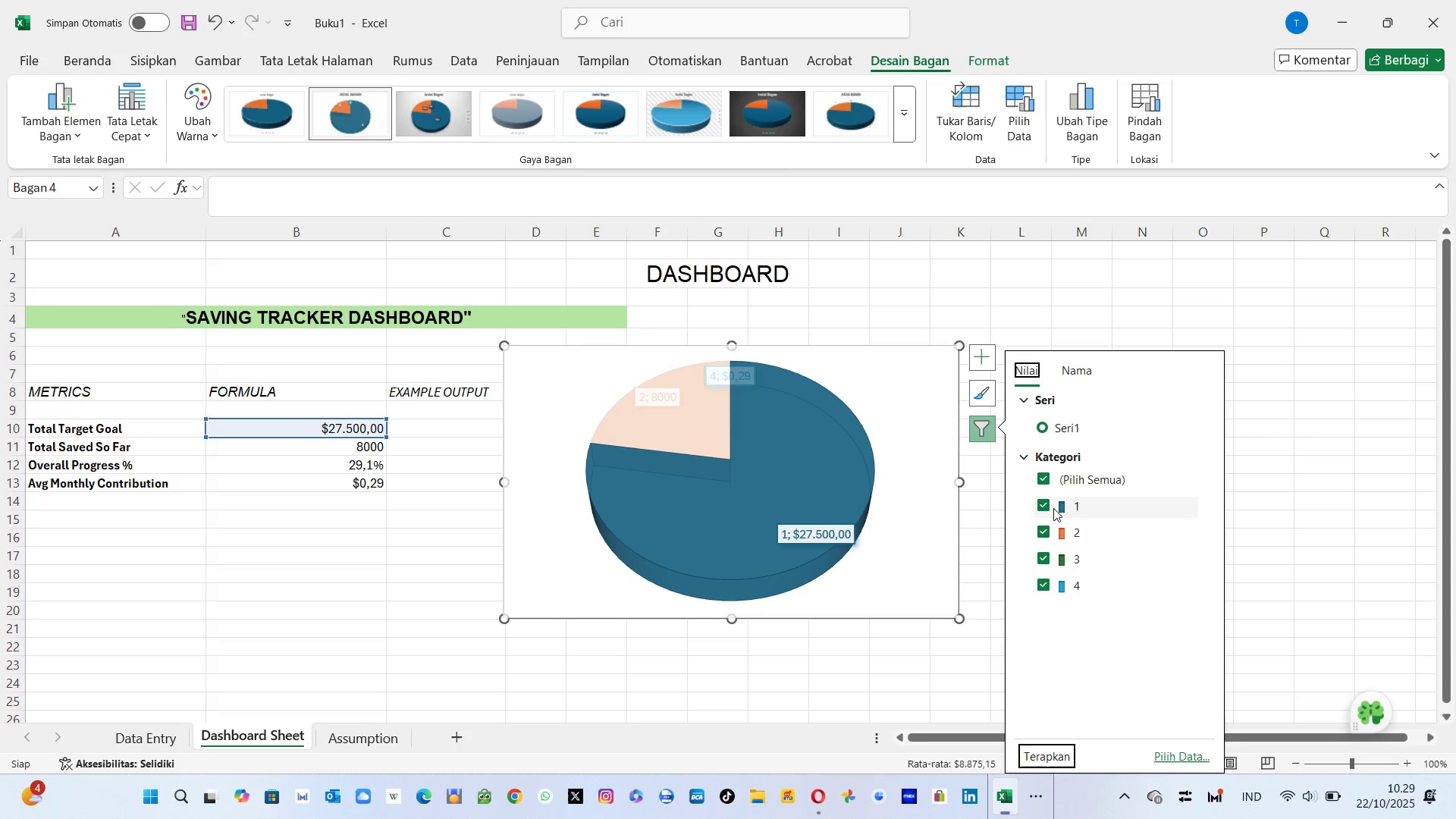 
left_click([1063, 428])
 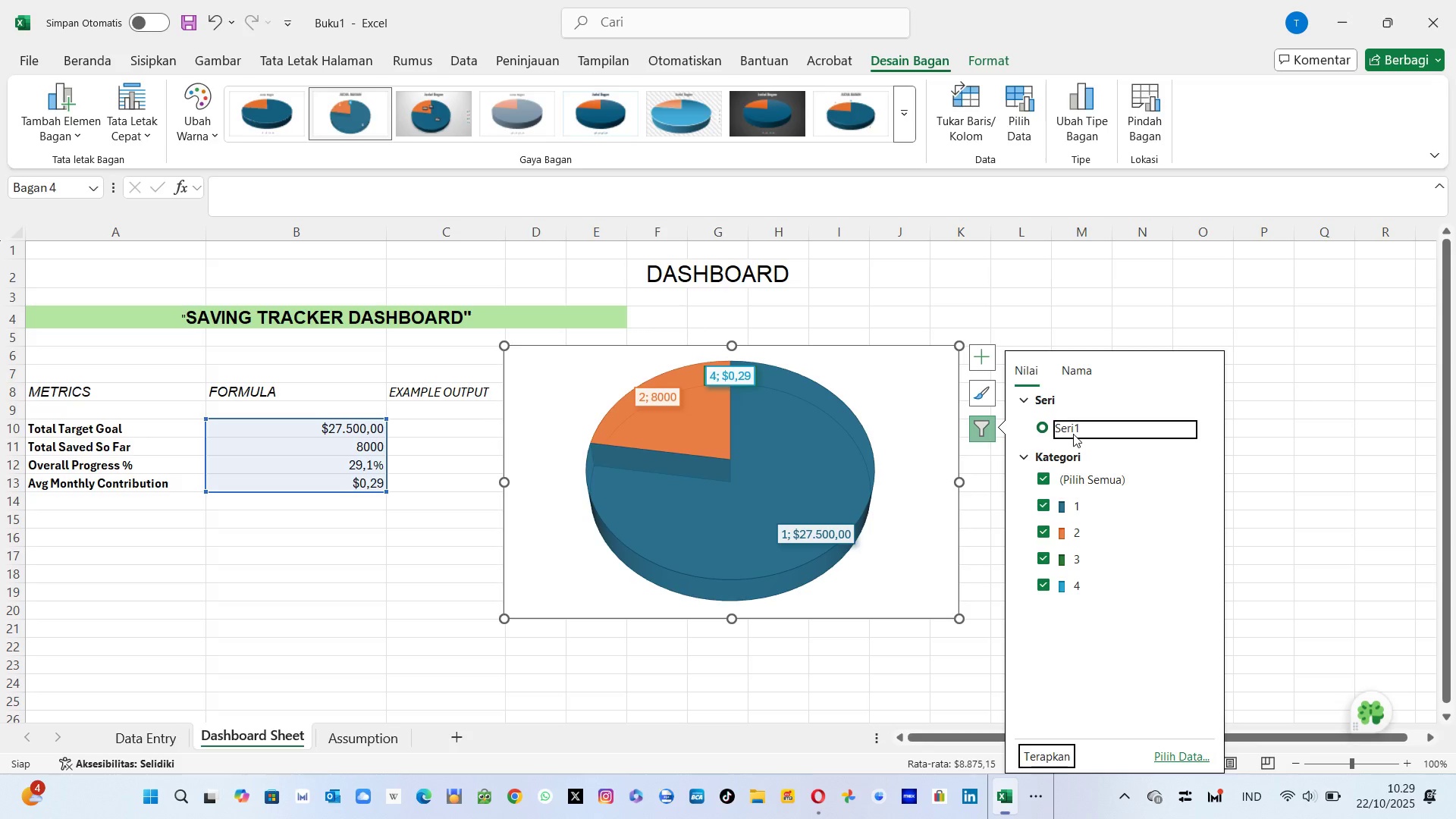 
double_click([1084, 430])
 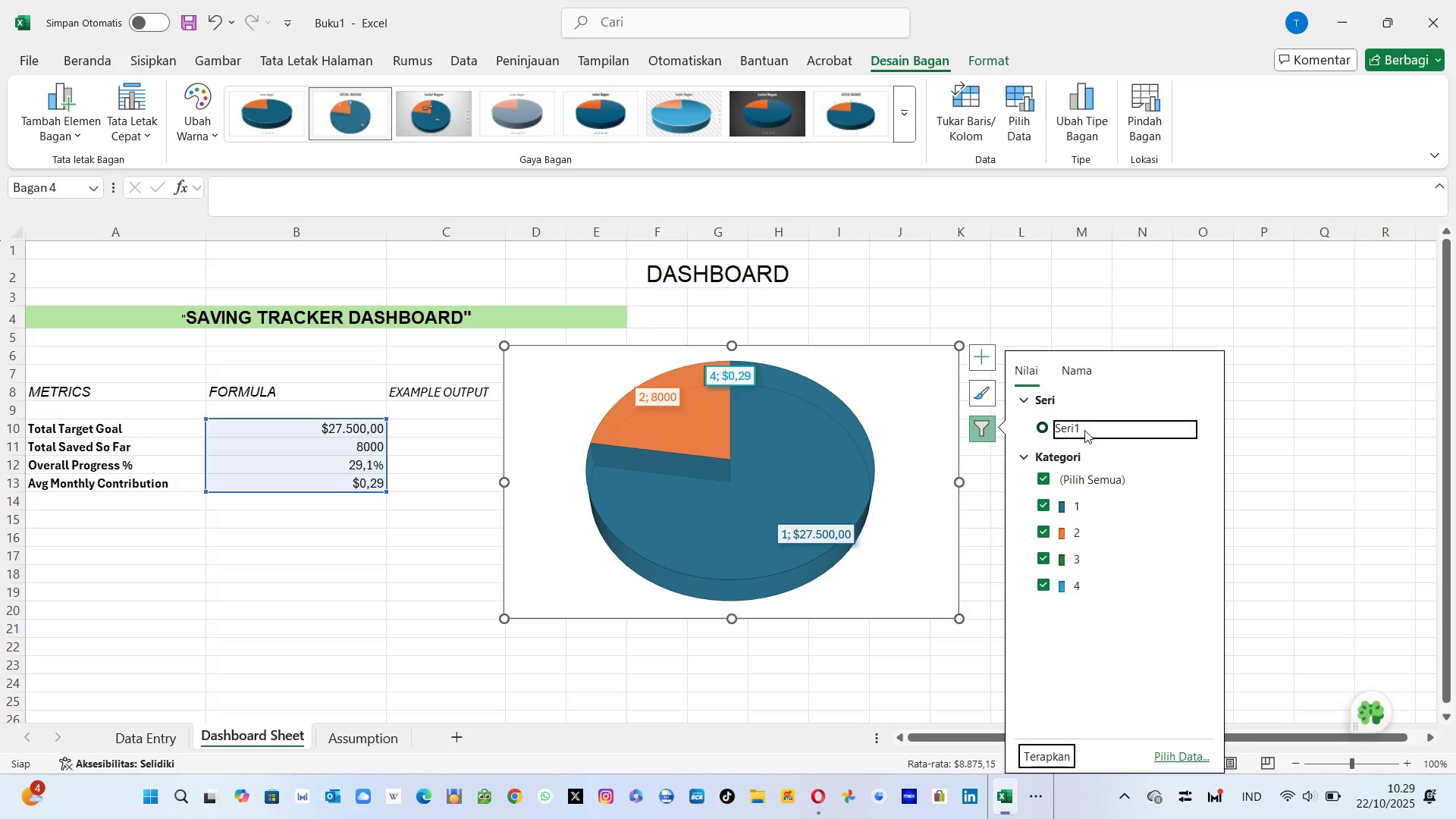 
left_click([1084, 430])
 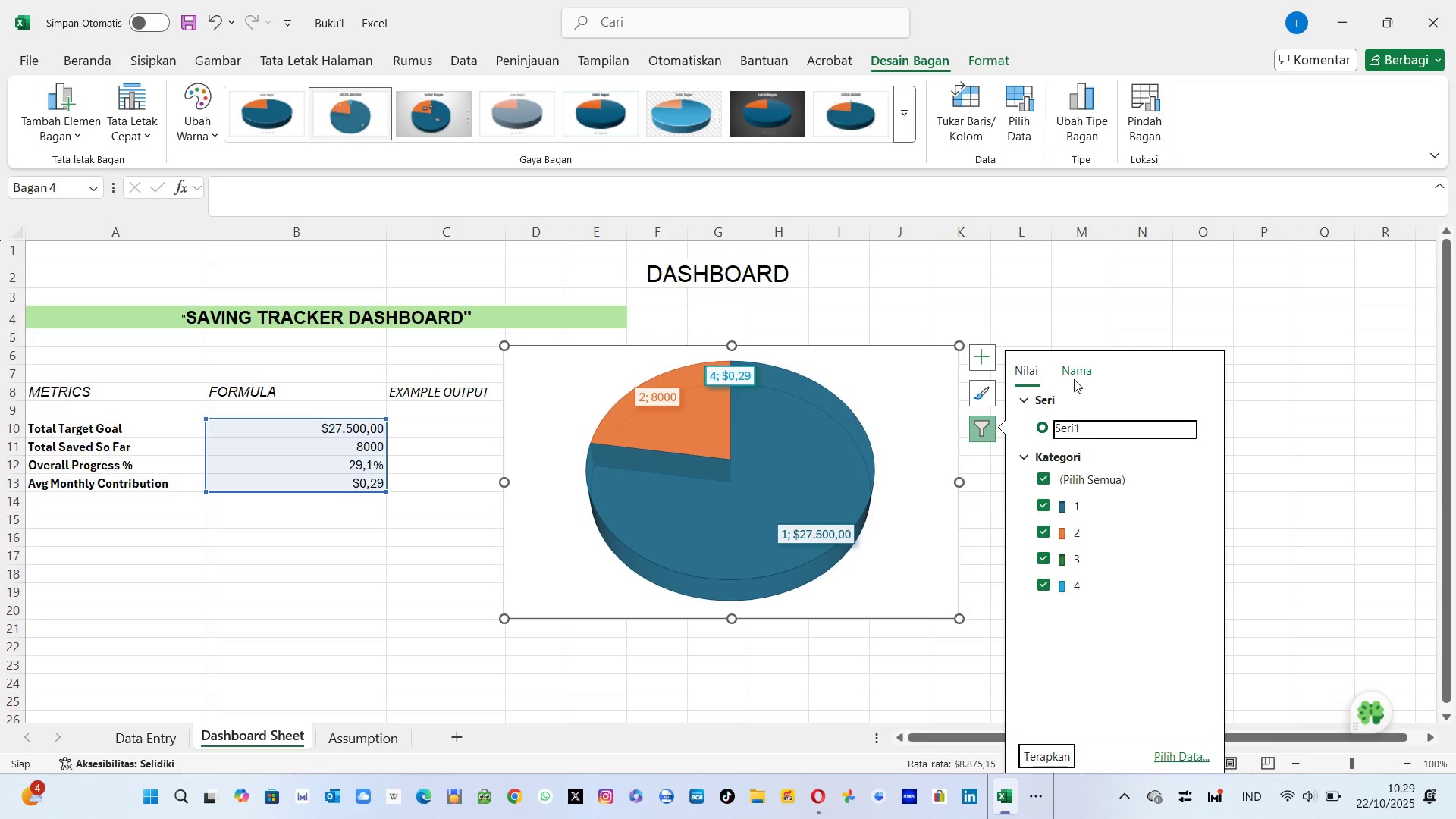 
left_click([1074, 379])
 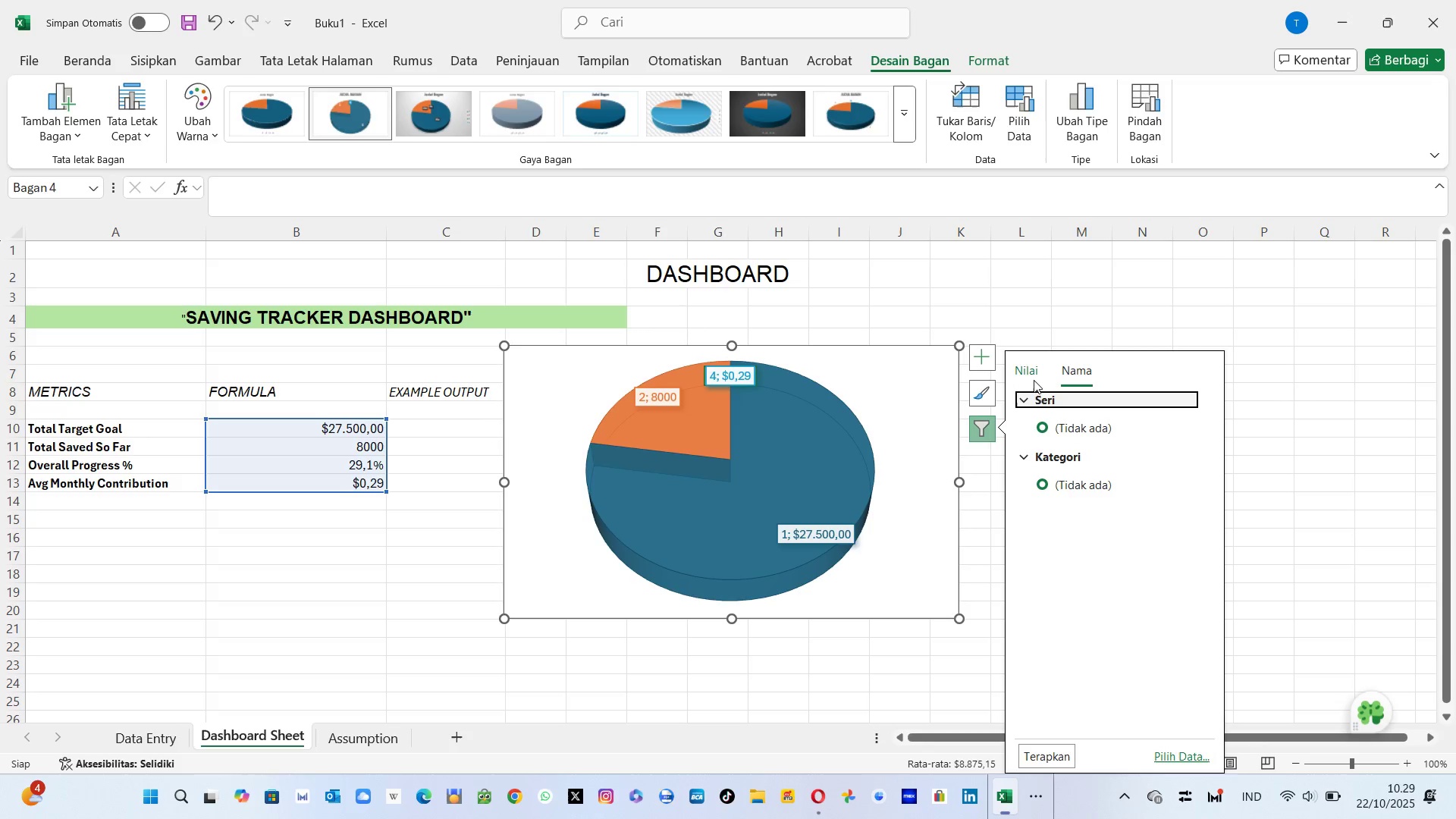 
left_click([1058, 432])
 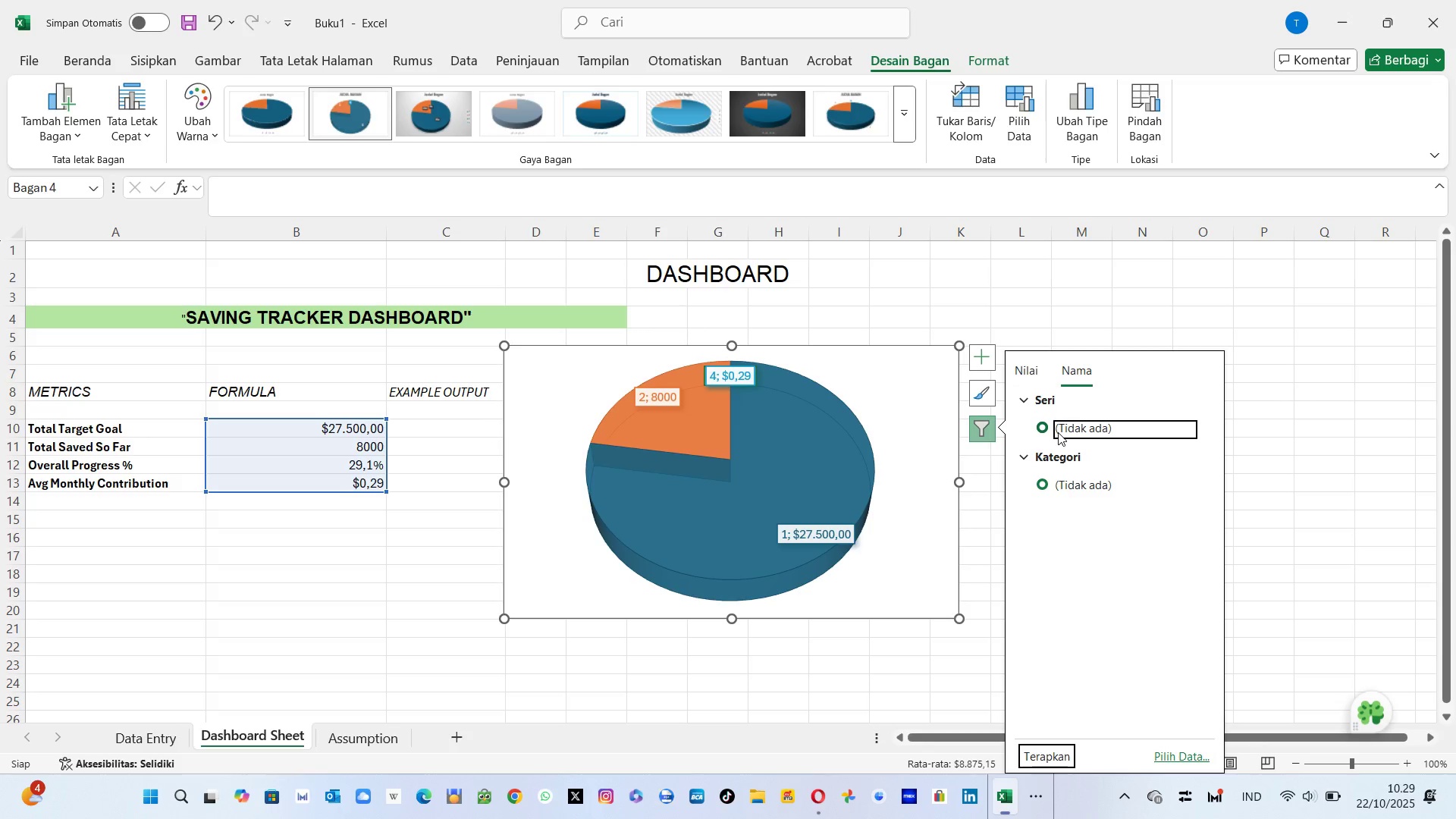 
double_click([1058, 432])
 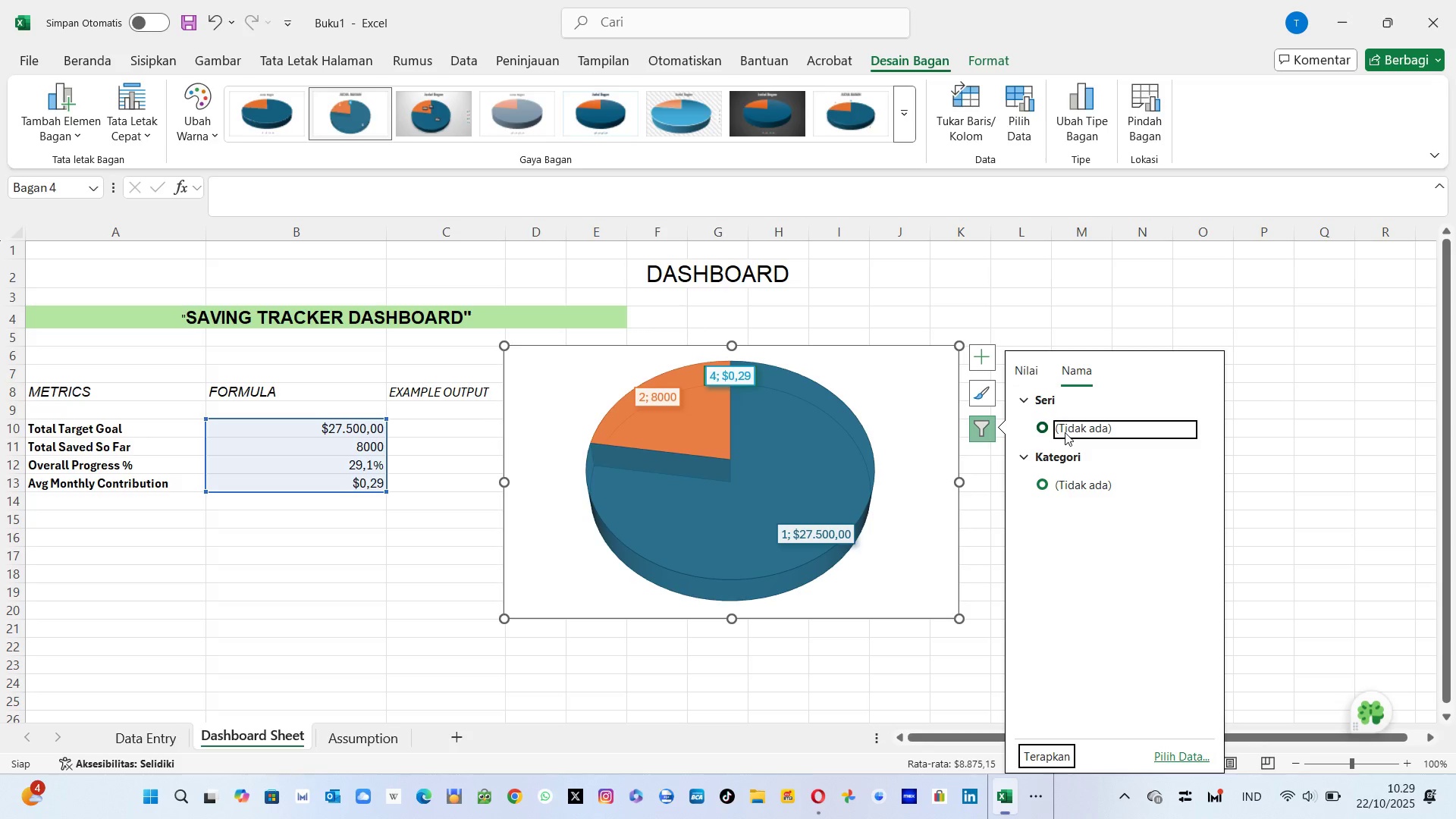 
left_click([1065, 432])
 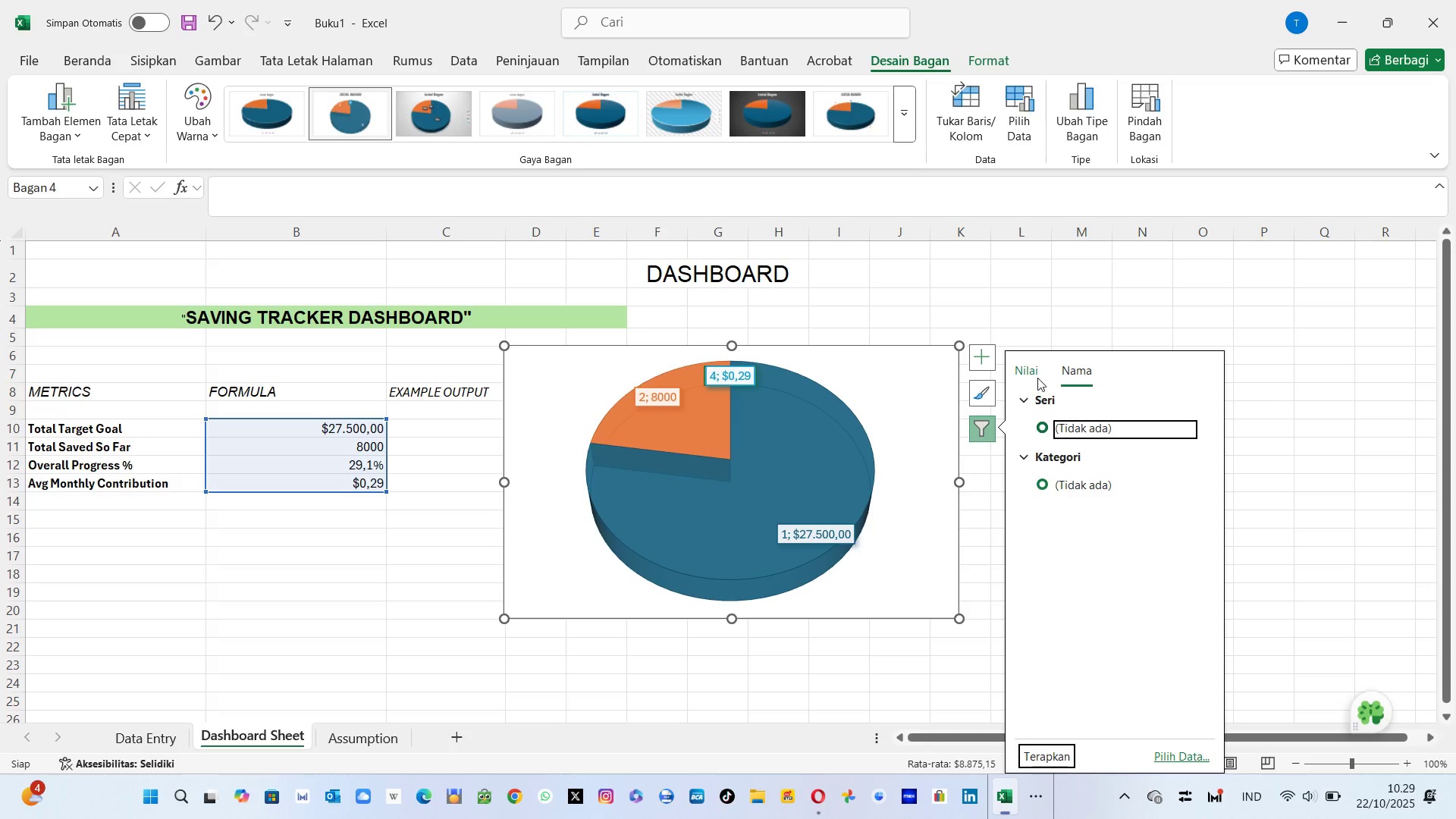 
left_click([1034, 378])
 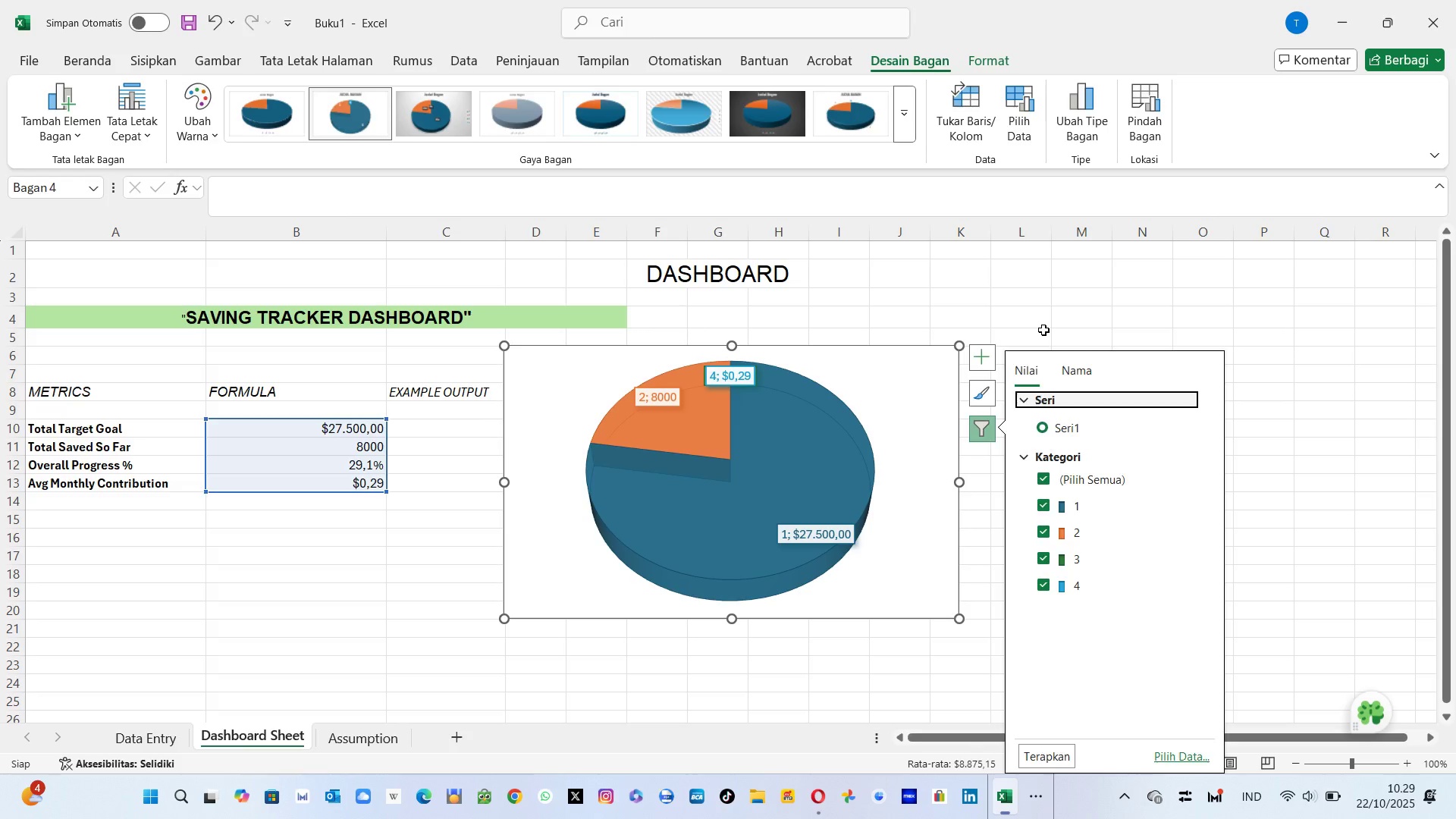 
left_click([1043, 330])
 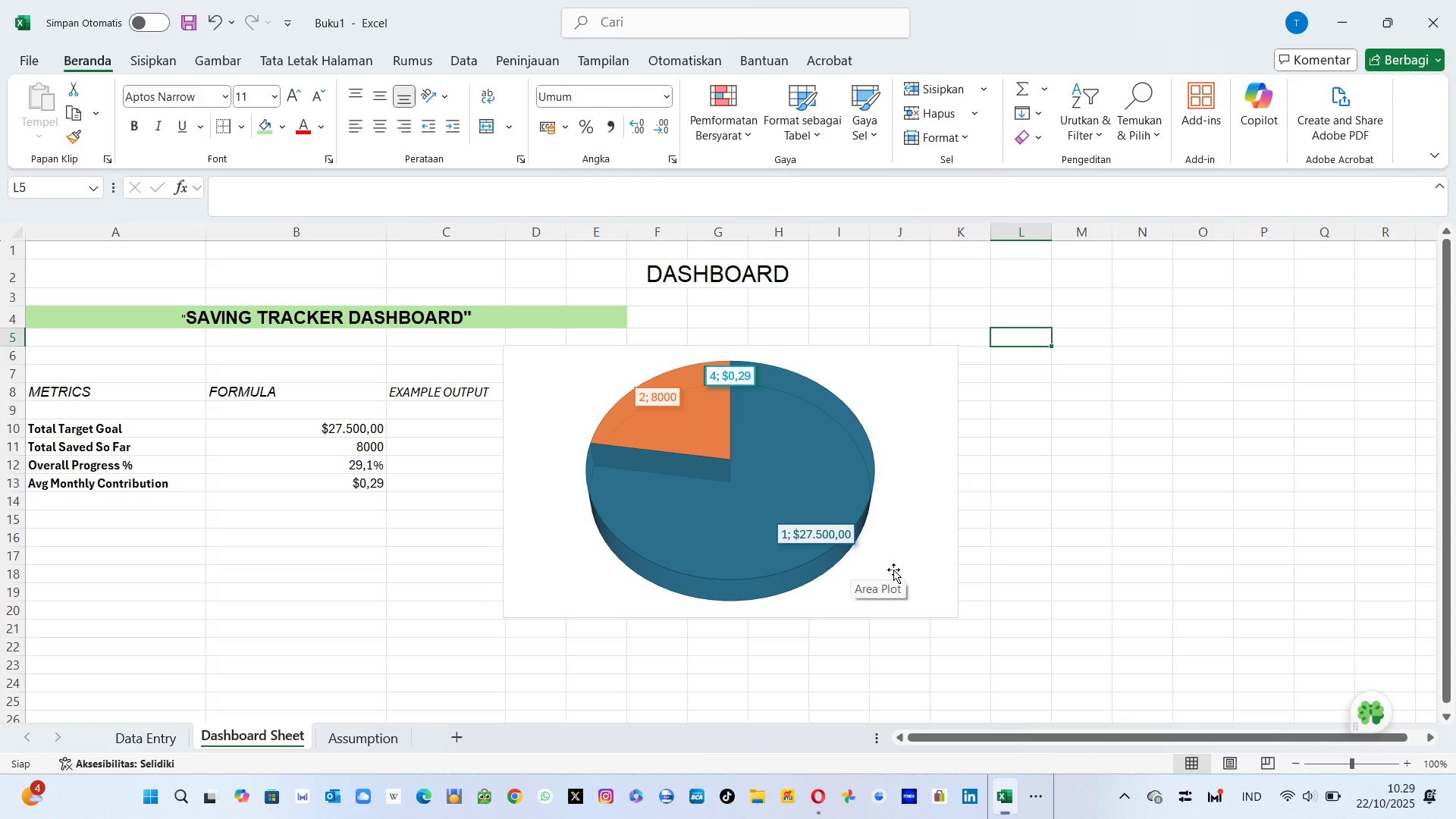 
left_click([893, 570])
 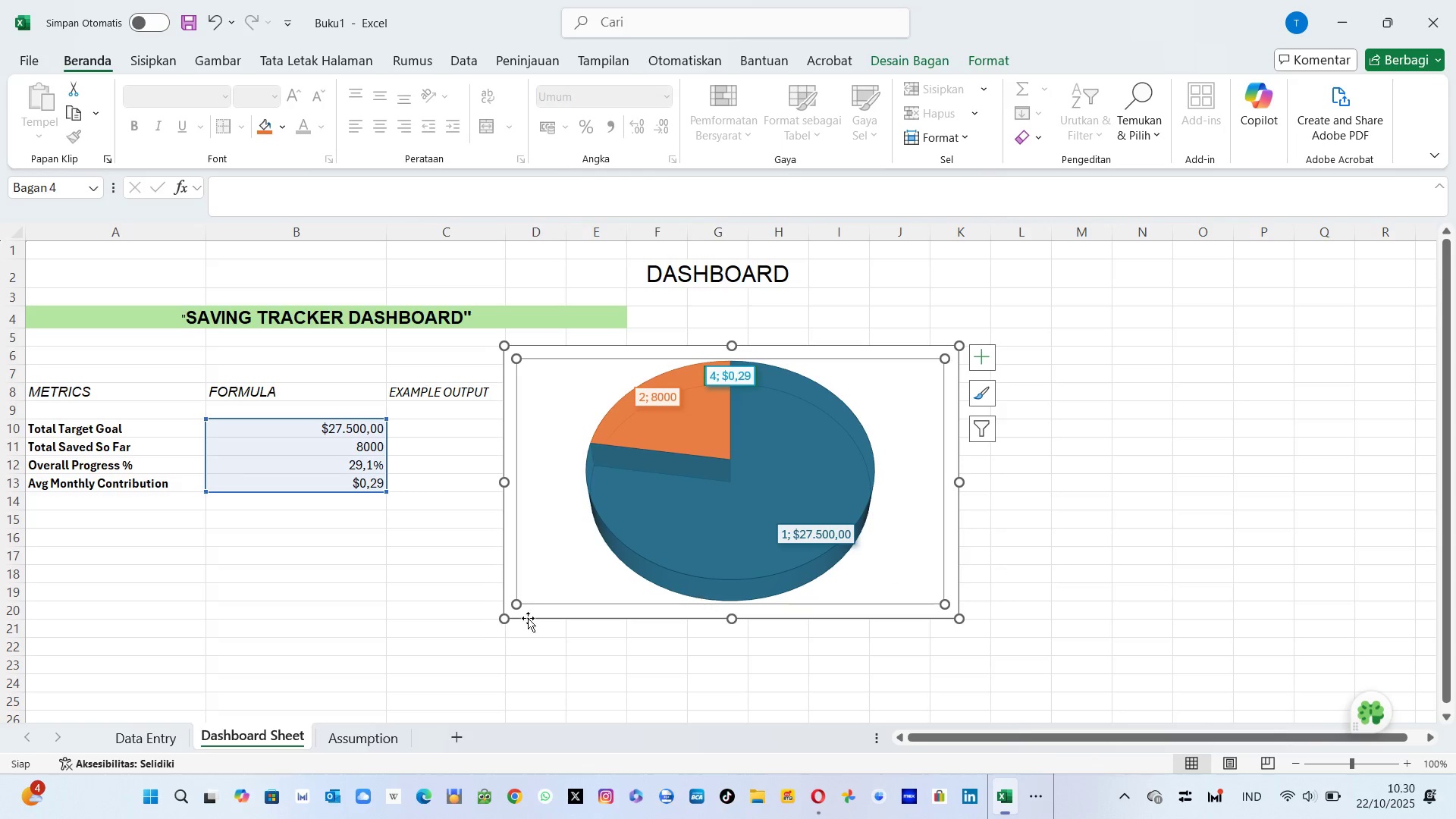 
left_click([384, 640])
 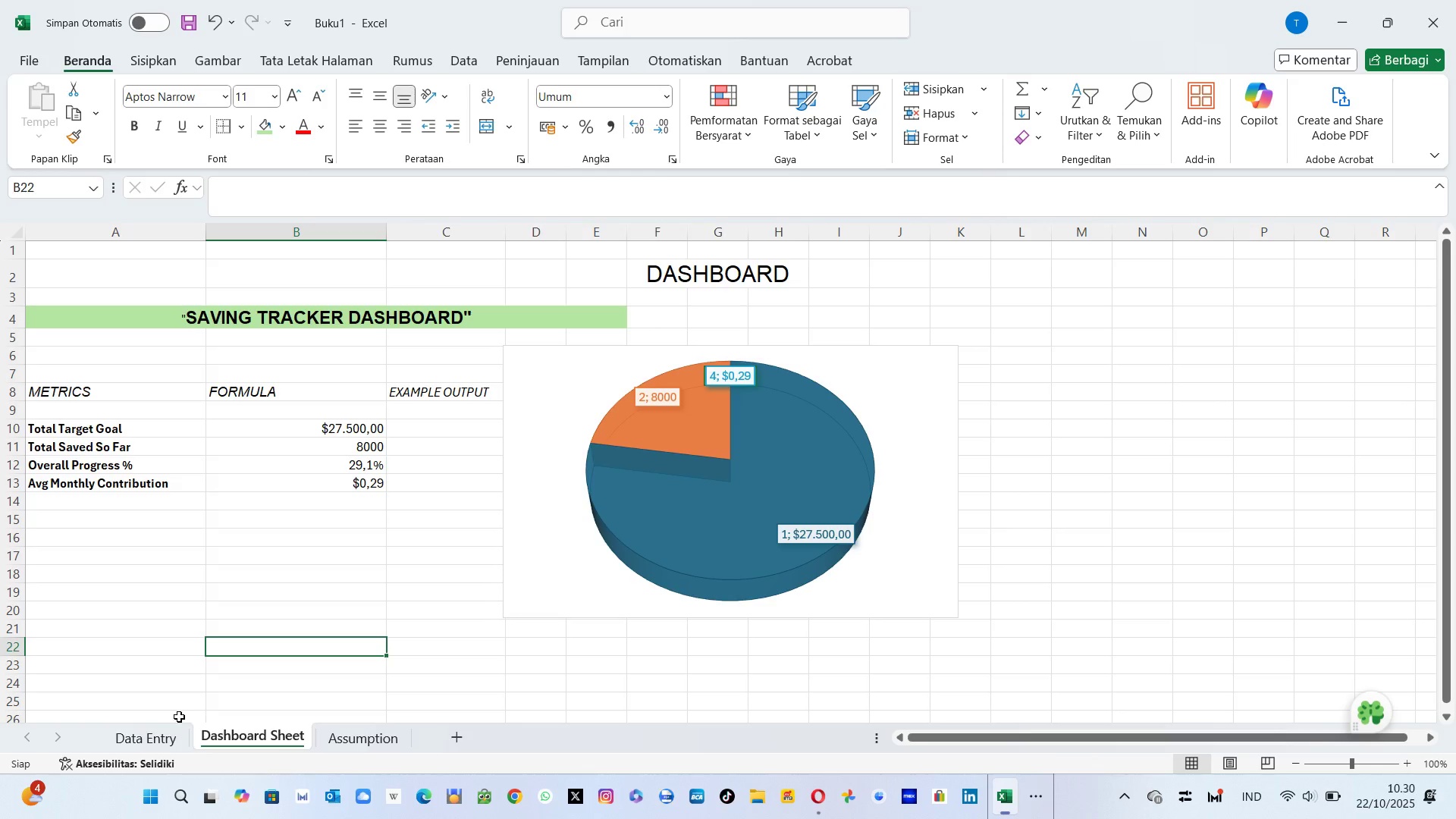 
left_click([160, 731])
 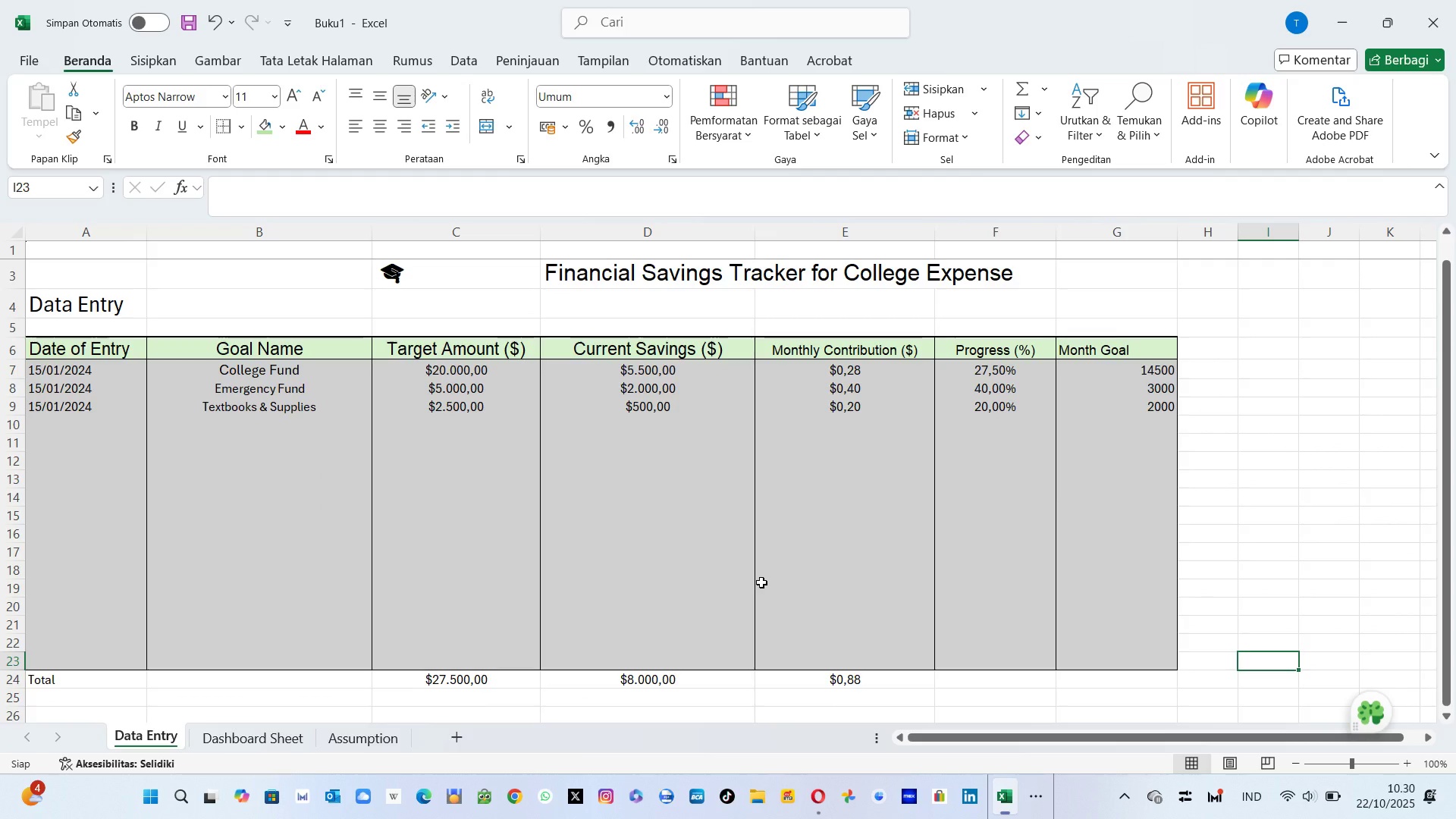 
wait(20.04)
 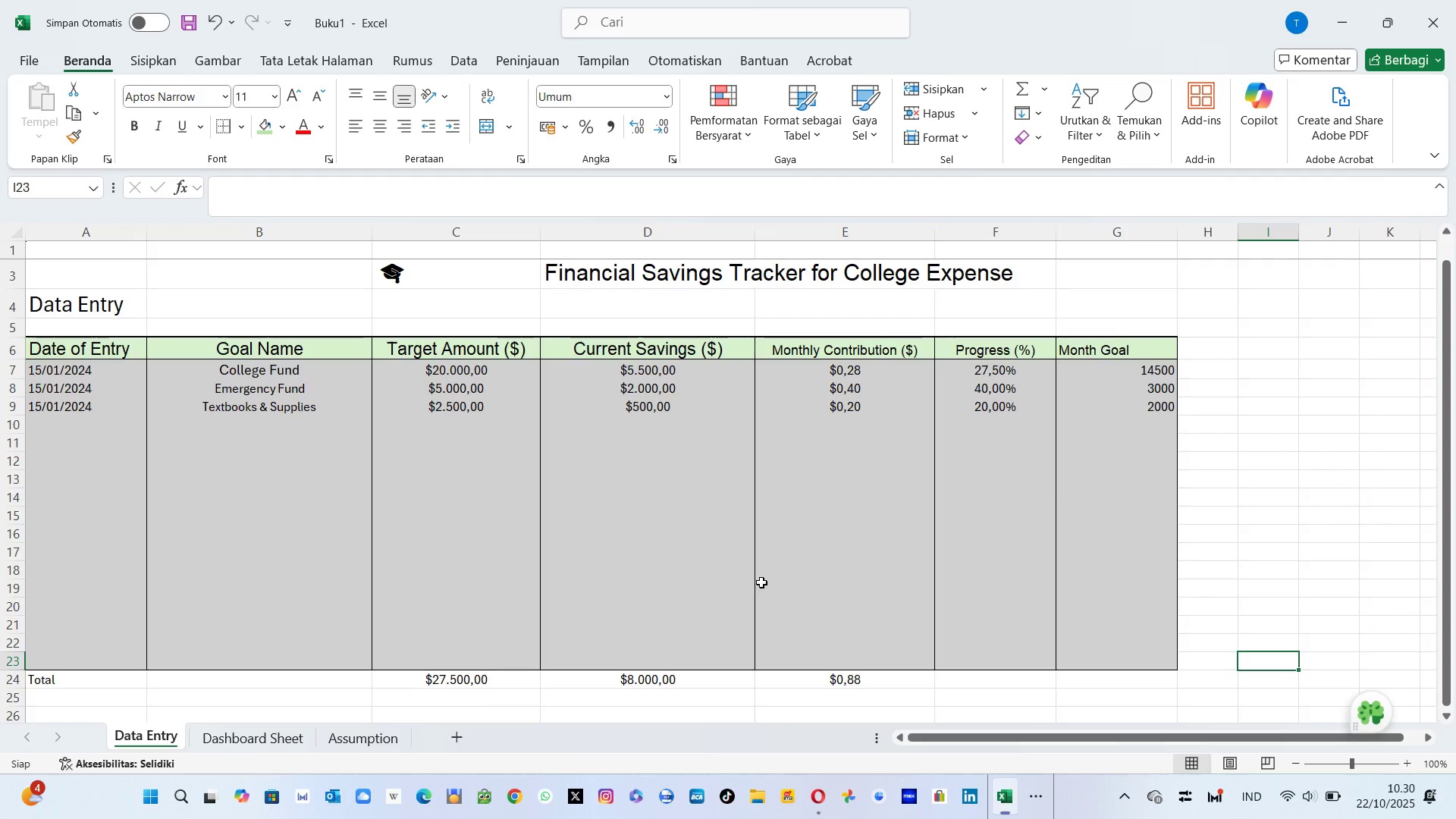 
left_click([266, 747])
 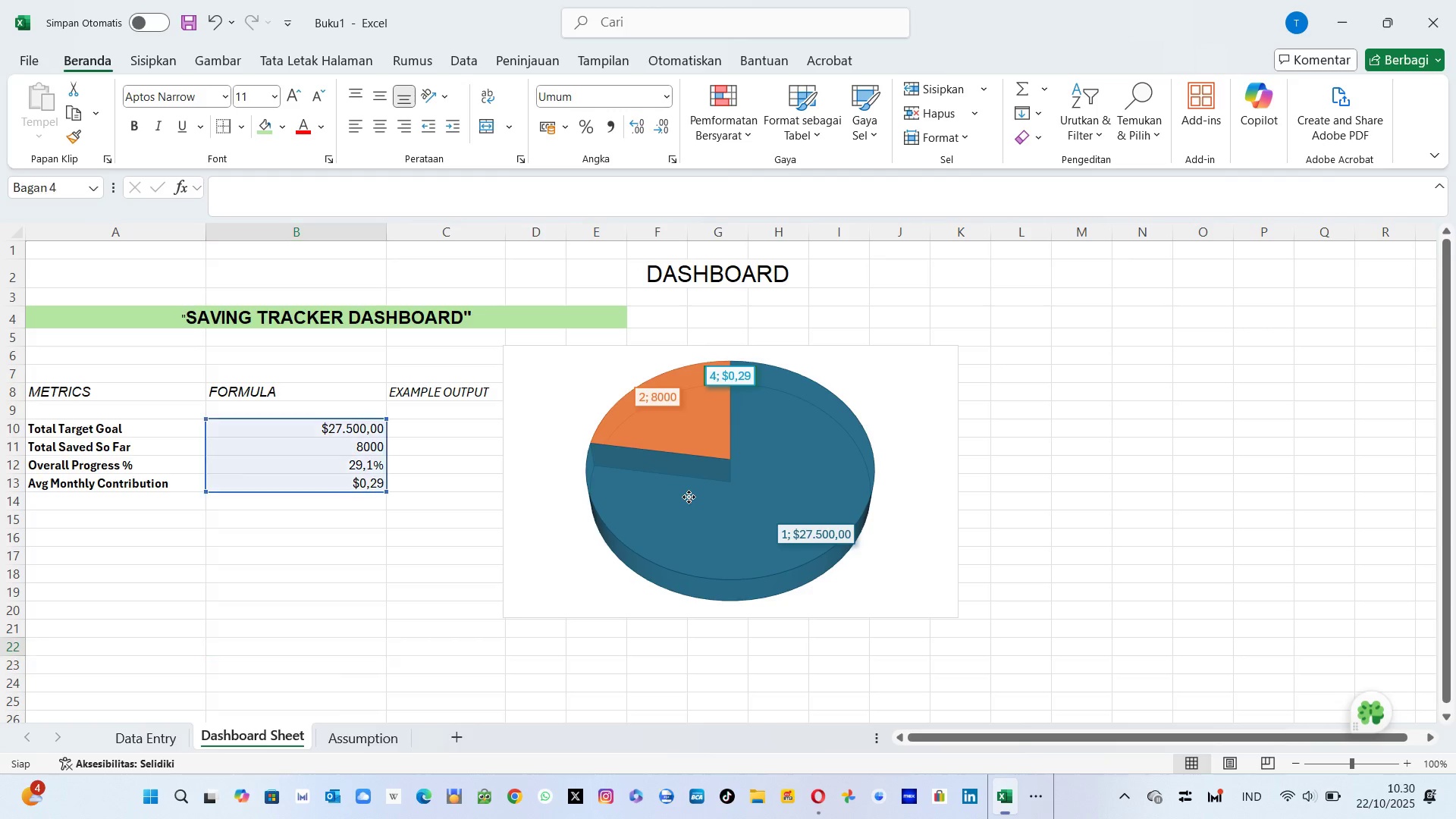 
left_click([689, 497])
 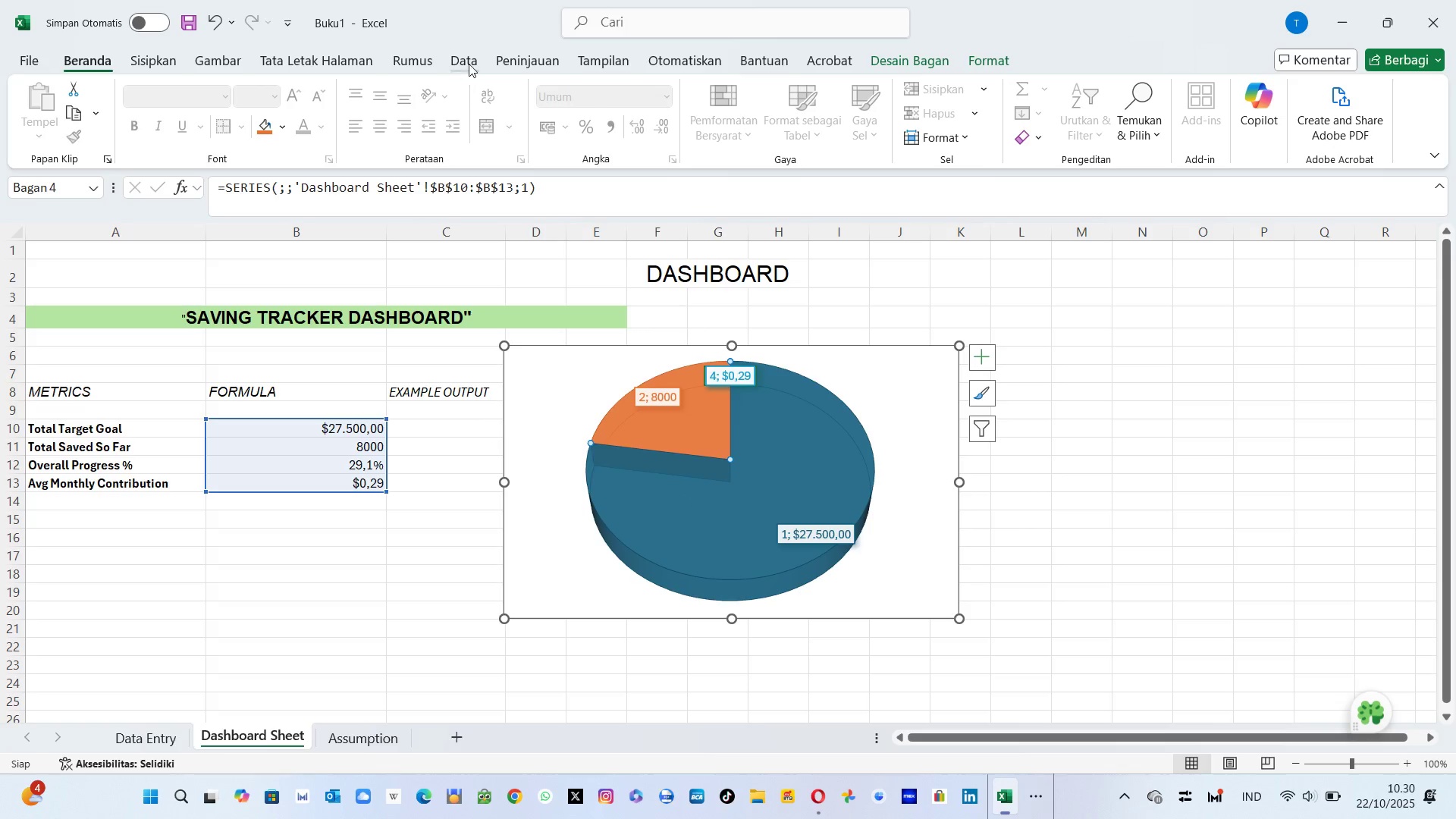 
left_click([469, 64])
 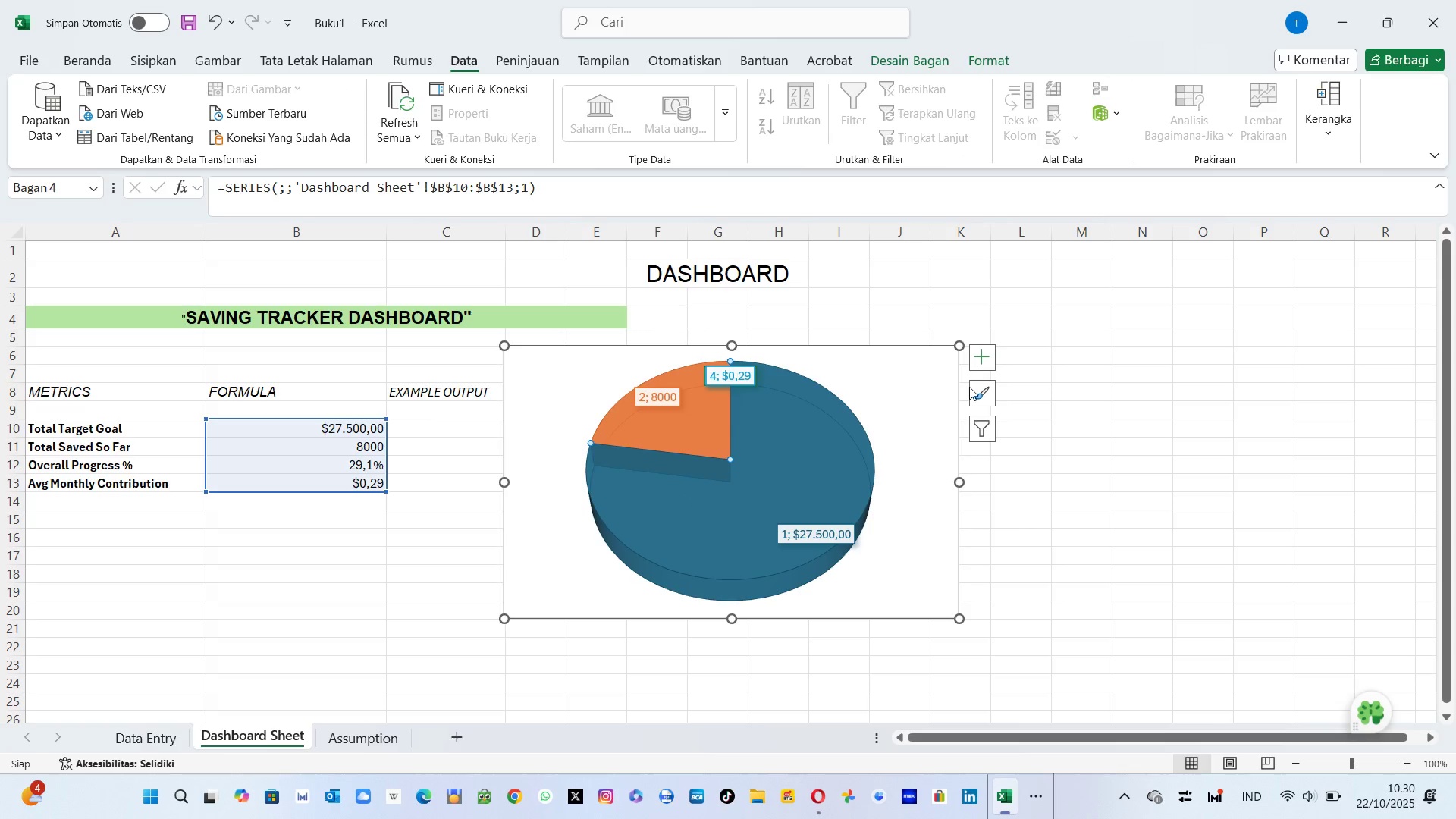 
left_click([977, 371])
 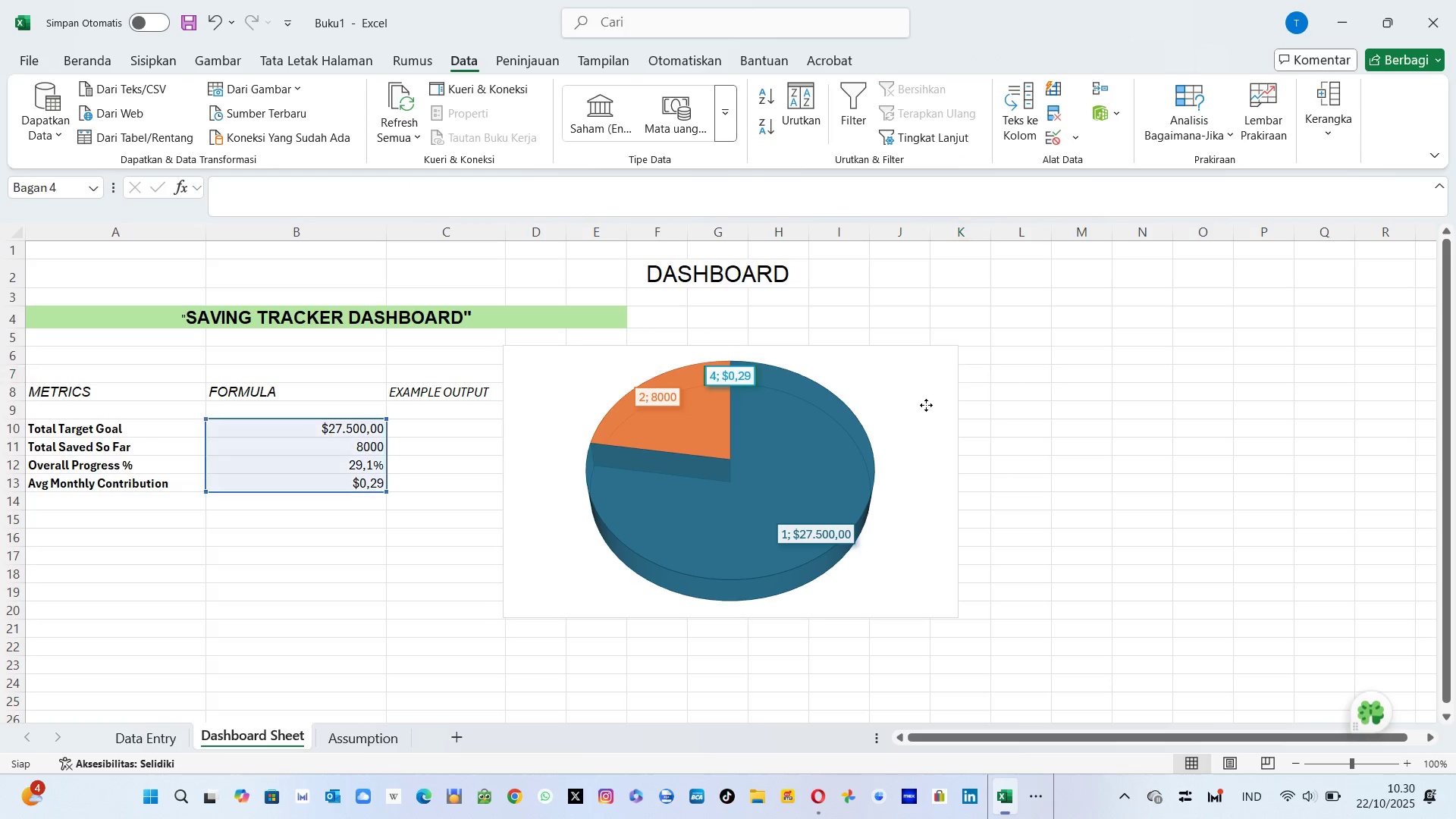 
left_click([926, 405])
 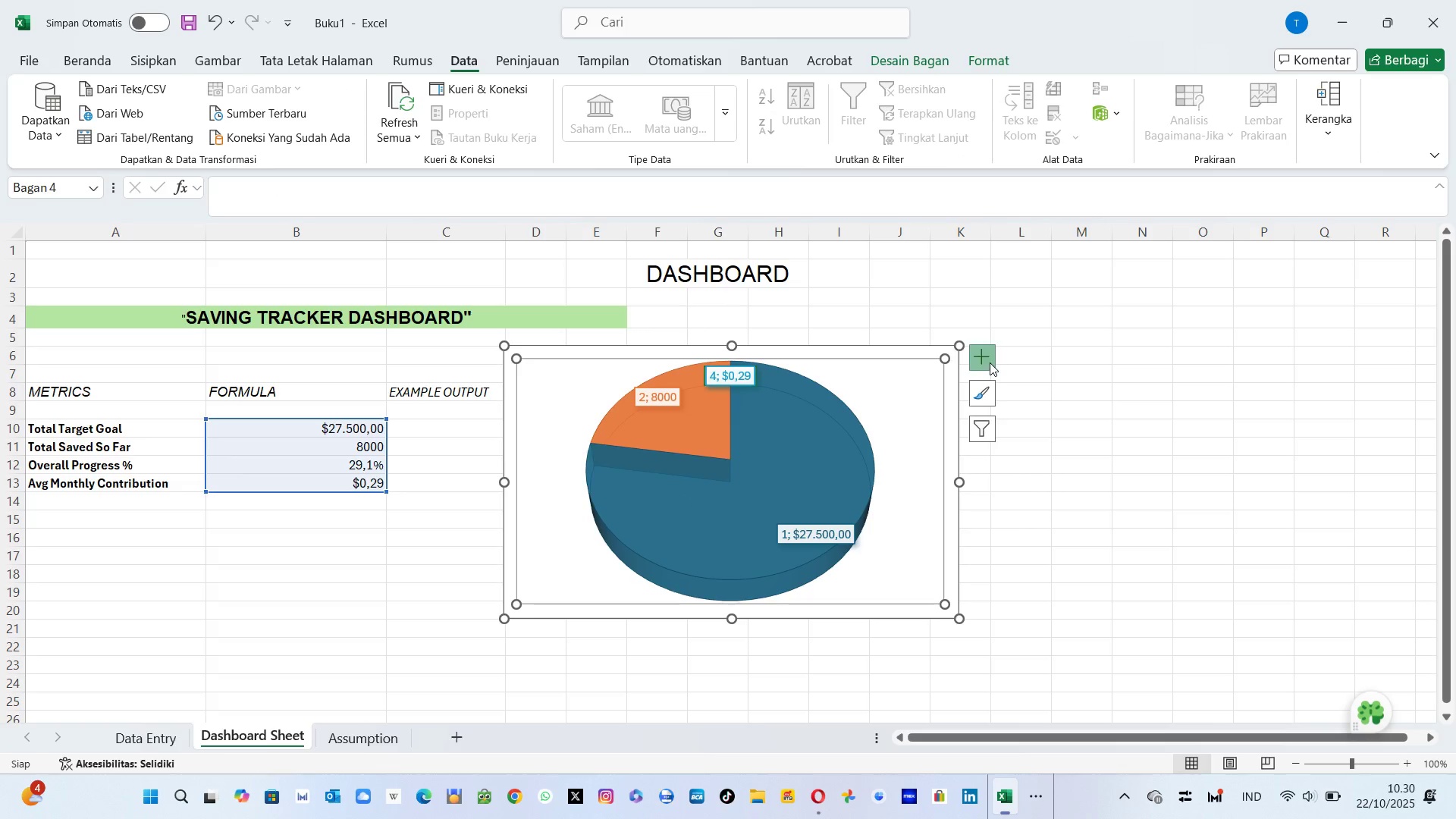 
left_click([990, 362])
 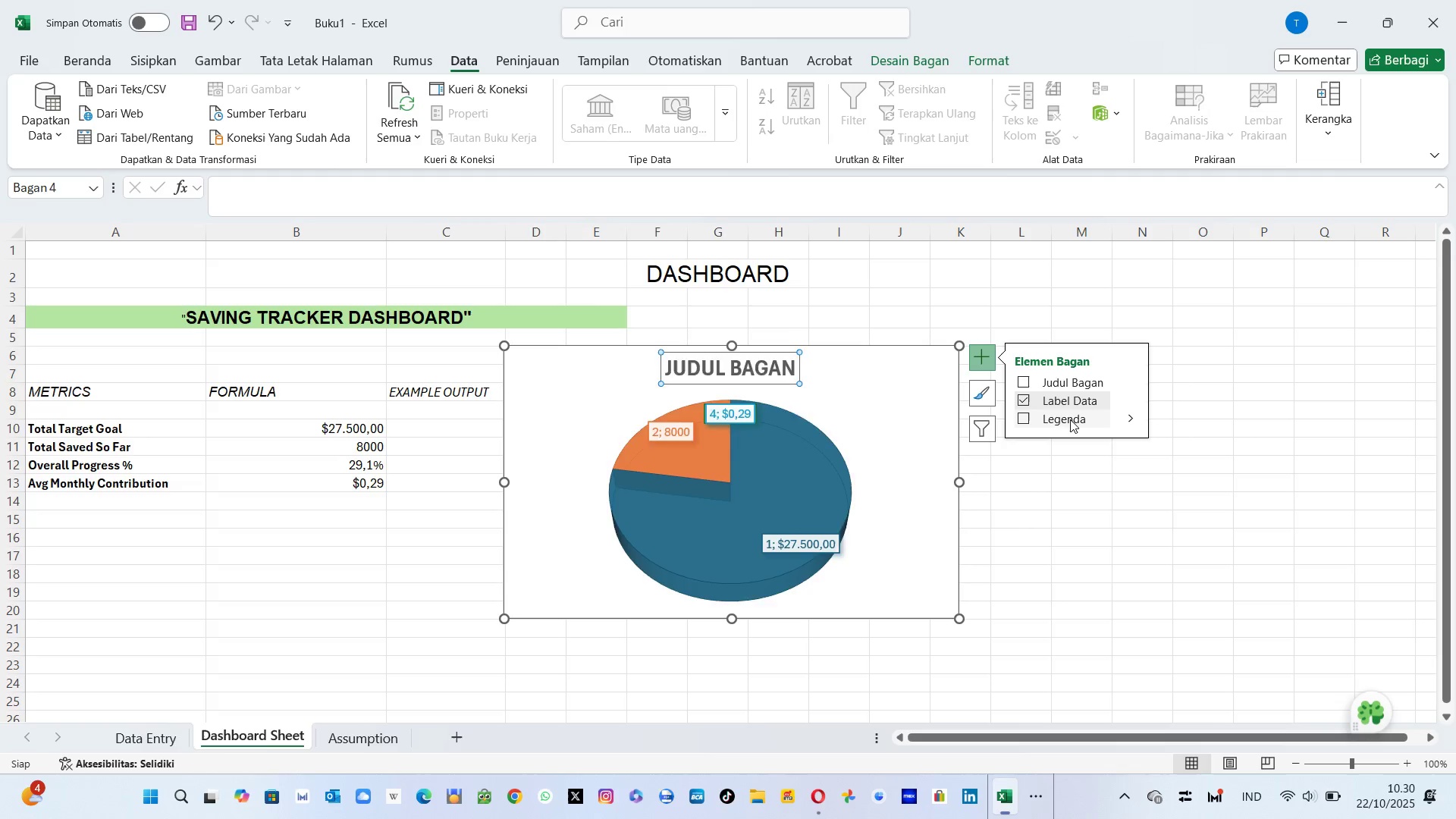 
left_click([1070, 419])
 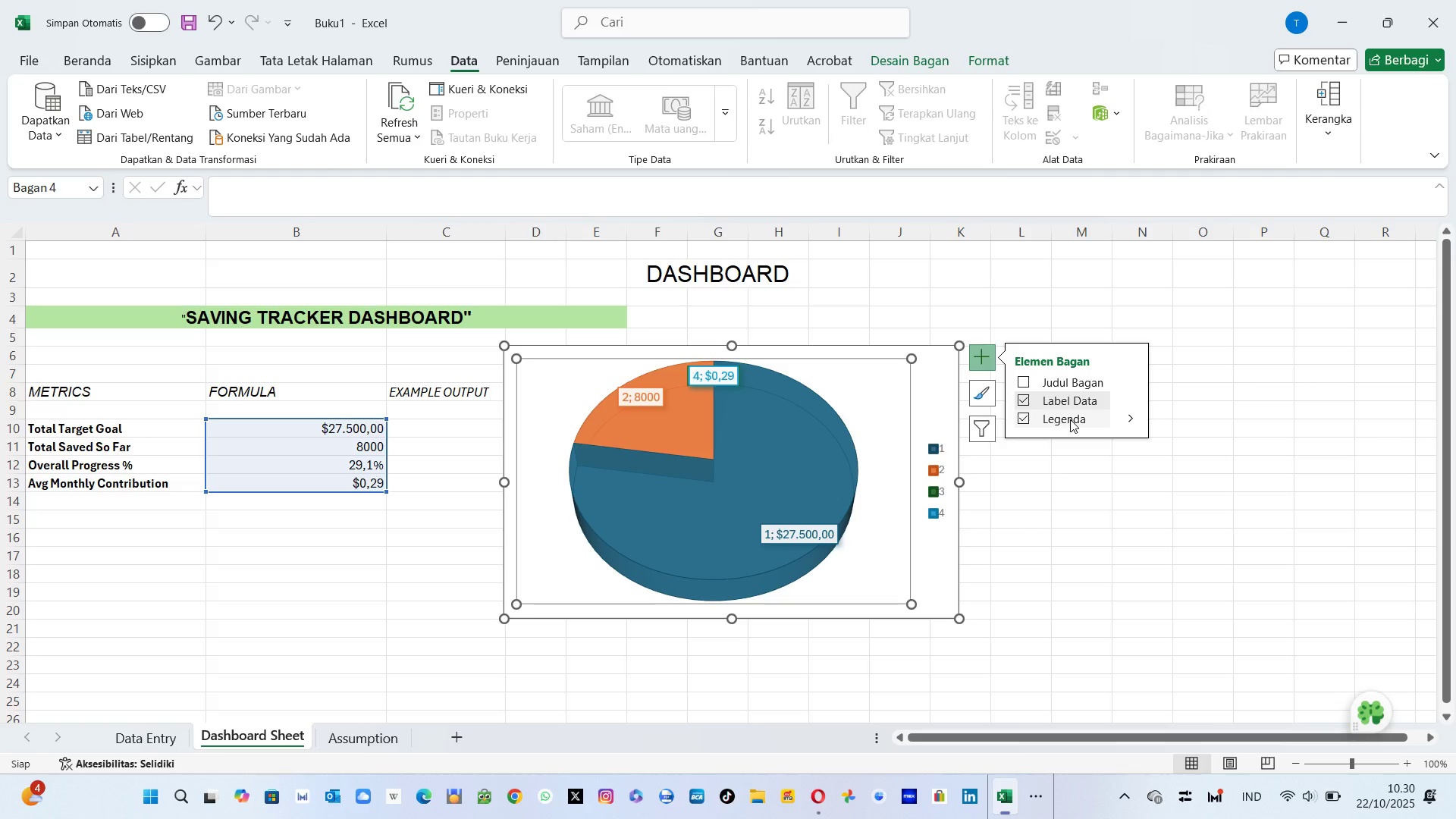 
left_click([1070, 419])
 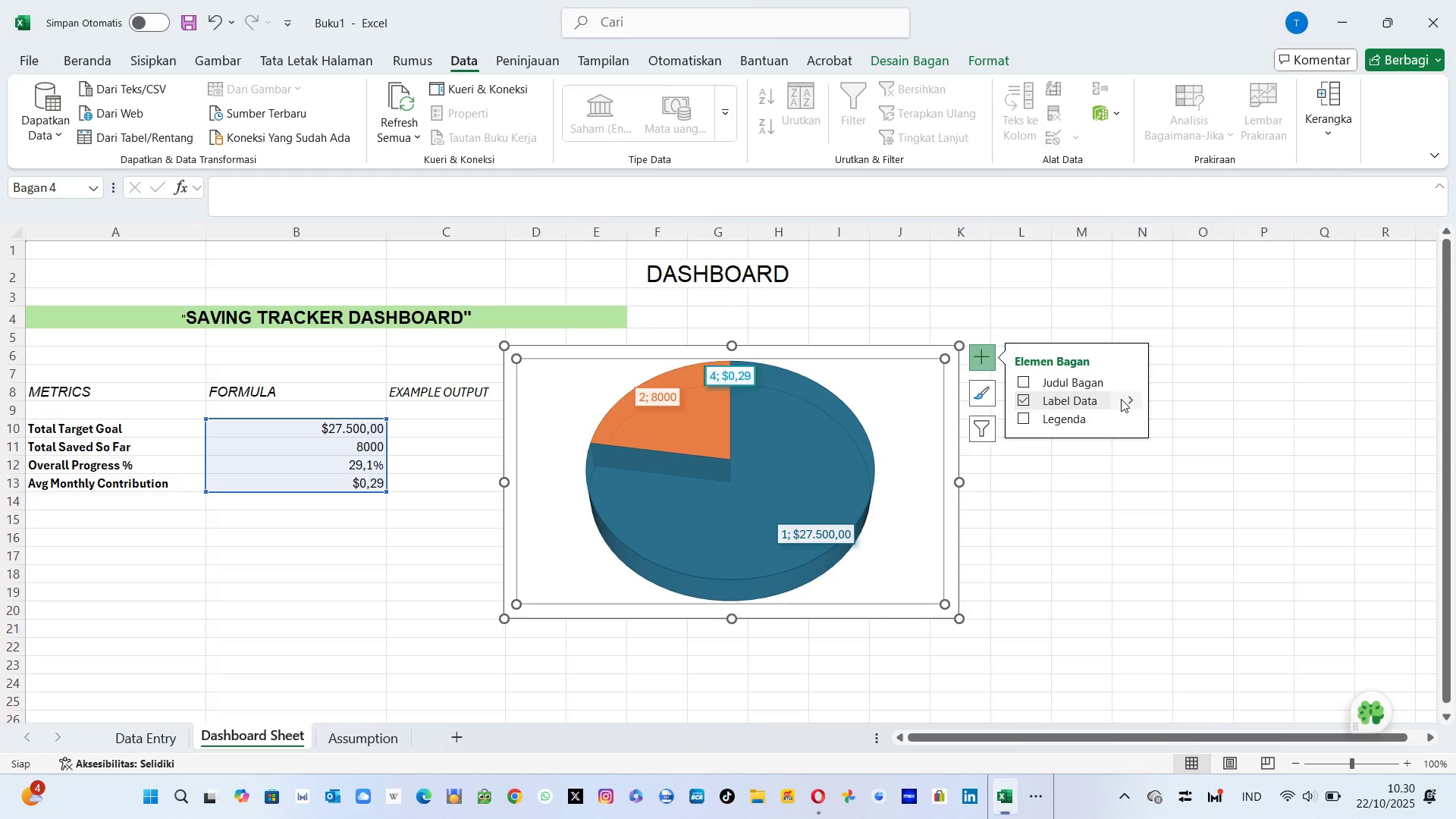 
left_click([1121, 399])
 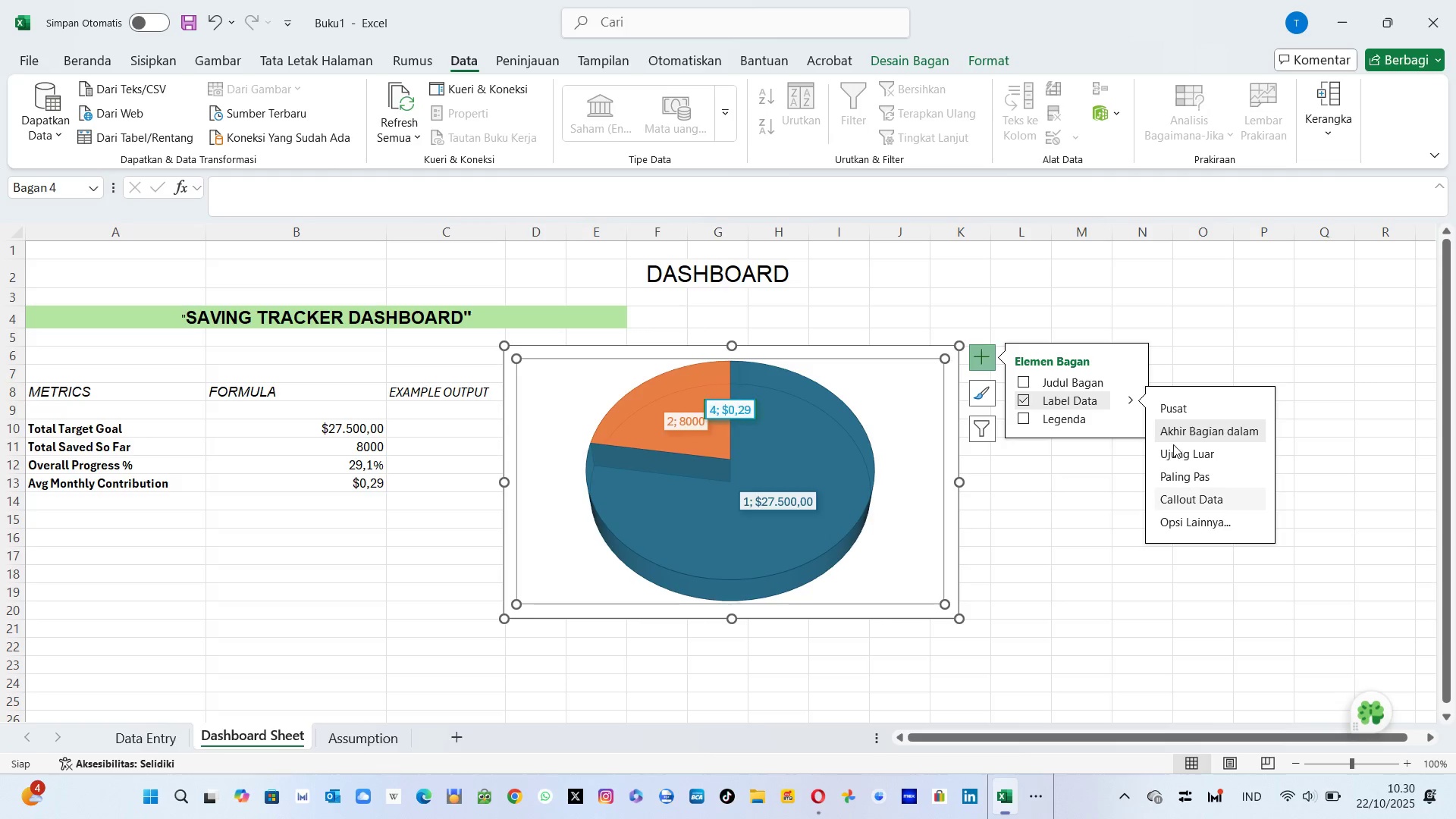 
left_click([1173, 331])
 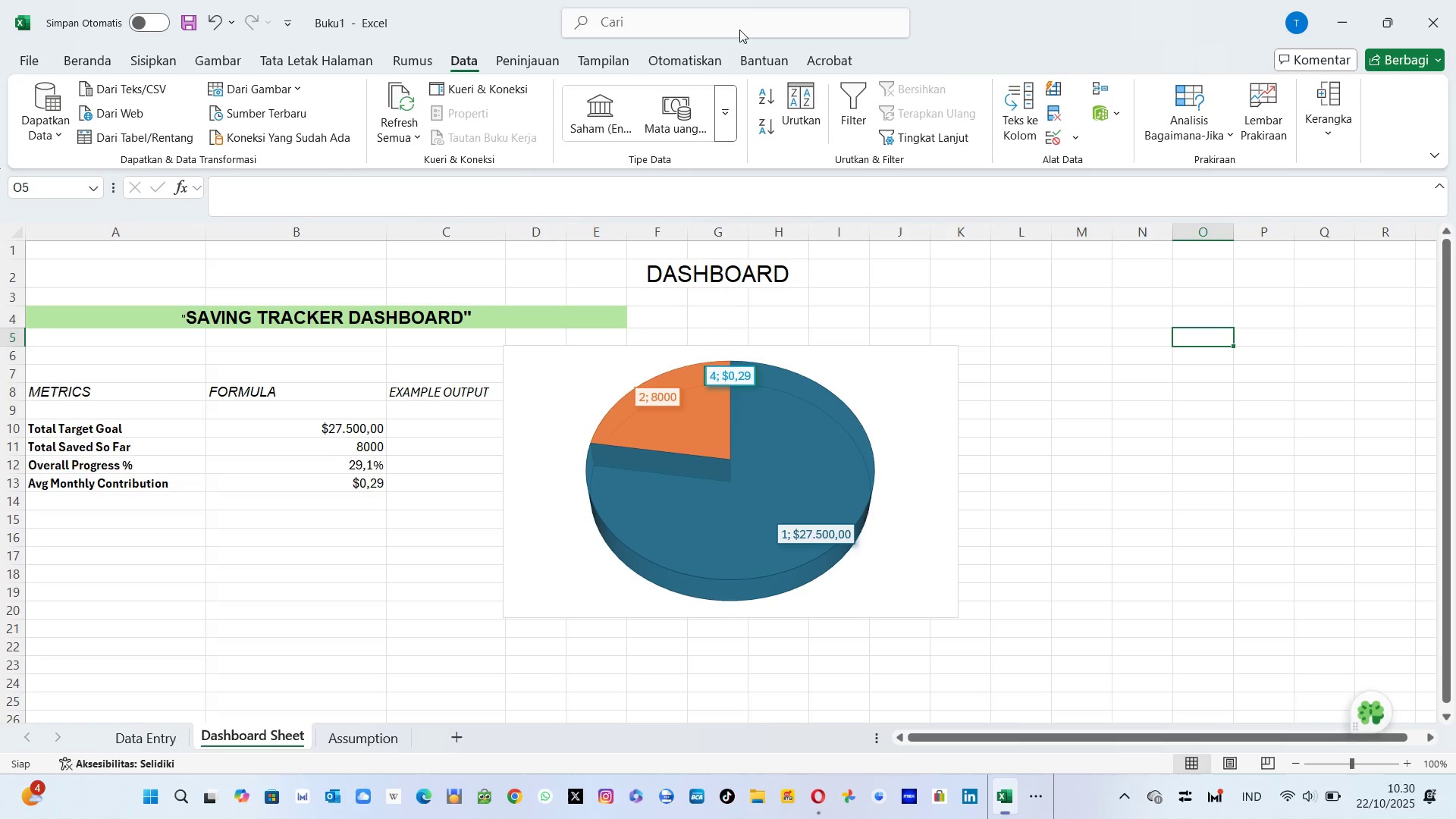 
left_click([689, 18])
 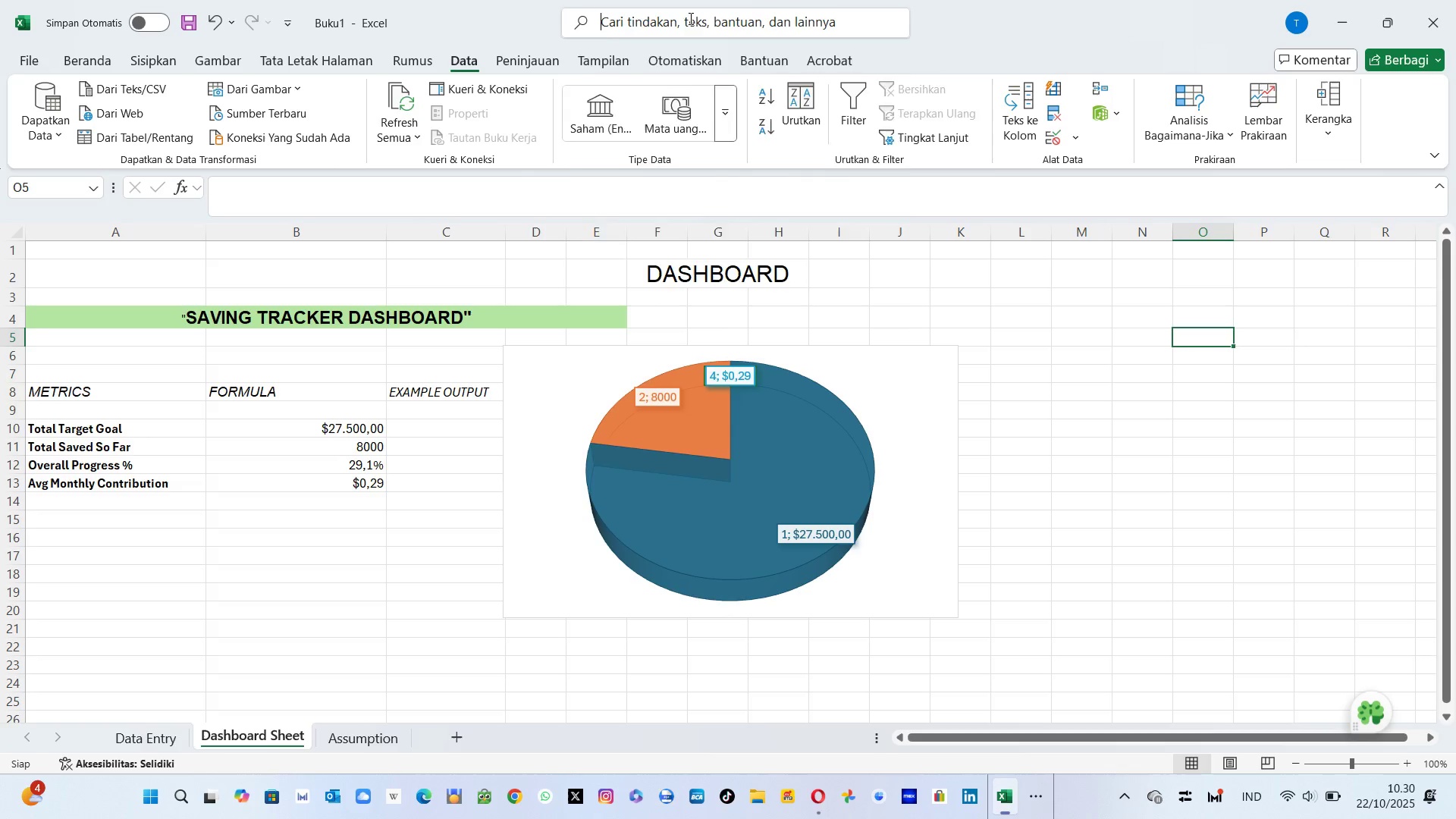 
type(Data)
 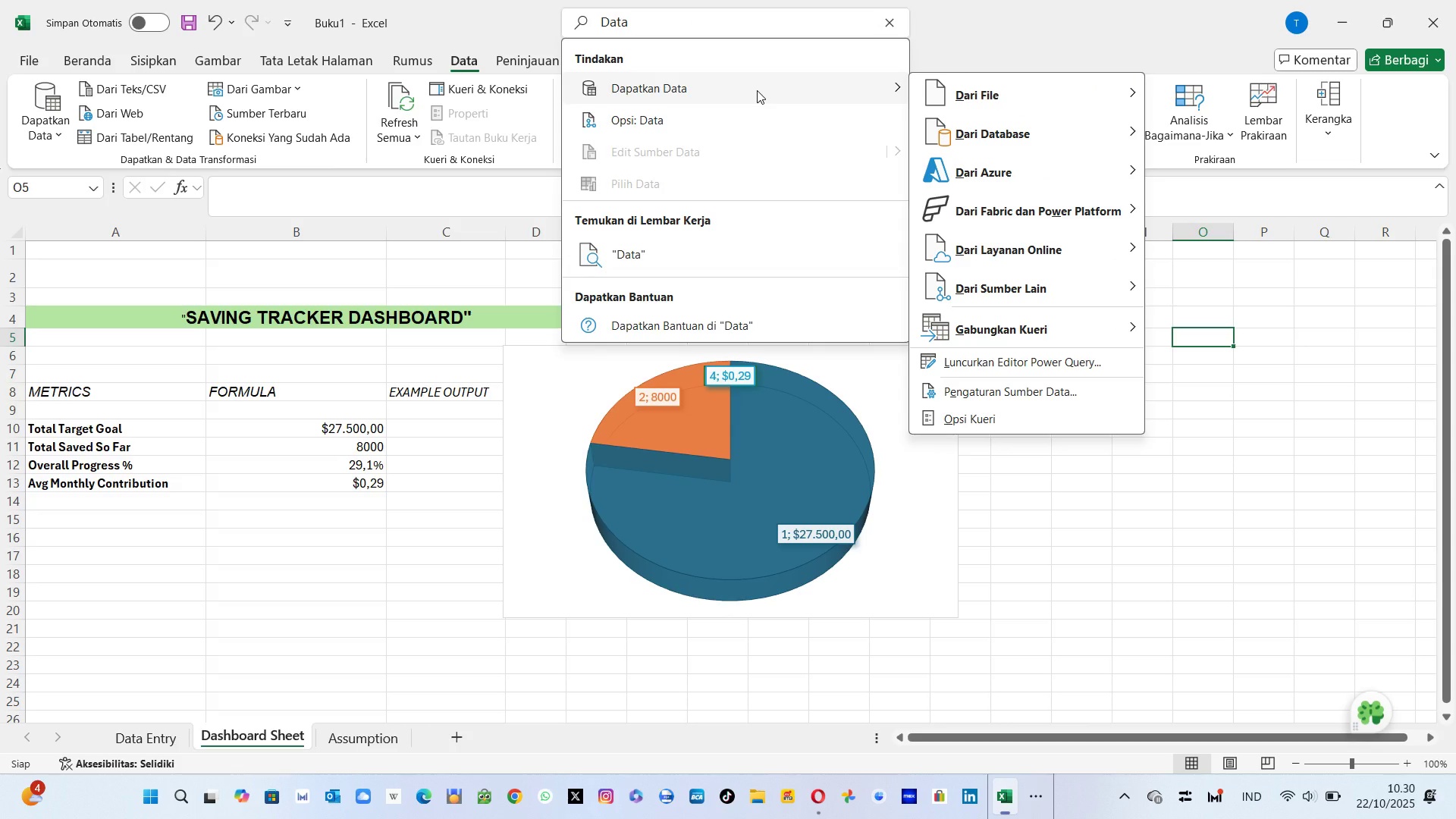 
wait(7.98)
 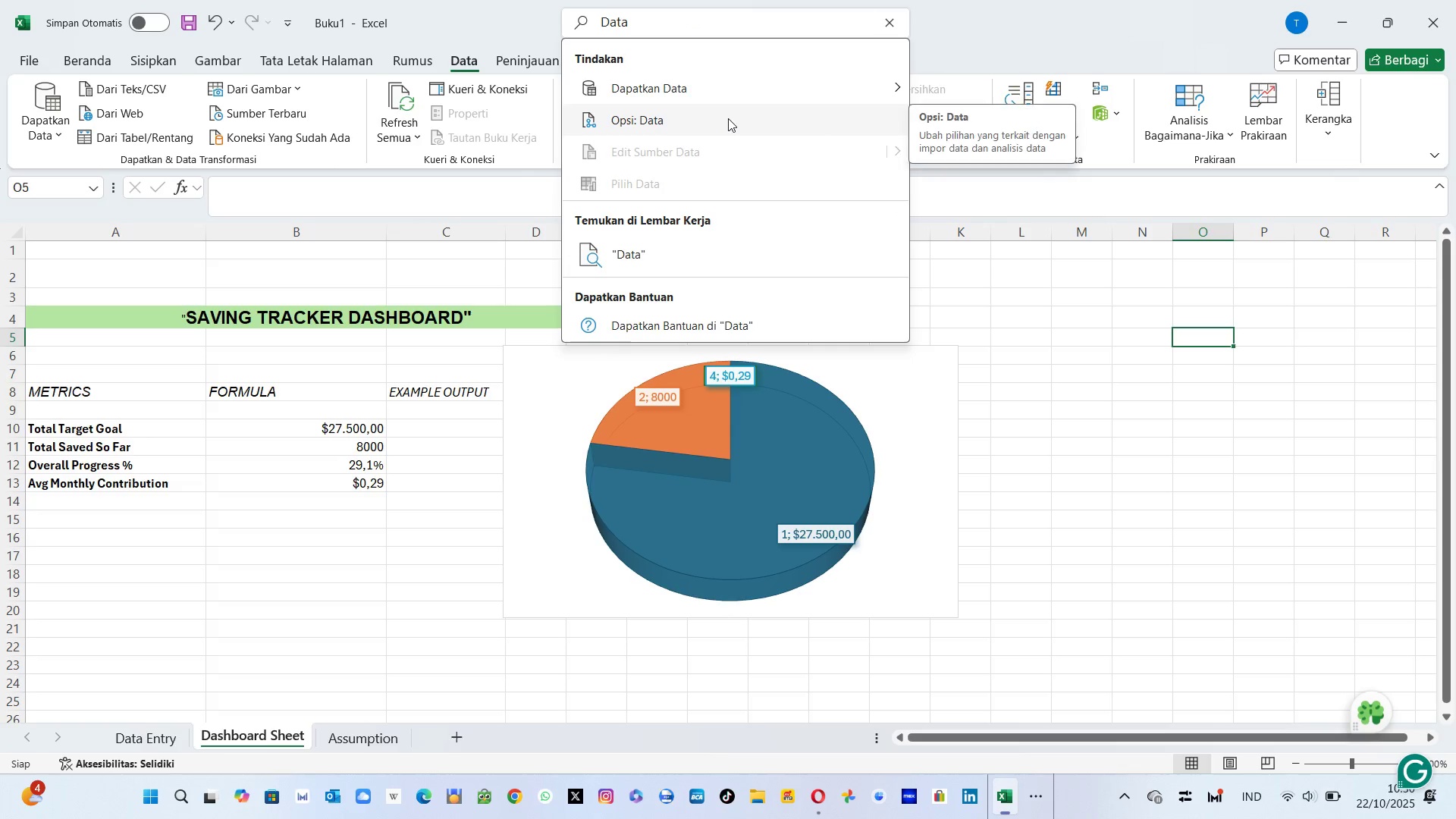 
left_click([684, 33])
 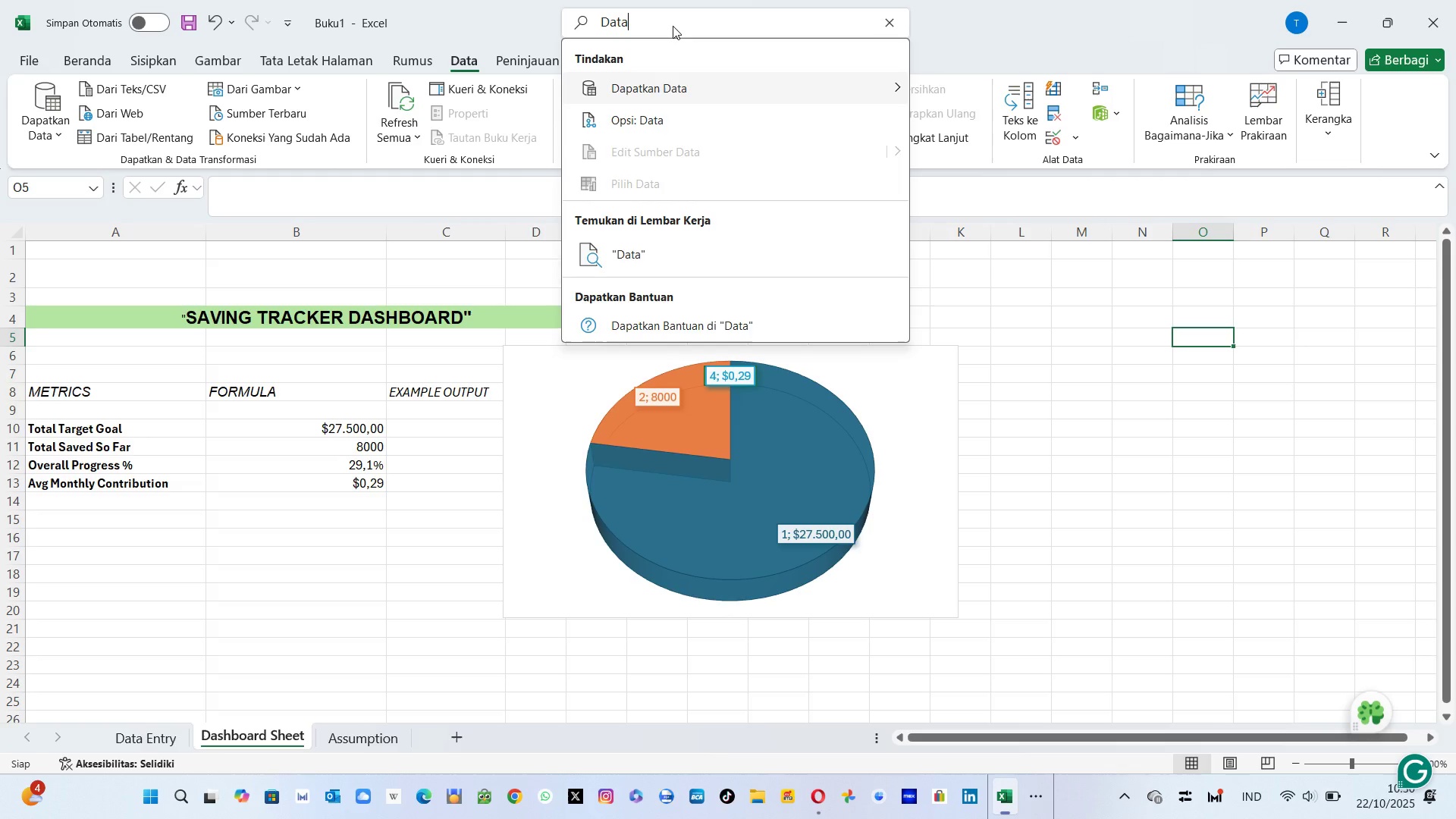 
key(Backspace)
key(Backspace)
key(Backspace)
key(Backspace)
type(Label)
 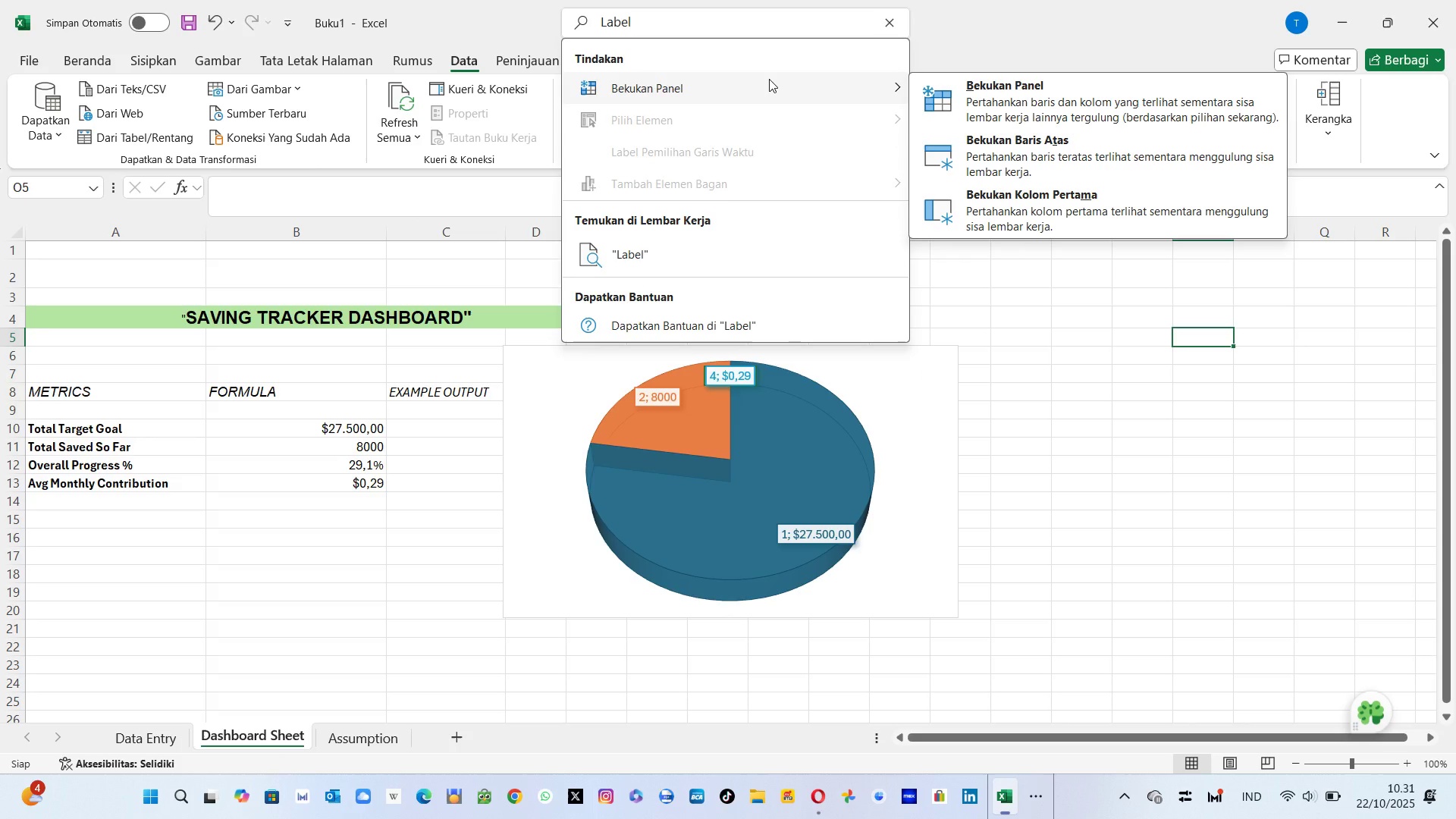 
left_click([710, 17])
 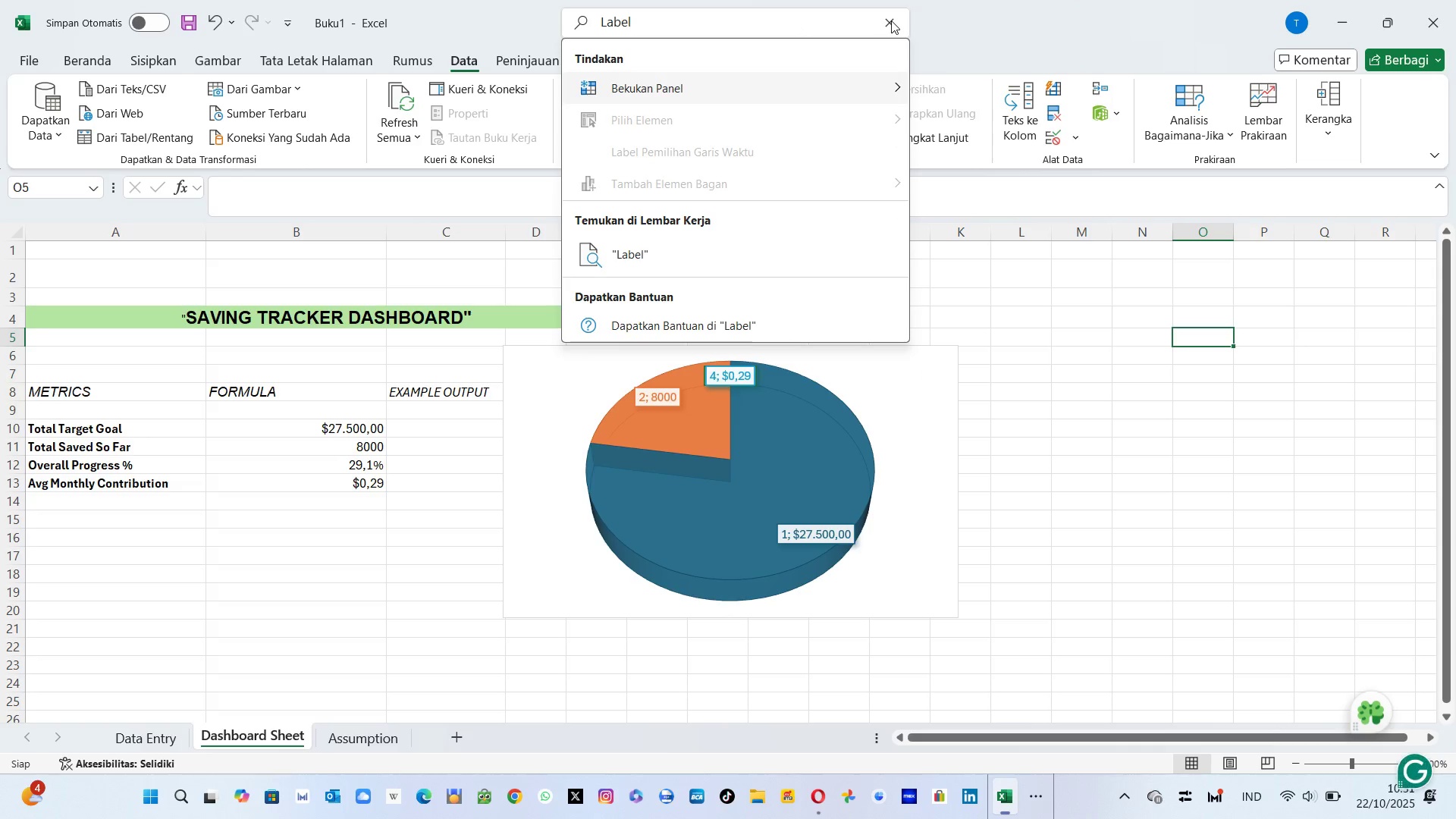 
left_click([891, 20])
 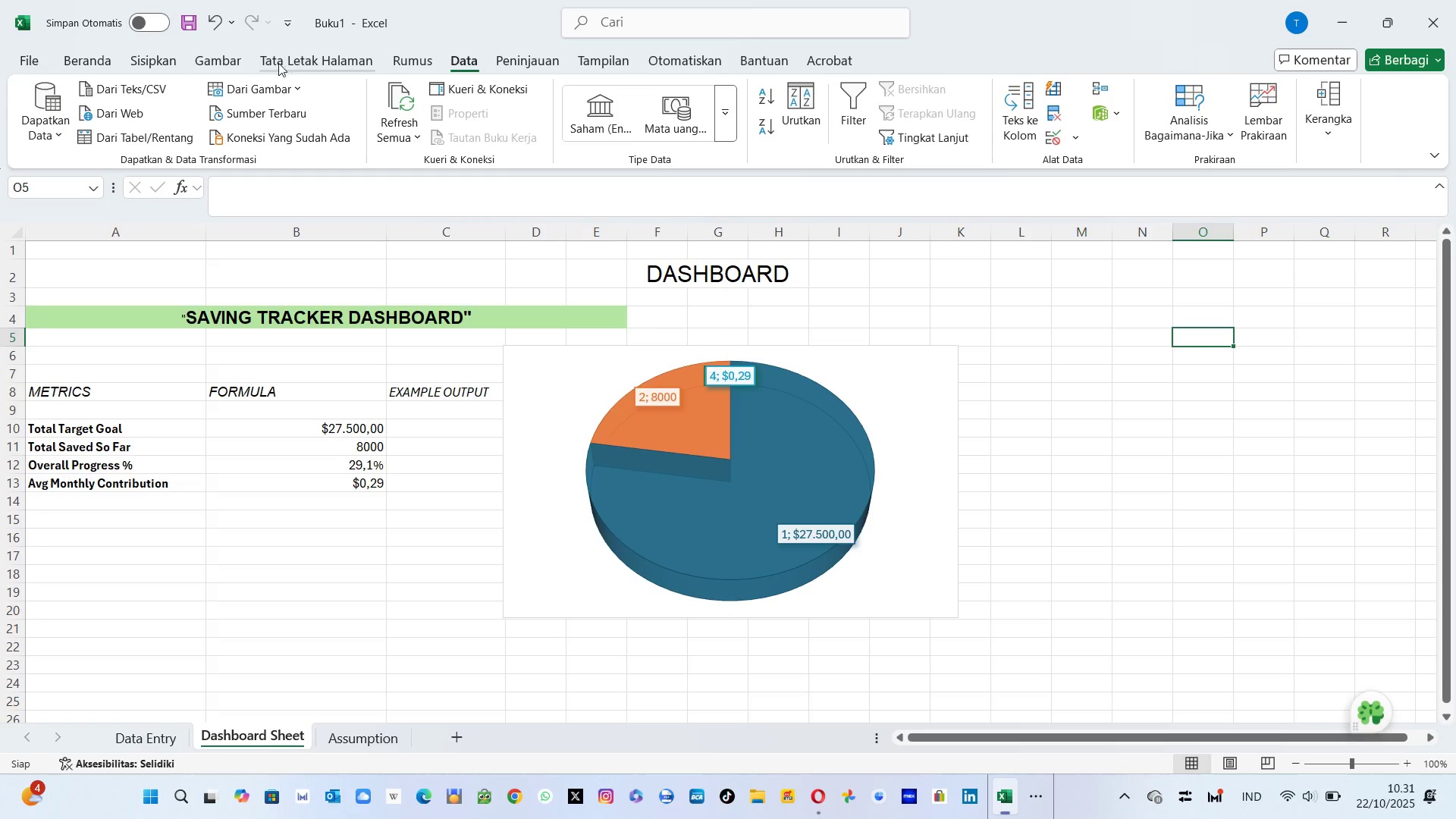 
left_click([413, 55])
 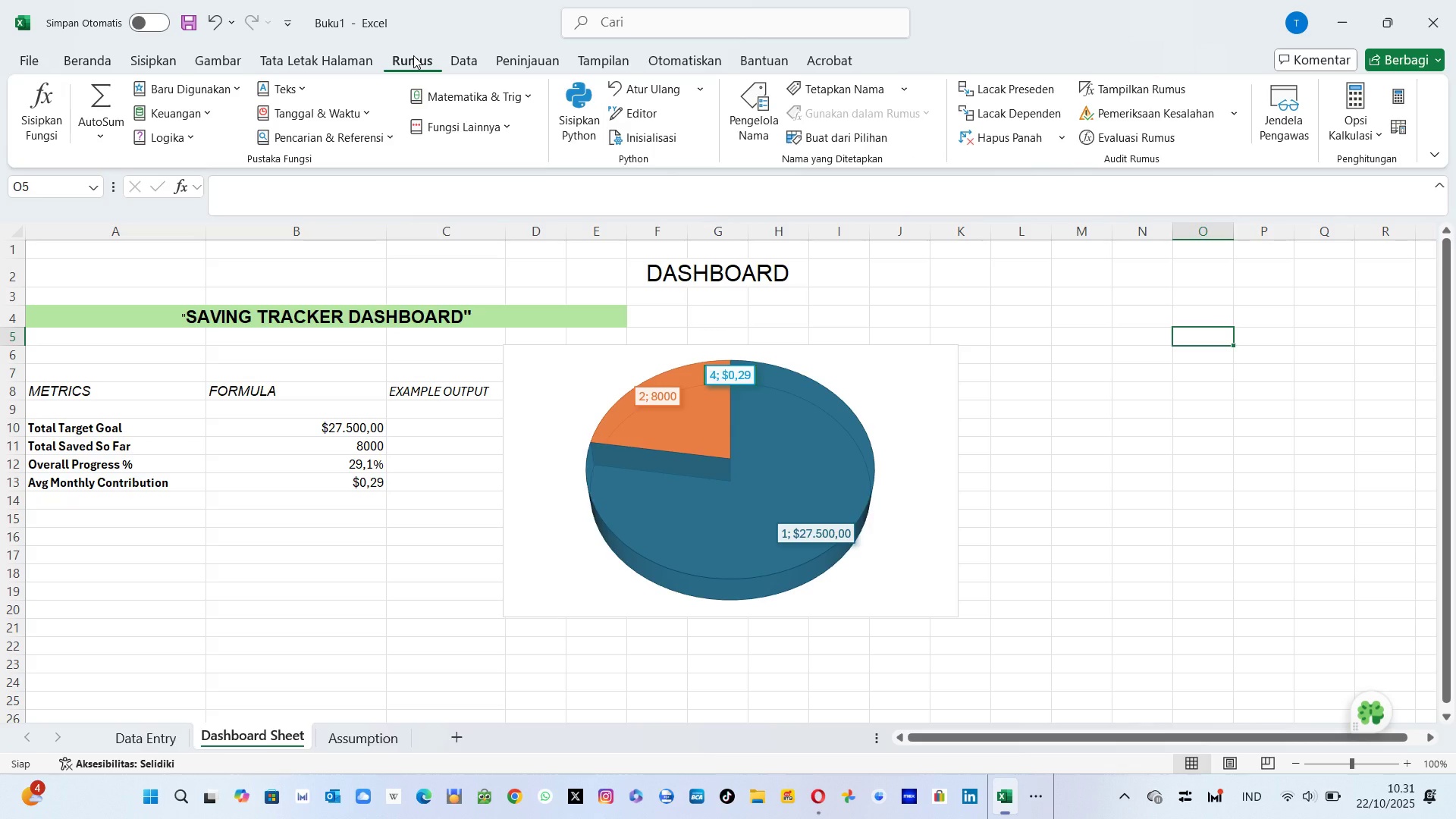 
wait(5.18)
 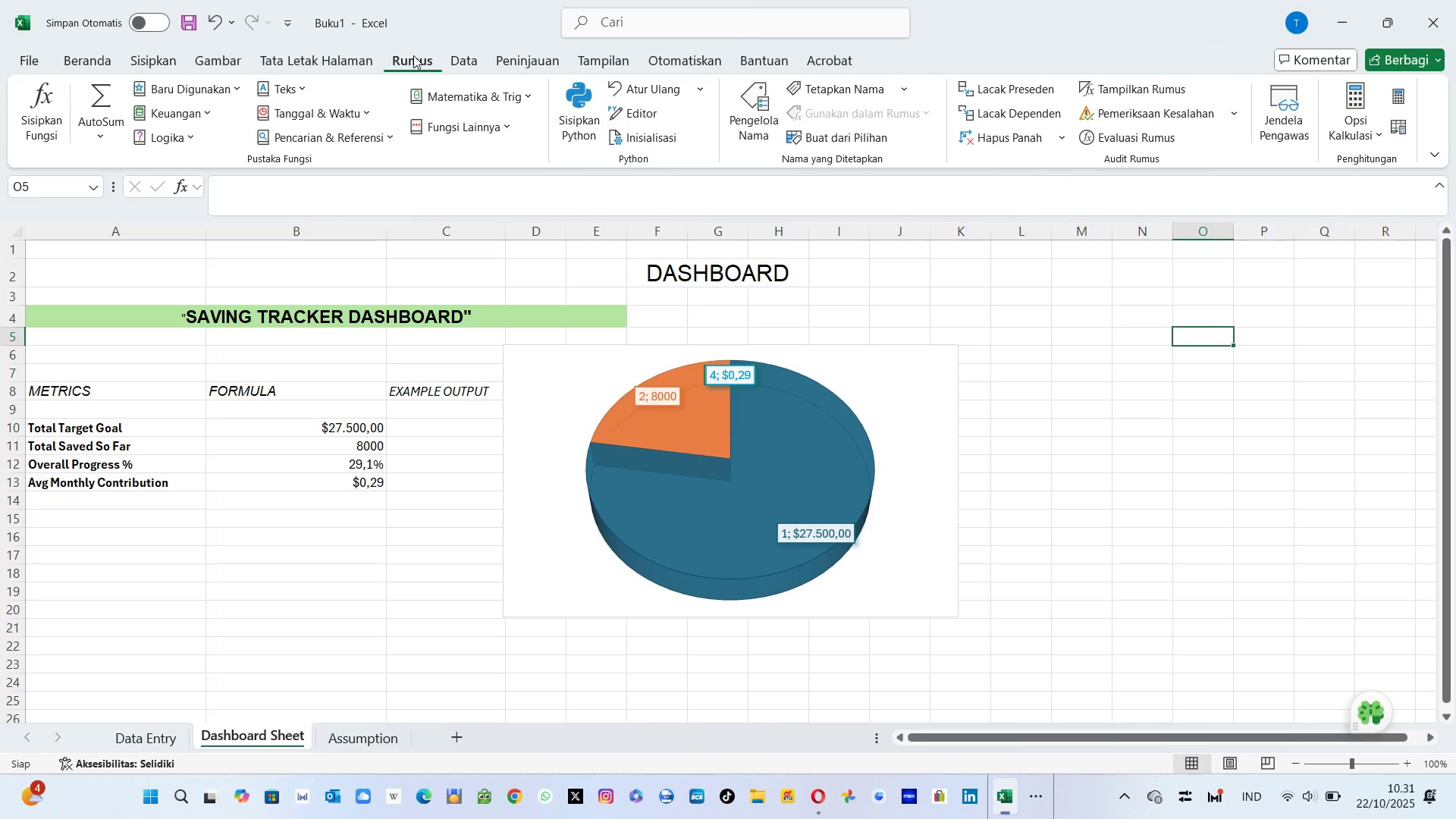 
left_click([338, 60])
 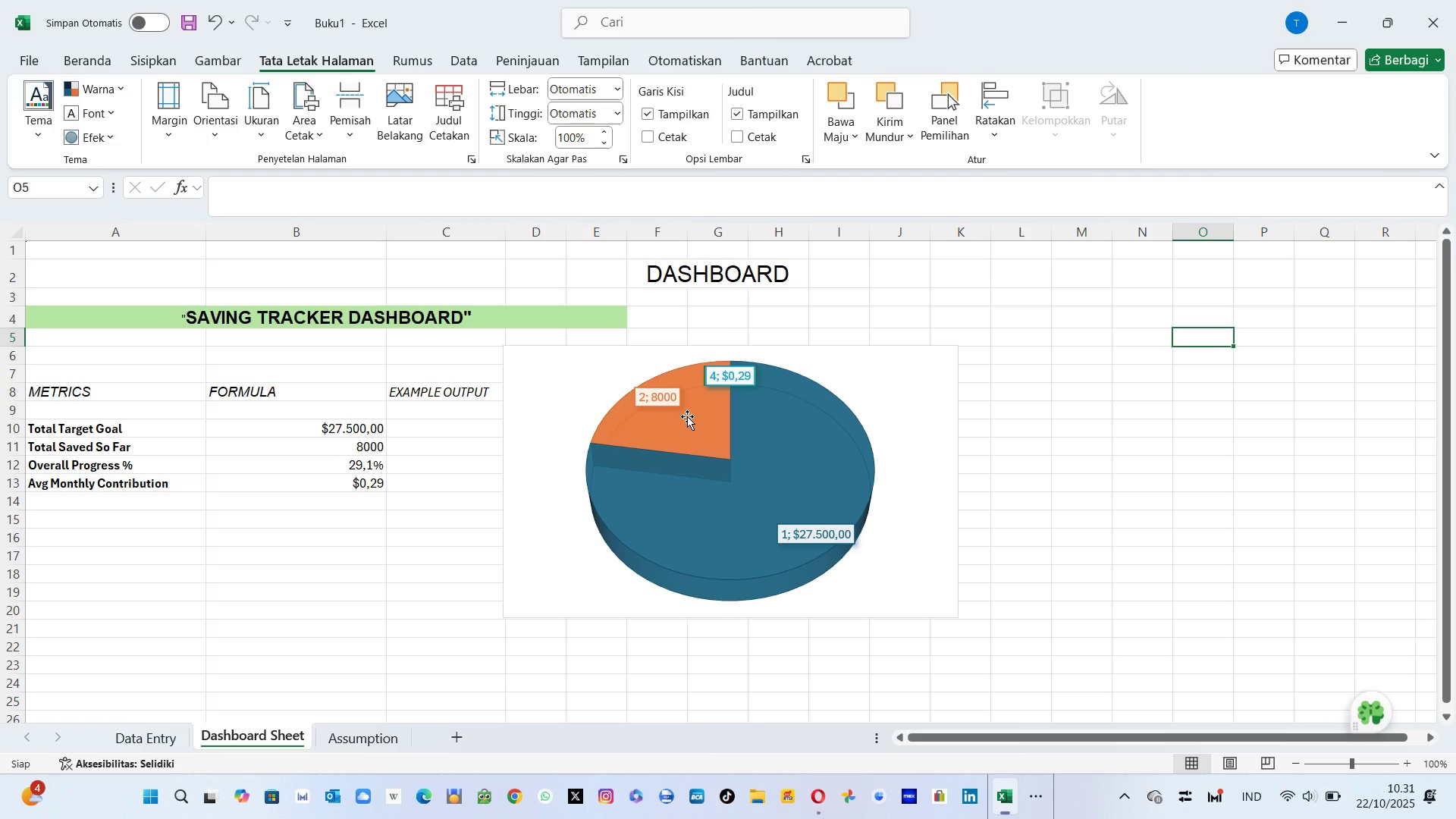 
left_click([854, 466])
 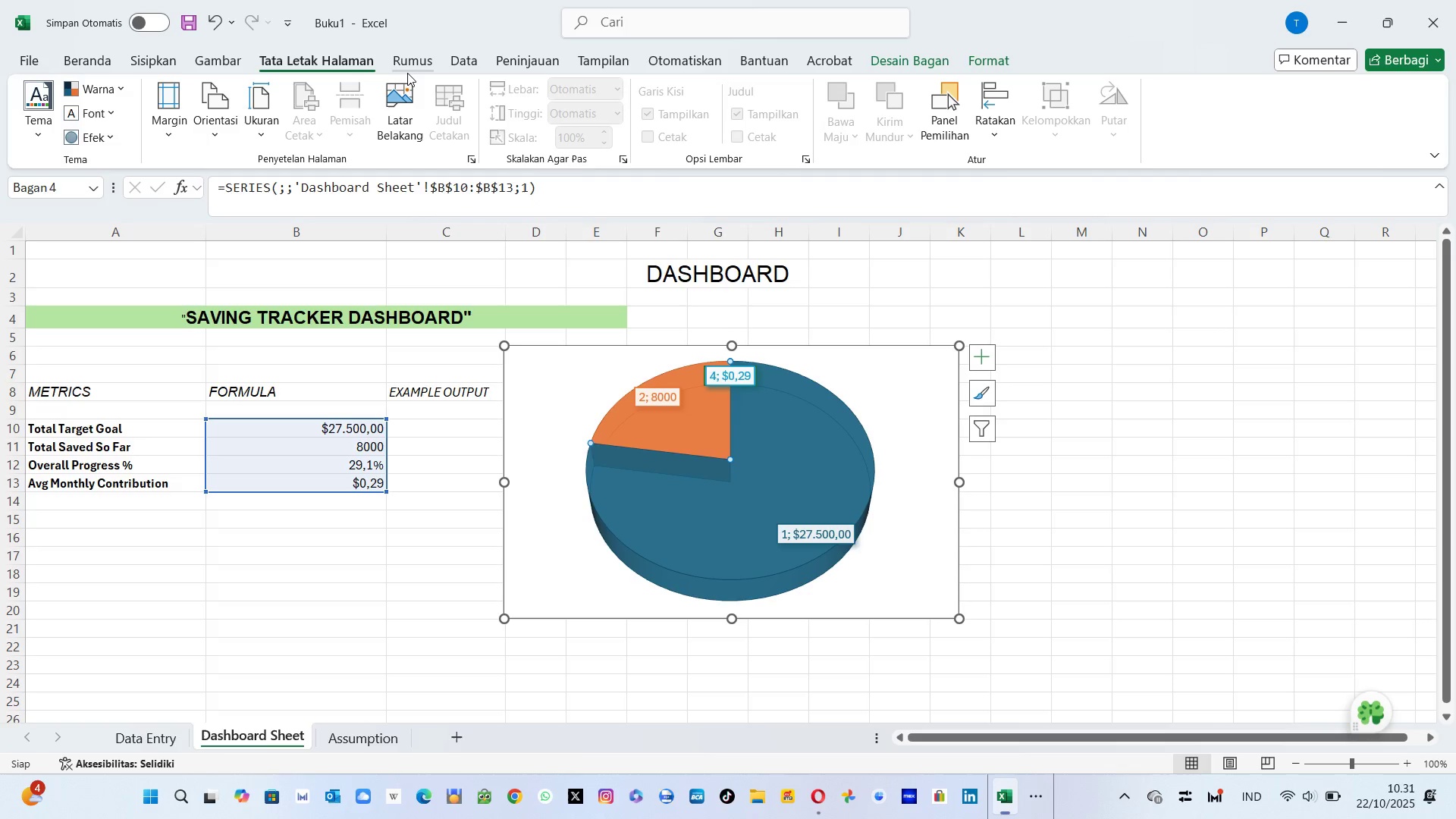 
left_click([457, 54])
 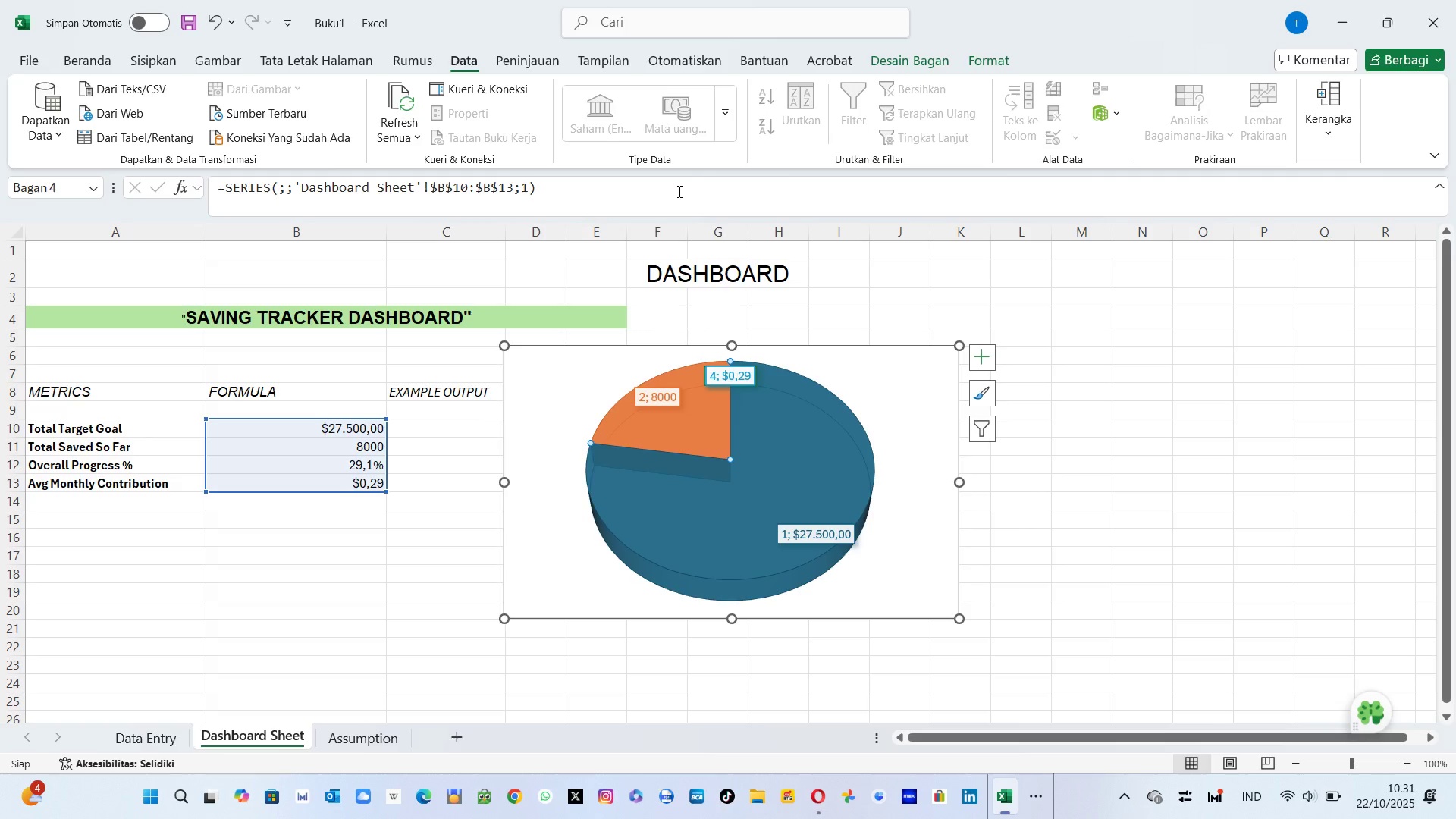 
left_click([732, 126])
 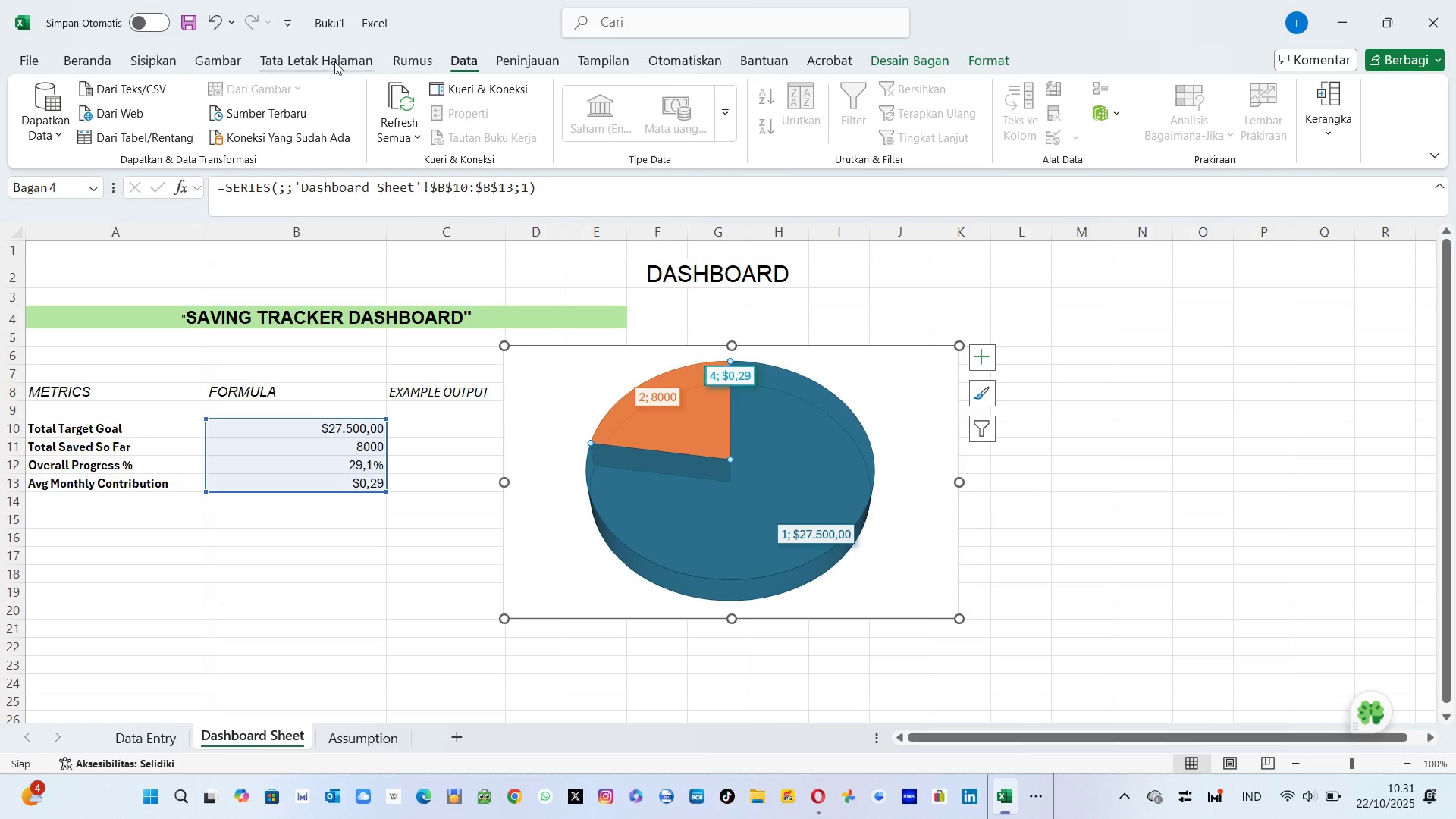 
wait(6.97)
 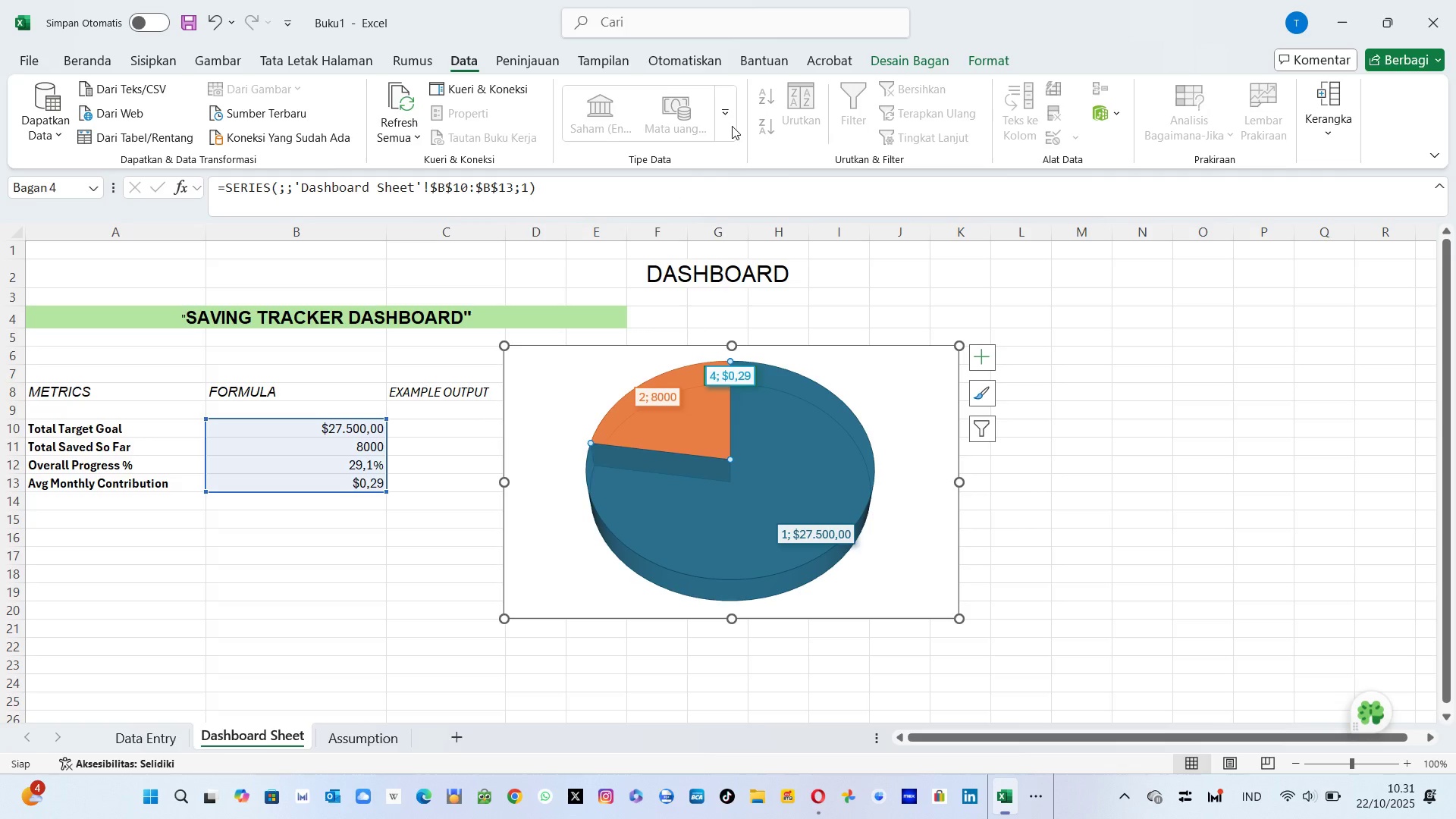 
left_click([234, 52])
 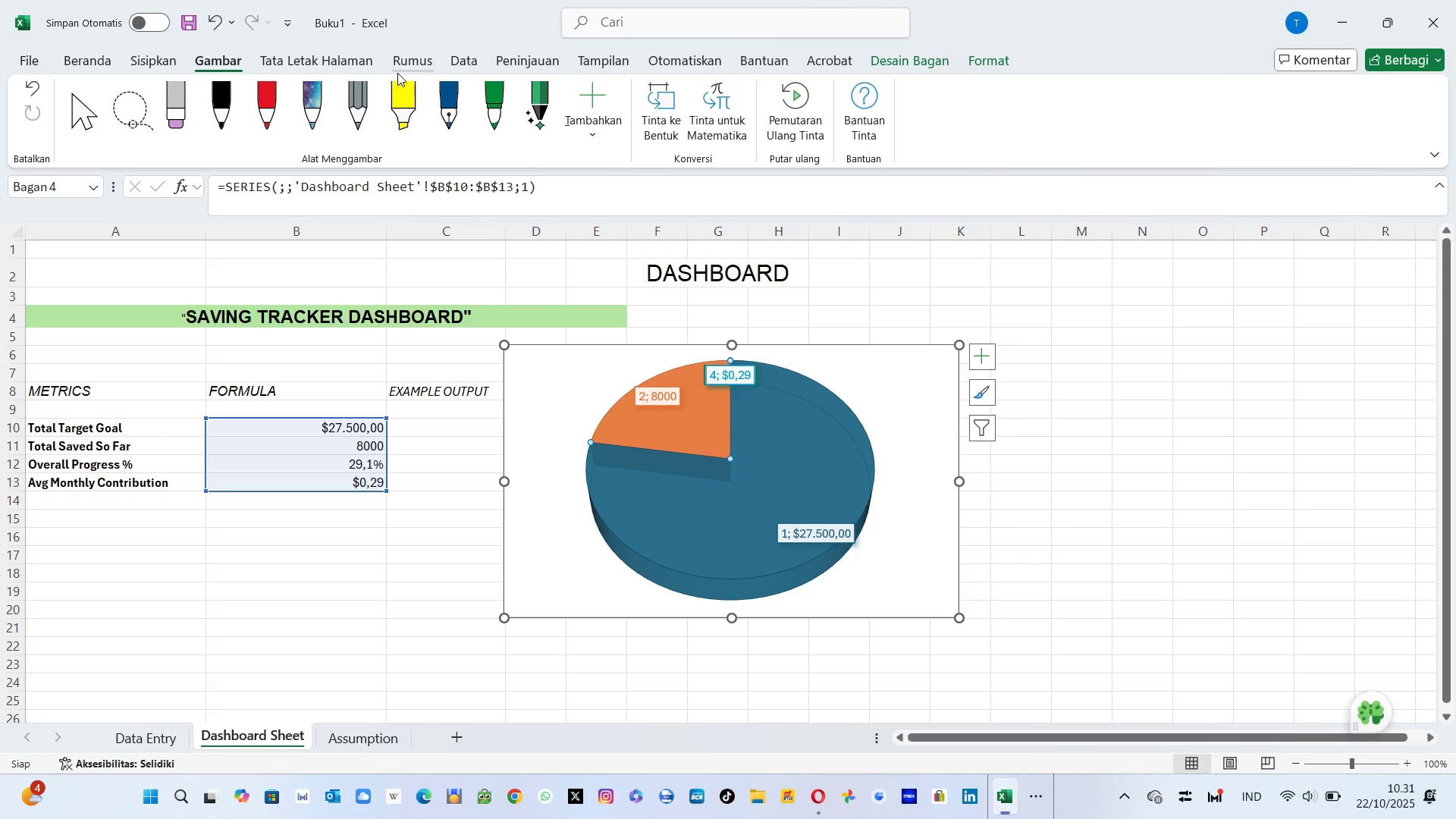 
left_click([398, 73])
 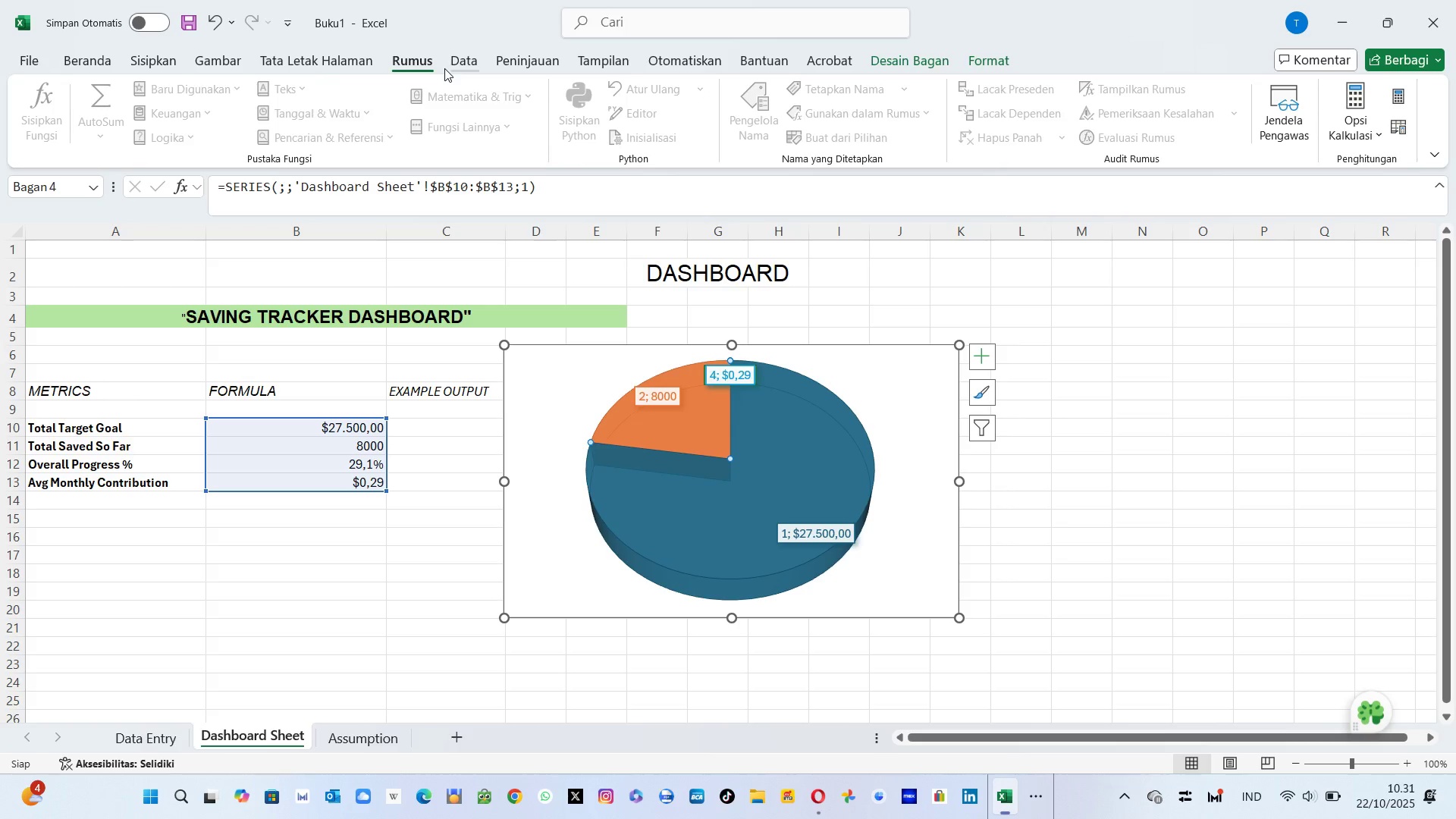 
left_click([444, 68])
 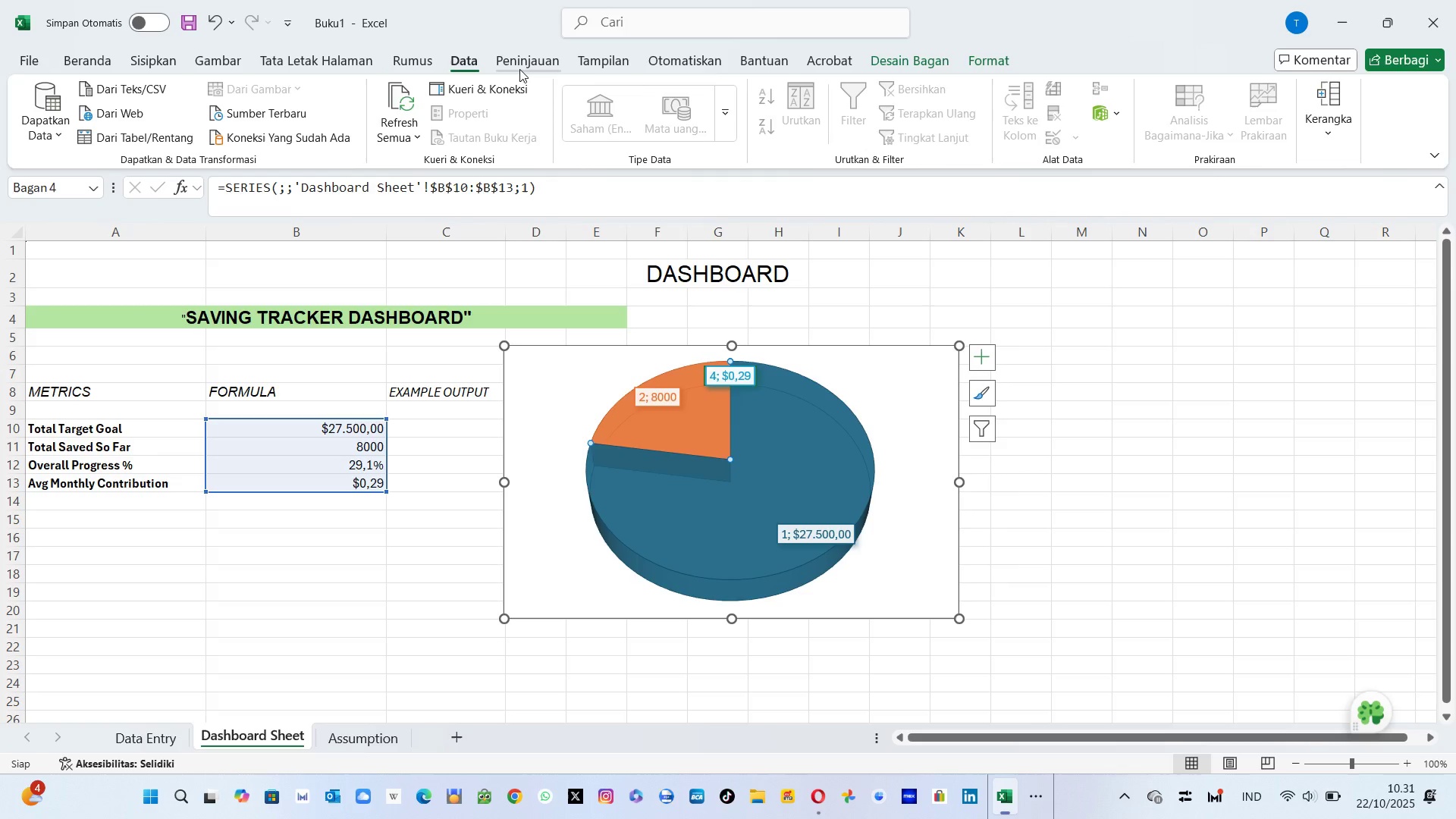 
wait(5.77)
 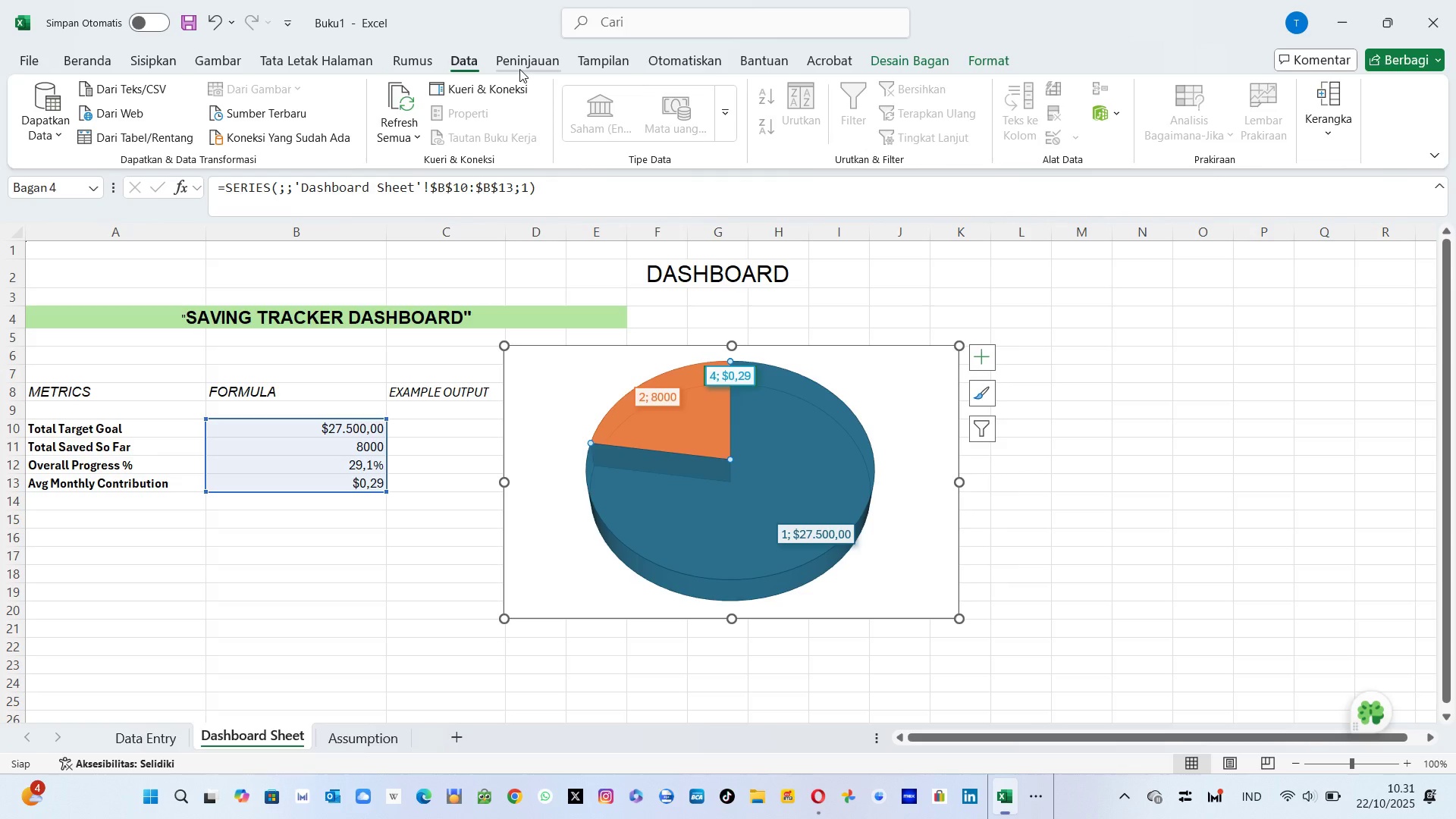 
left_click([618, 55])
 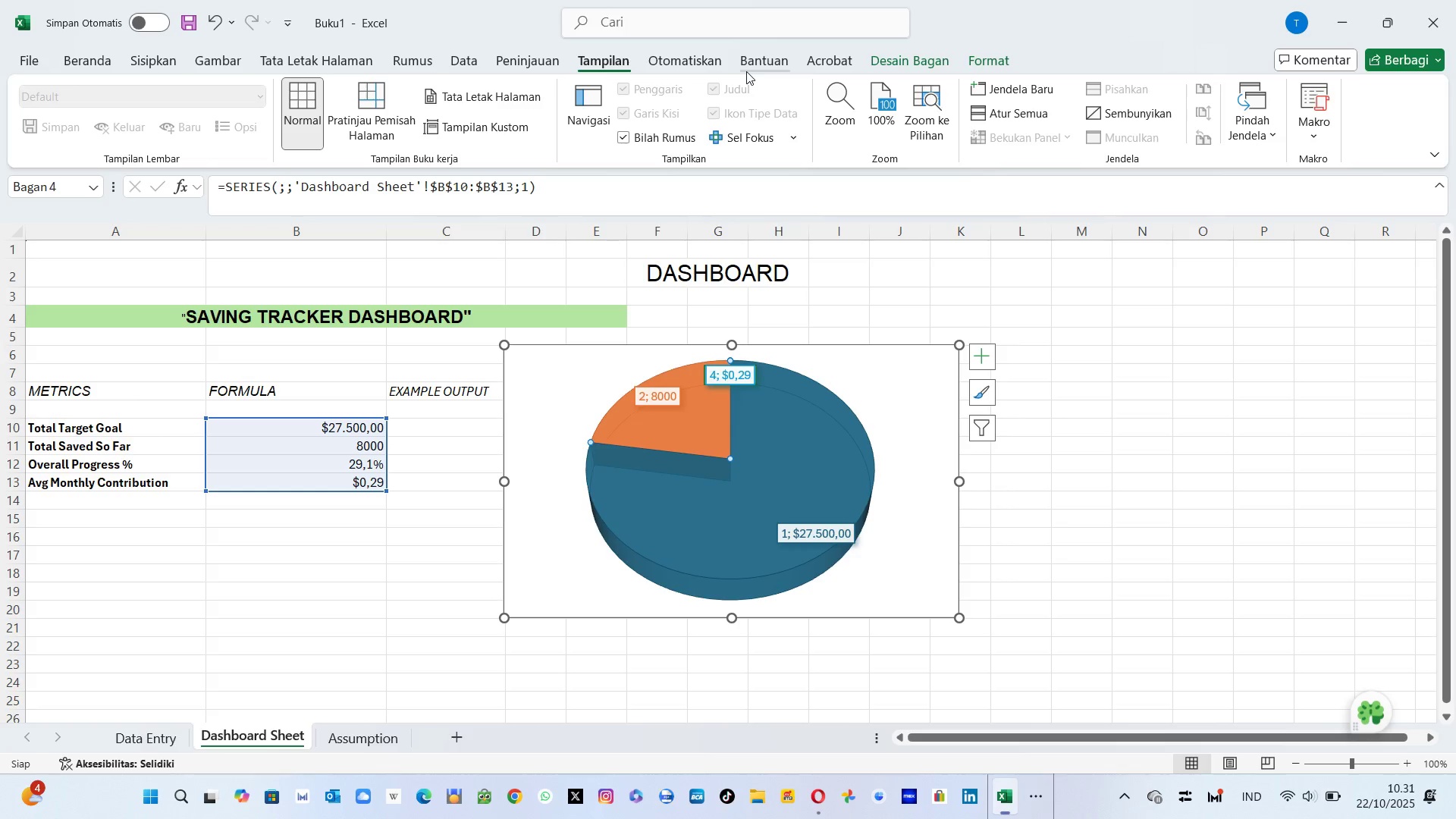 
wait(7.72)
 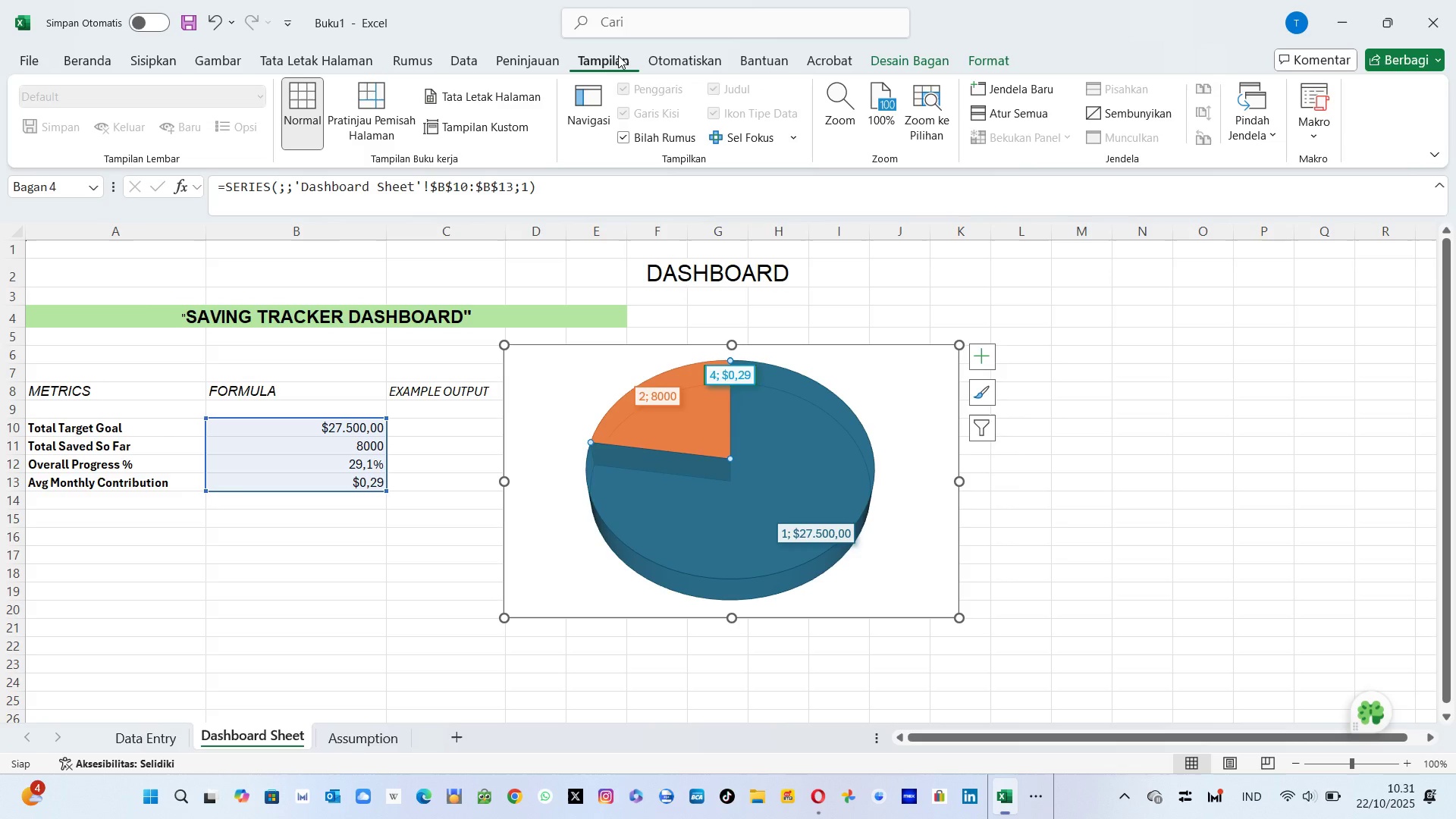 
left_click([909, 64])
 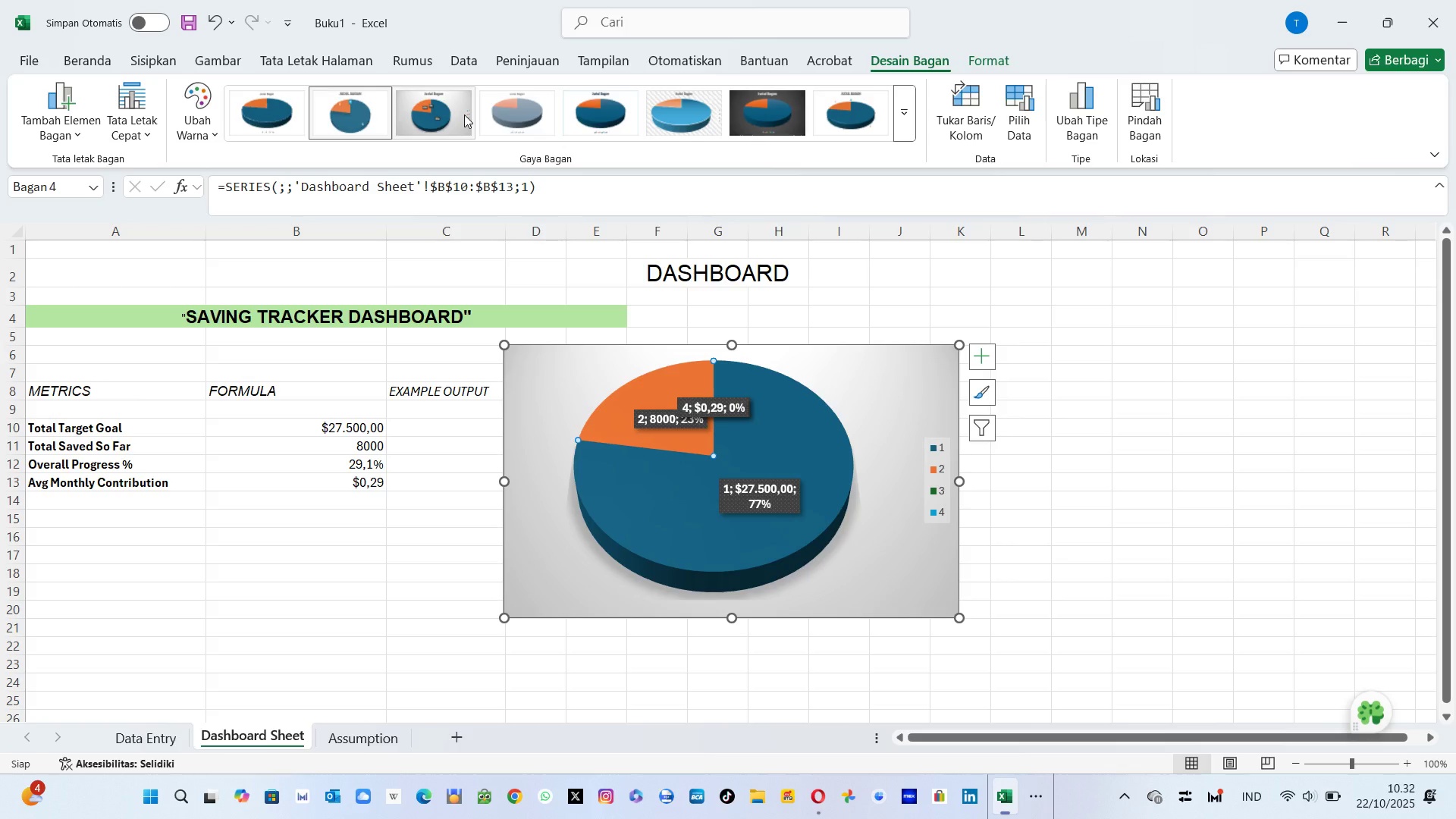 
wait(14.5)
 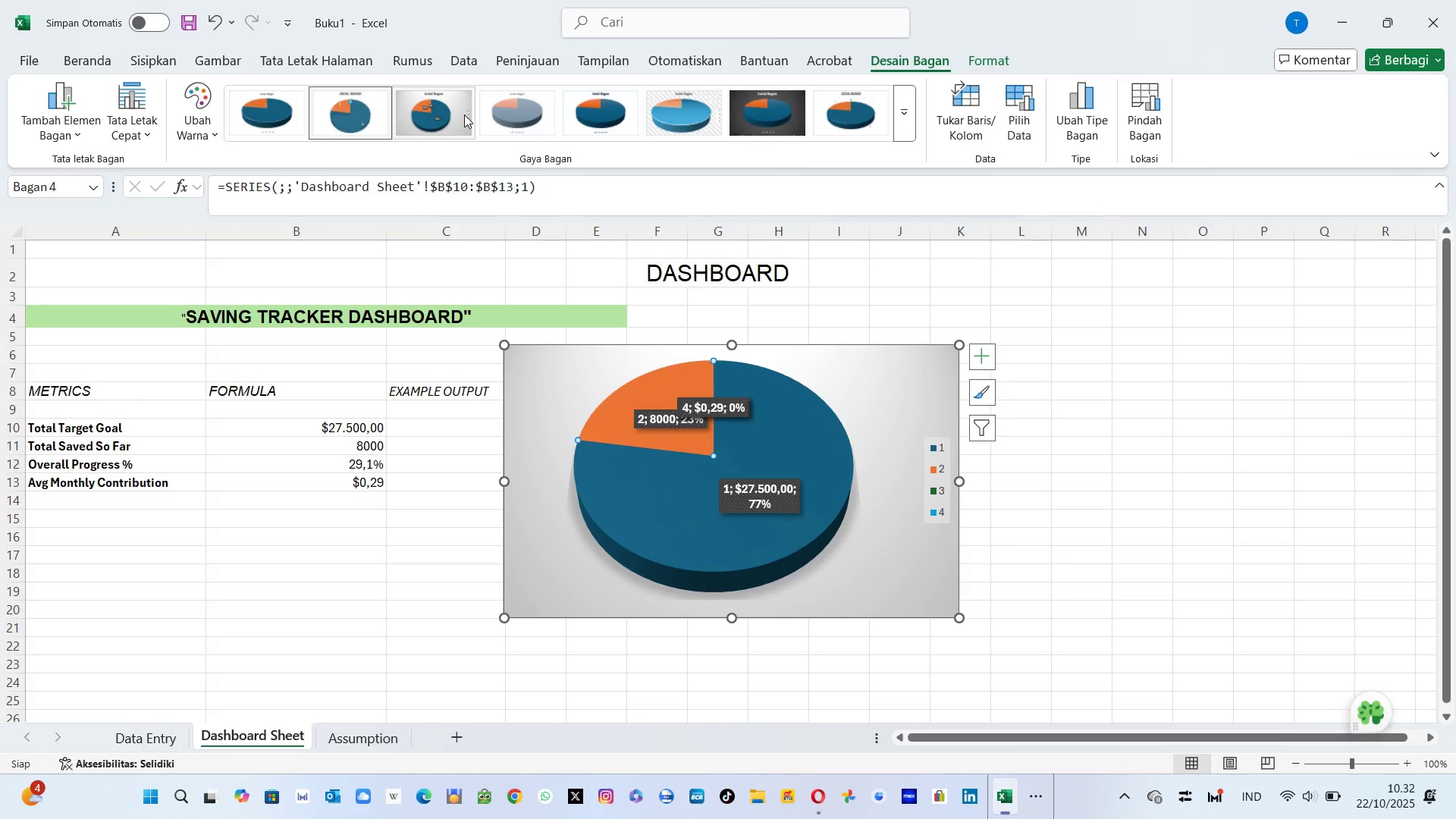 
left_click([1026, 92])
 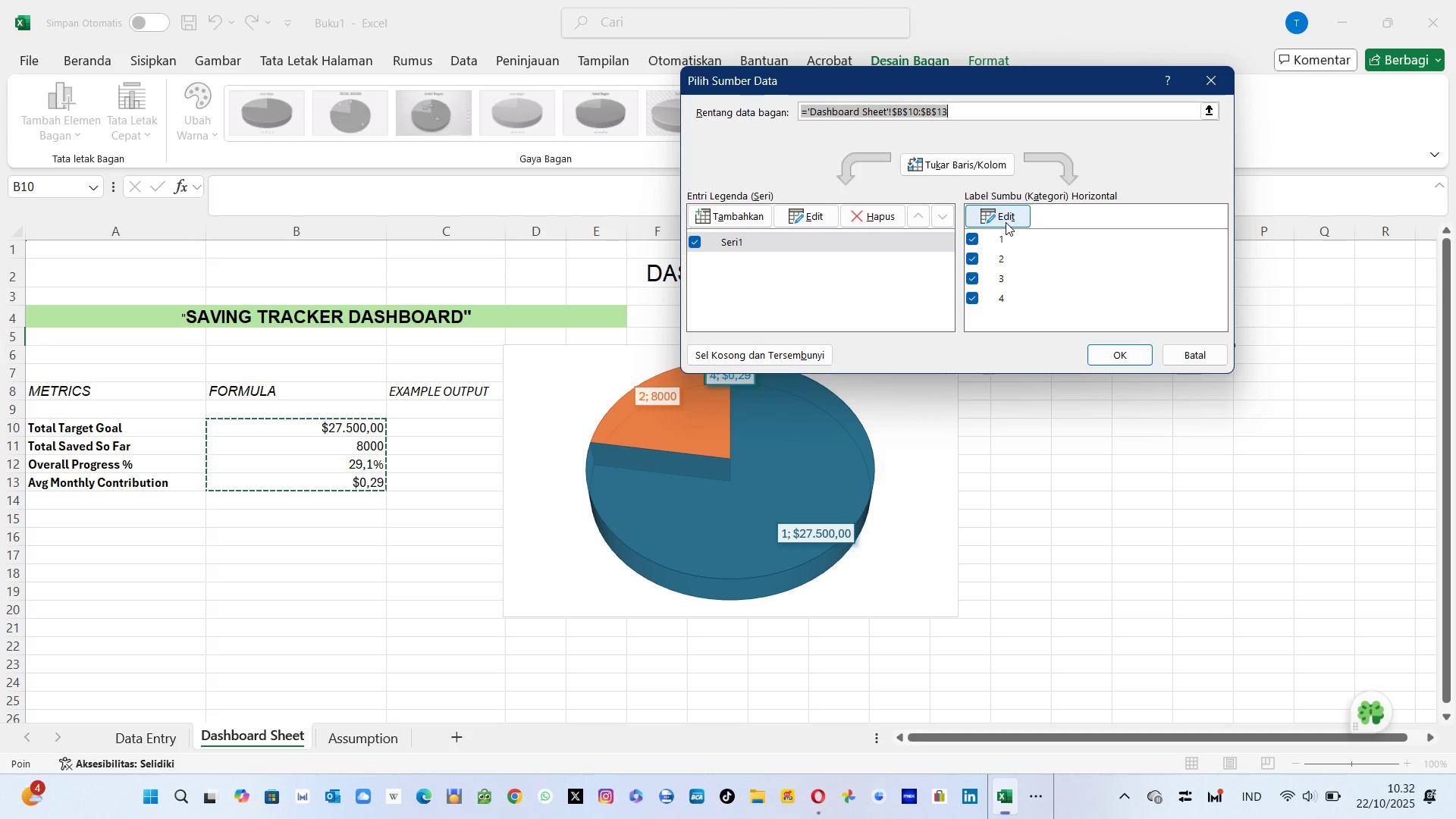 
left_click([1006, 209])
 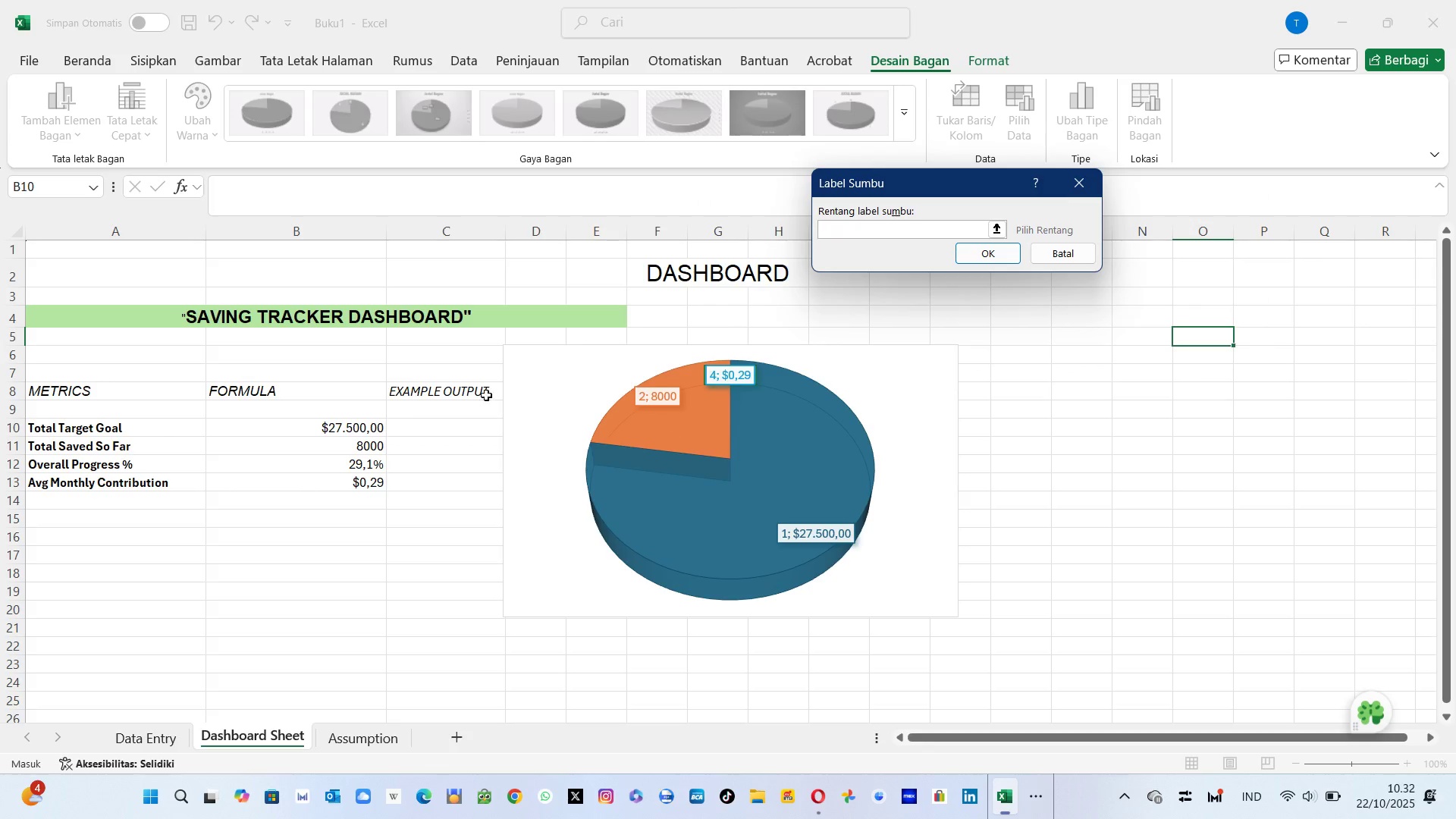 
wait(8.86)
 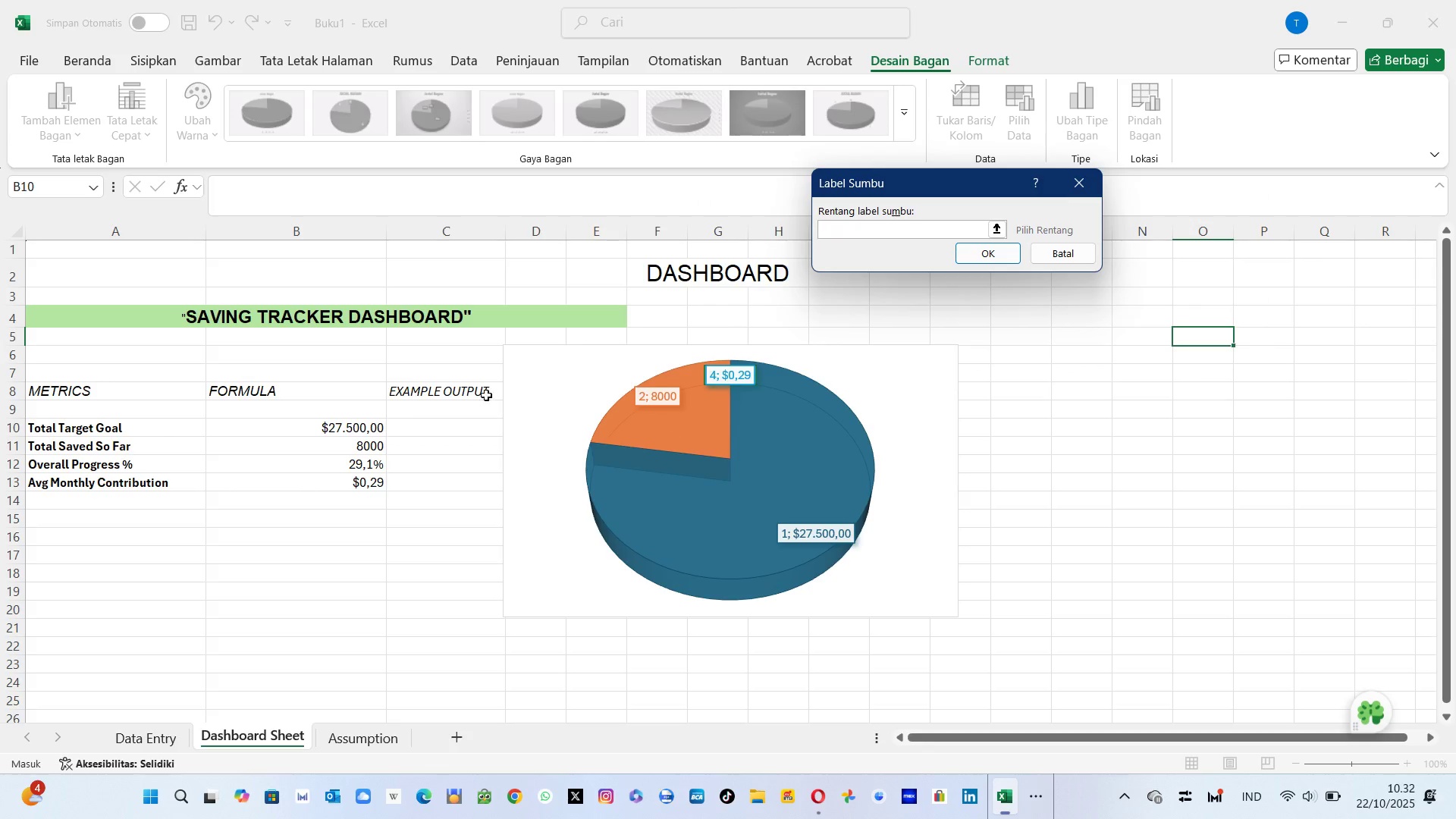 
left_click([260, 394])
 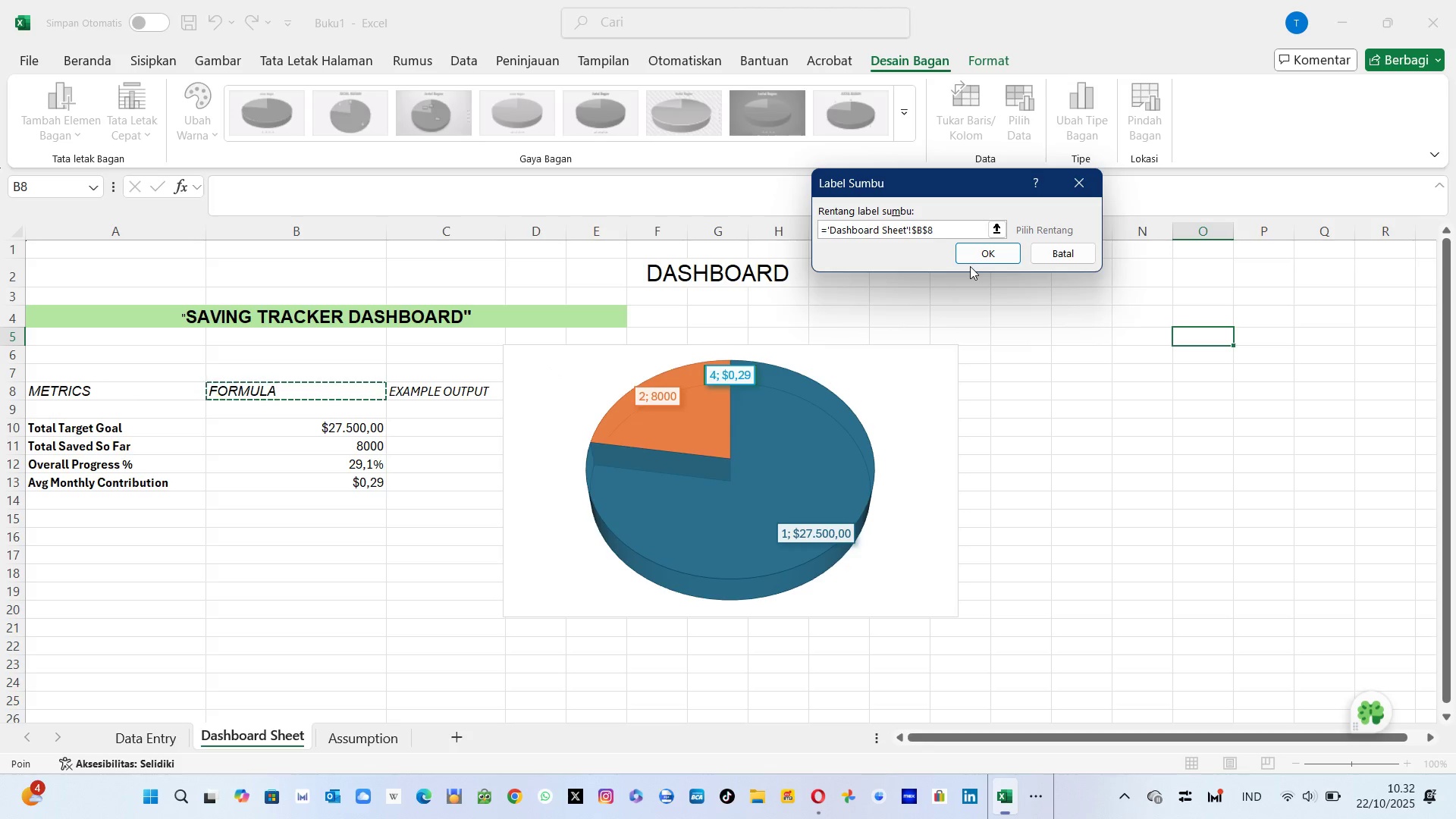 
left_click([982, 246])
 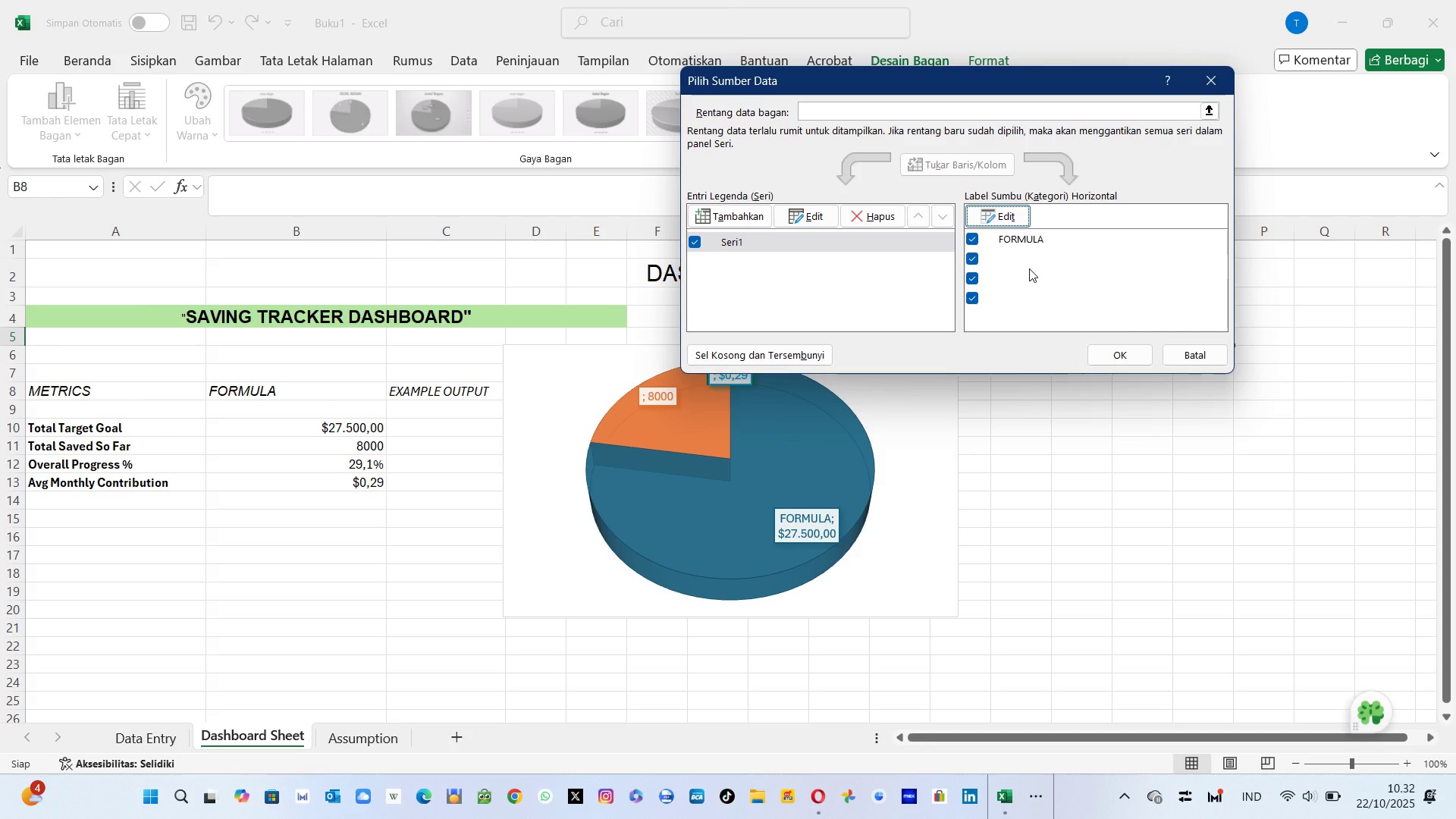 
wait(5.13)
 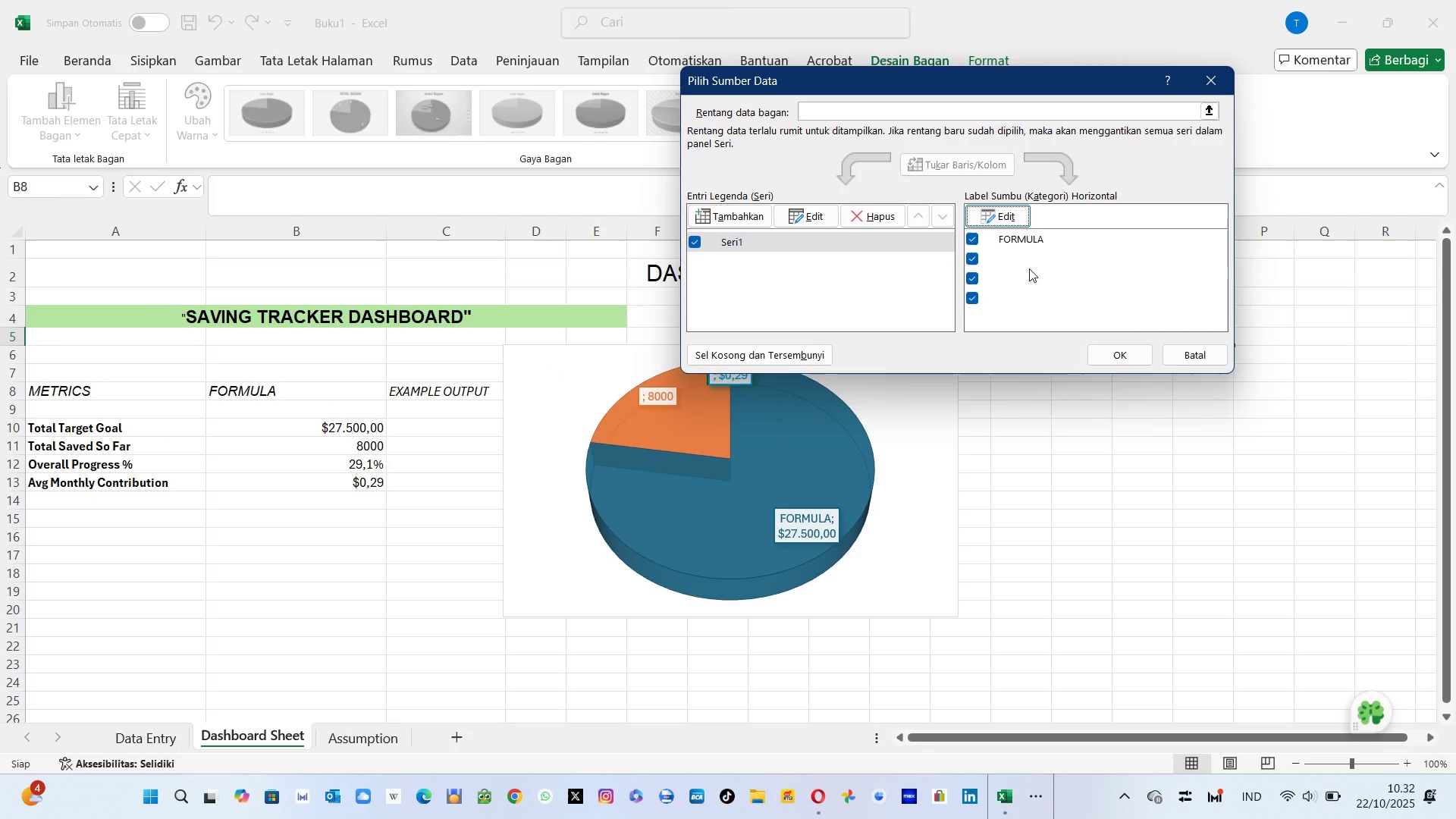 
left_click([1009, 214])
 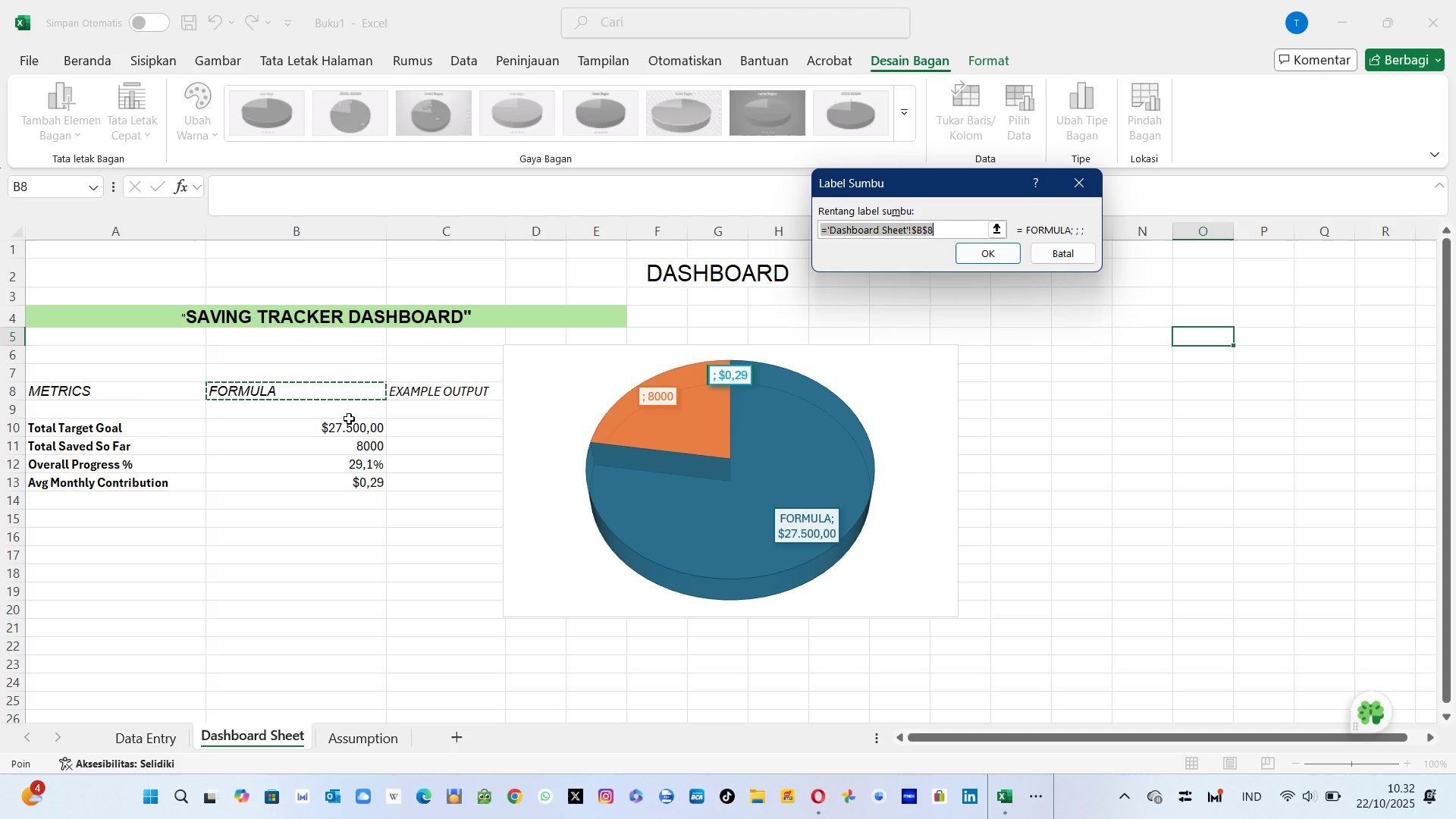 
wait(6.11)
 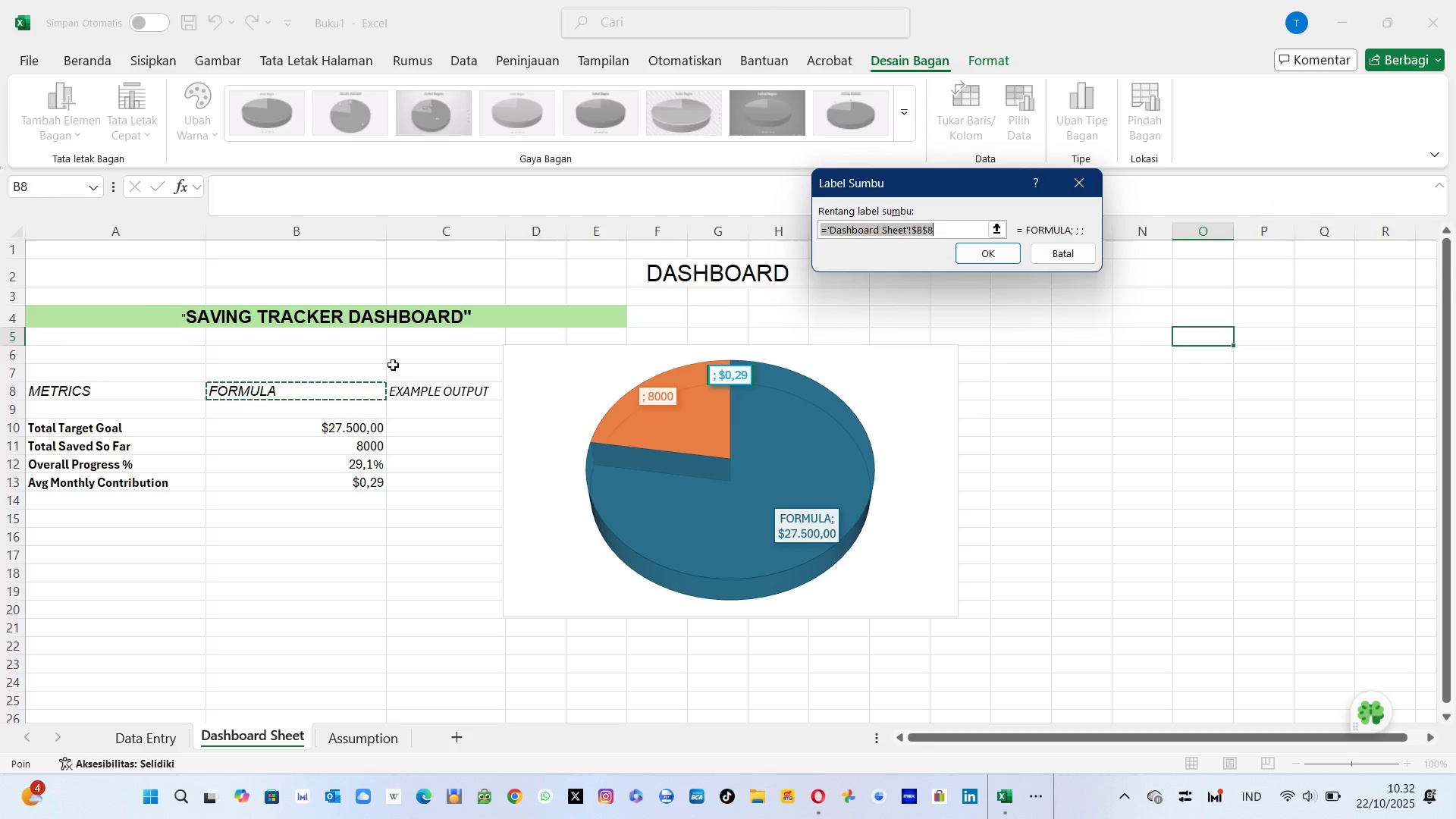 
left_click_drag(start_coordinate=[362, 390], to_coordinate=[363, 476])
 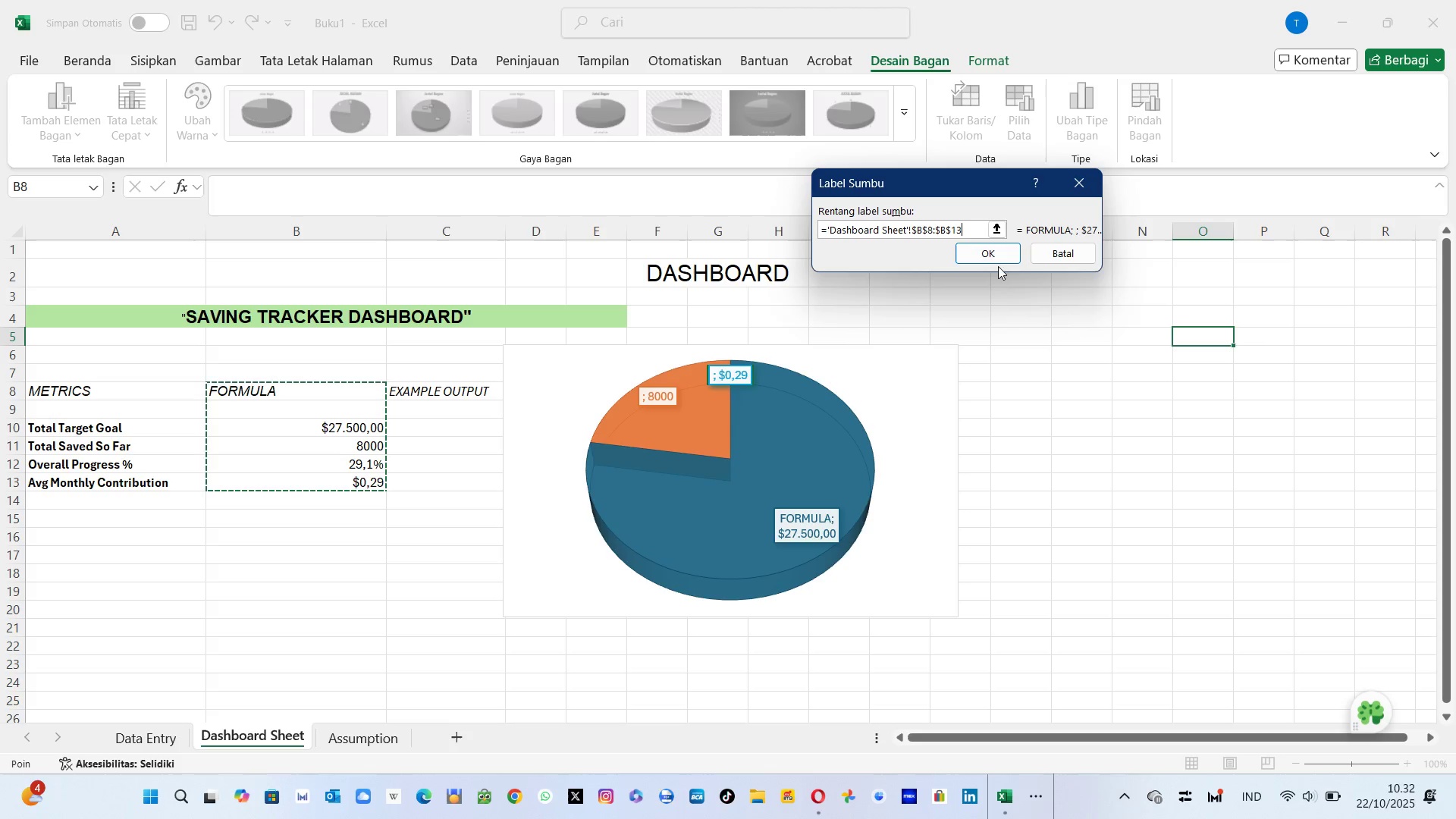 
left_click([1006, 246])
 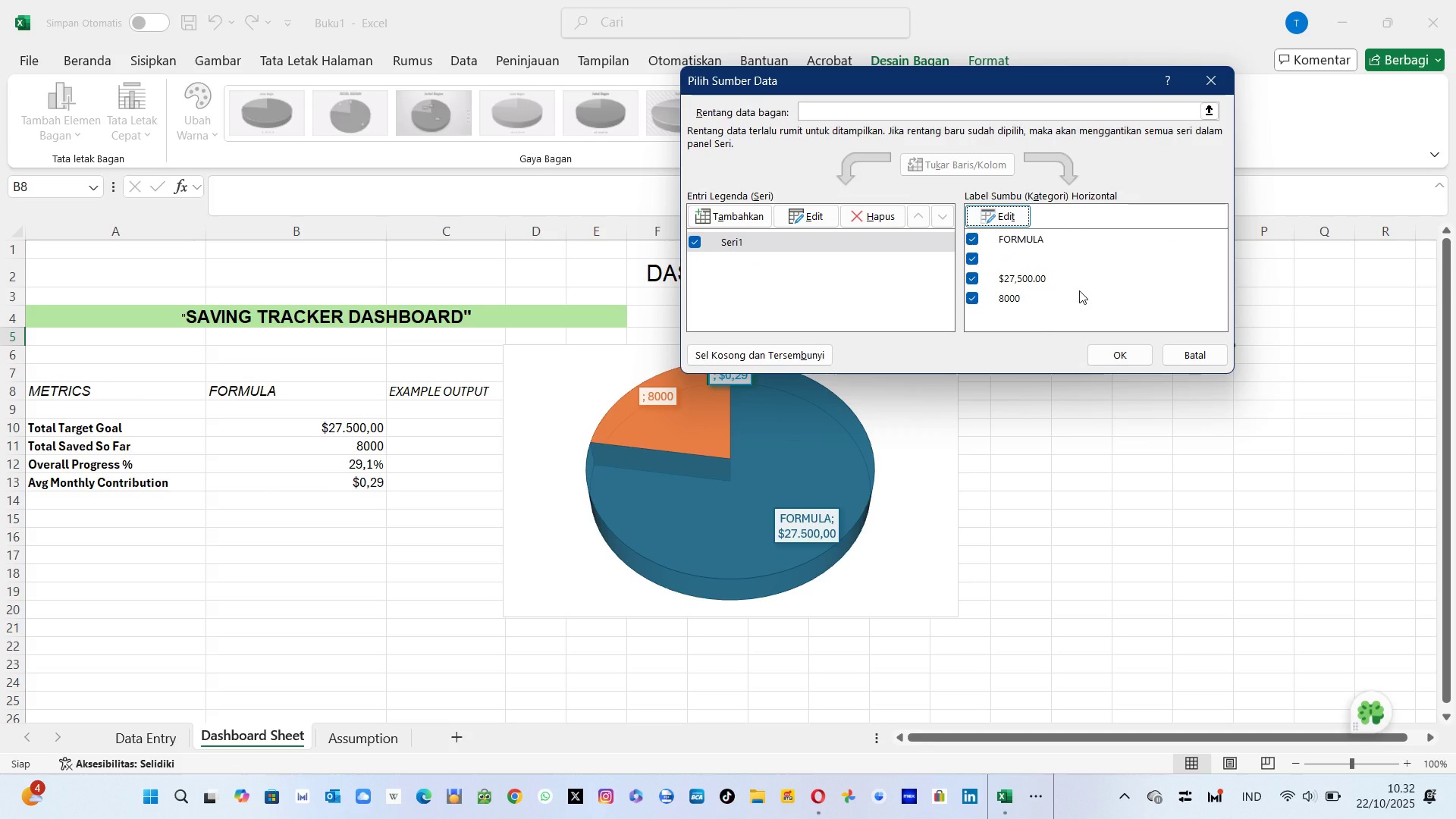 
wait(10.46)
 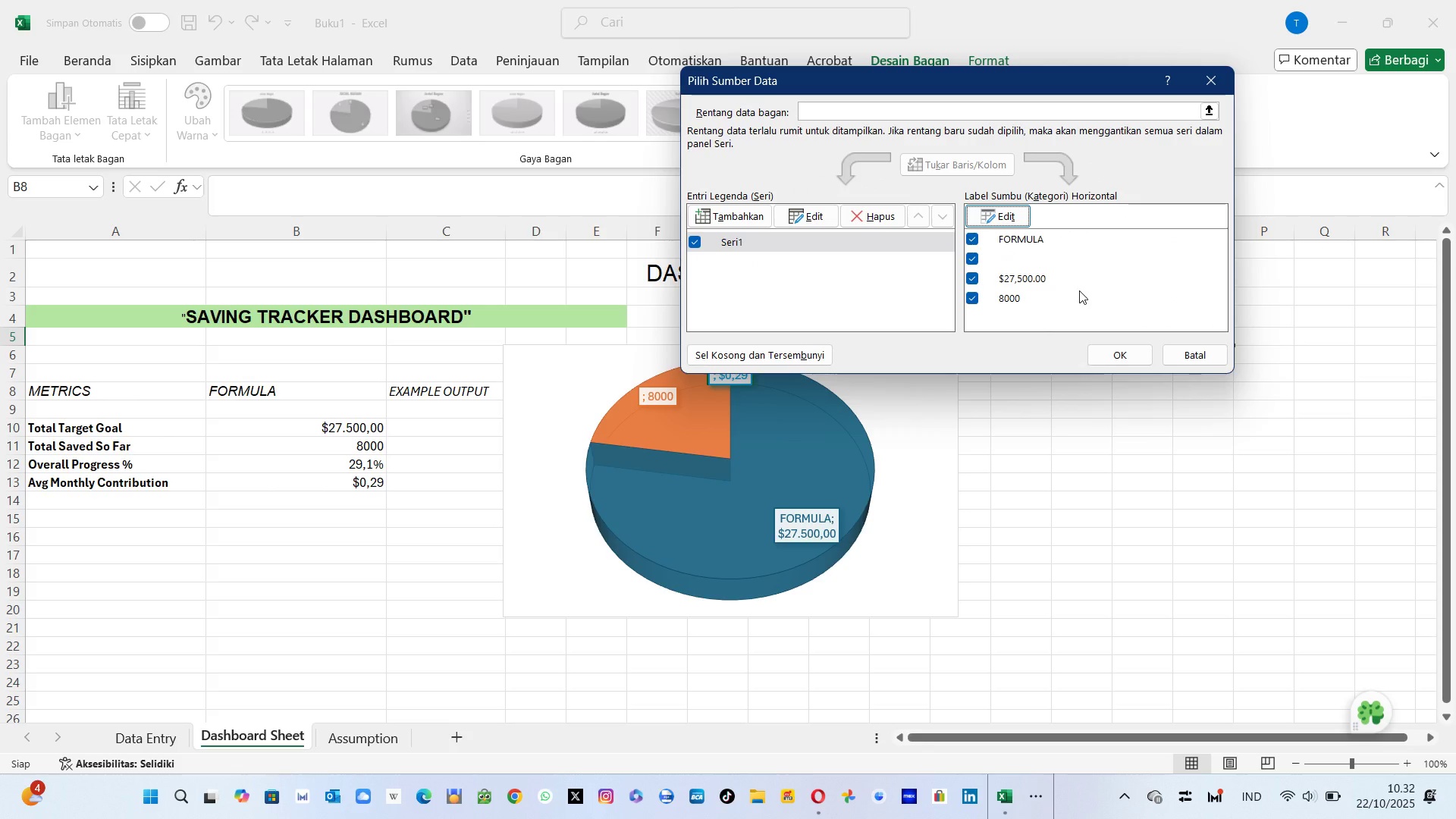 
left_click([1006, 216])
 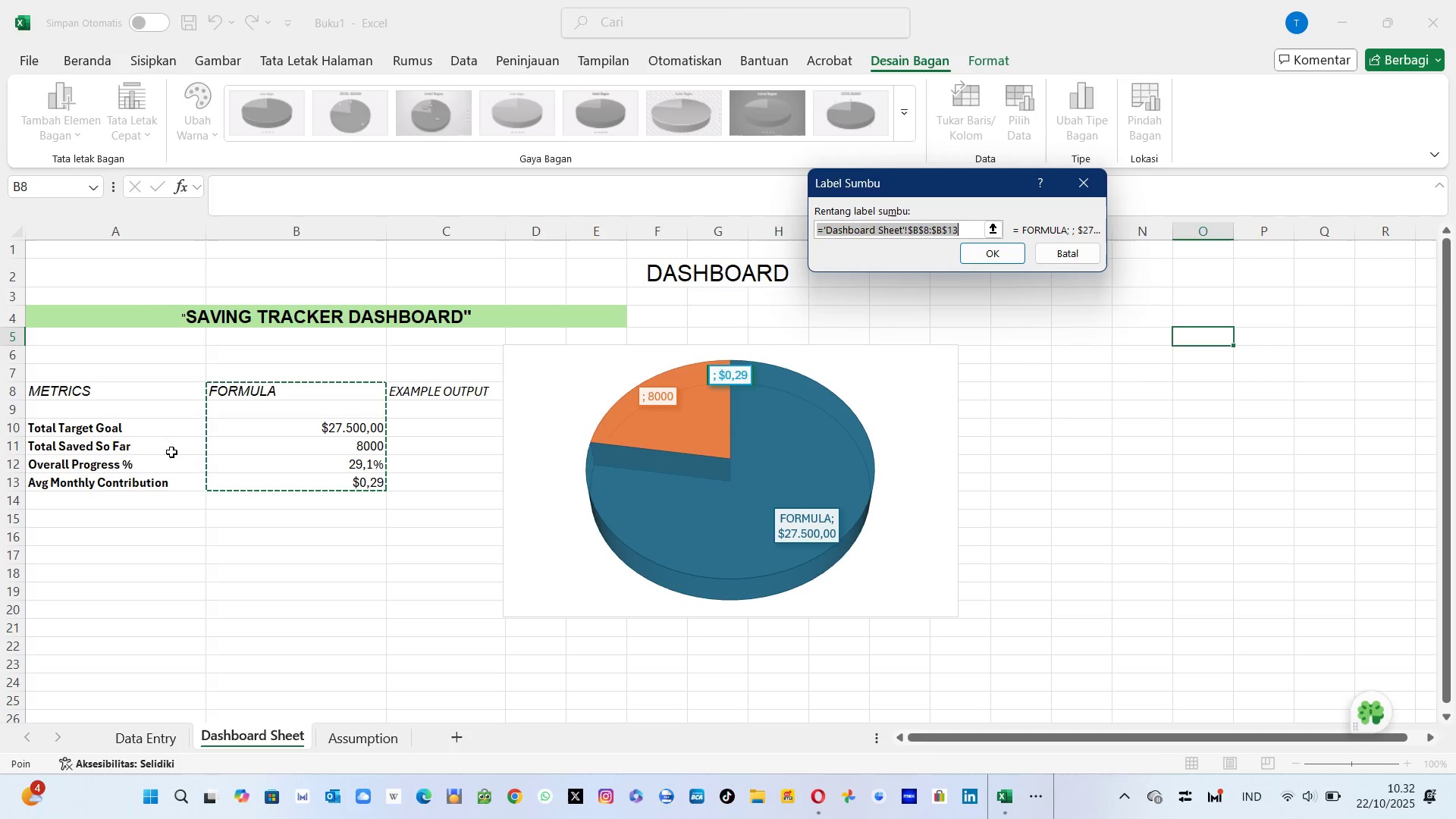 
left_click_drag(start_coordinate=[146, 435], to_coordinate=[155, 479])
 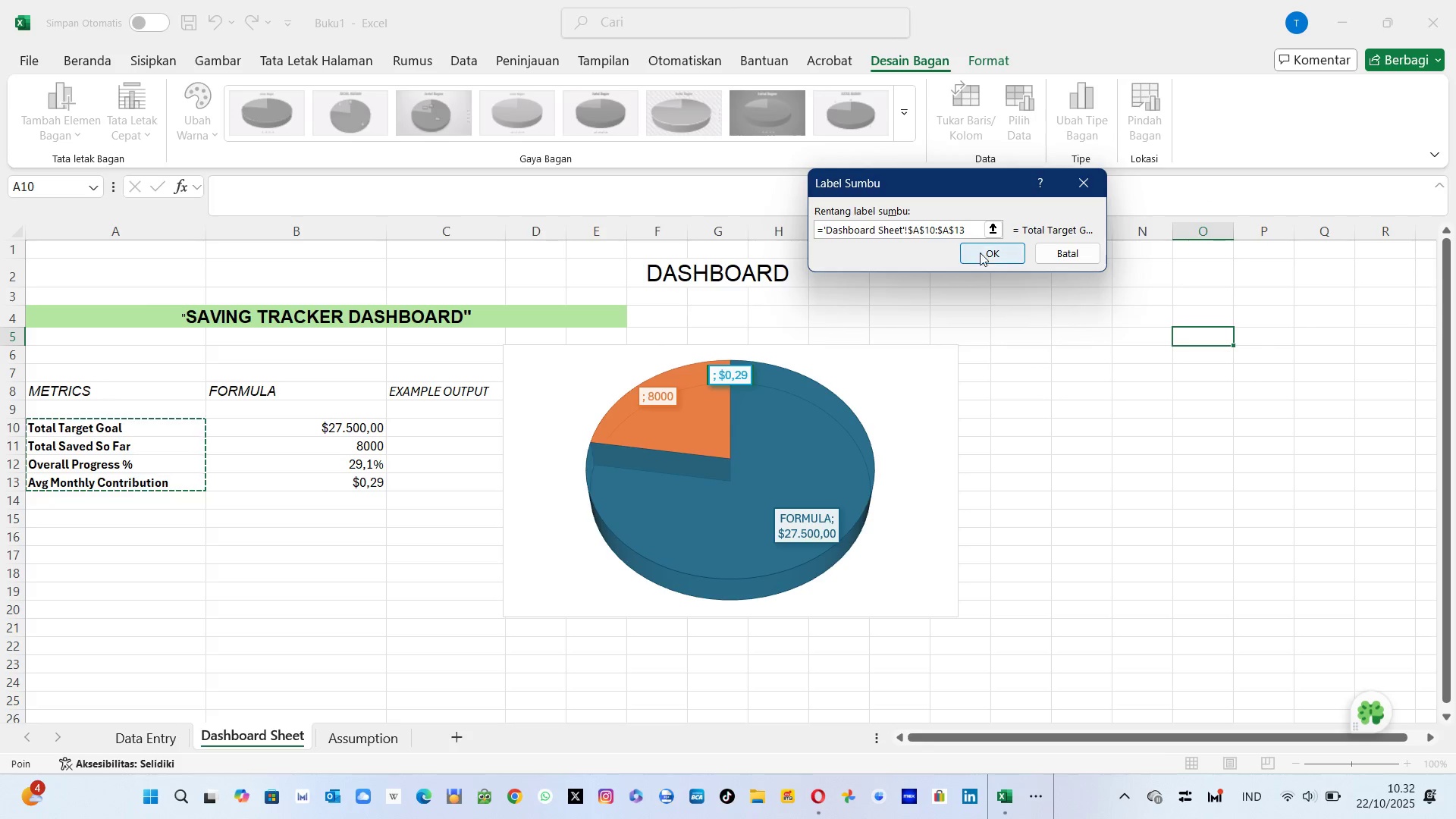 
left_click([989, 253])
 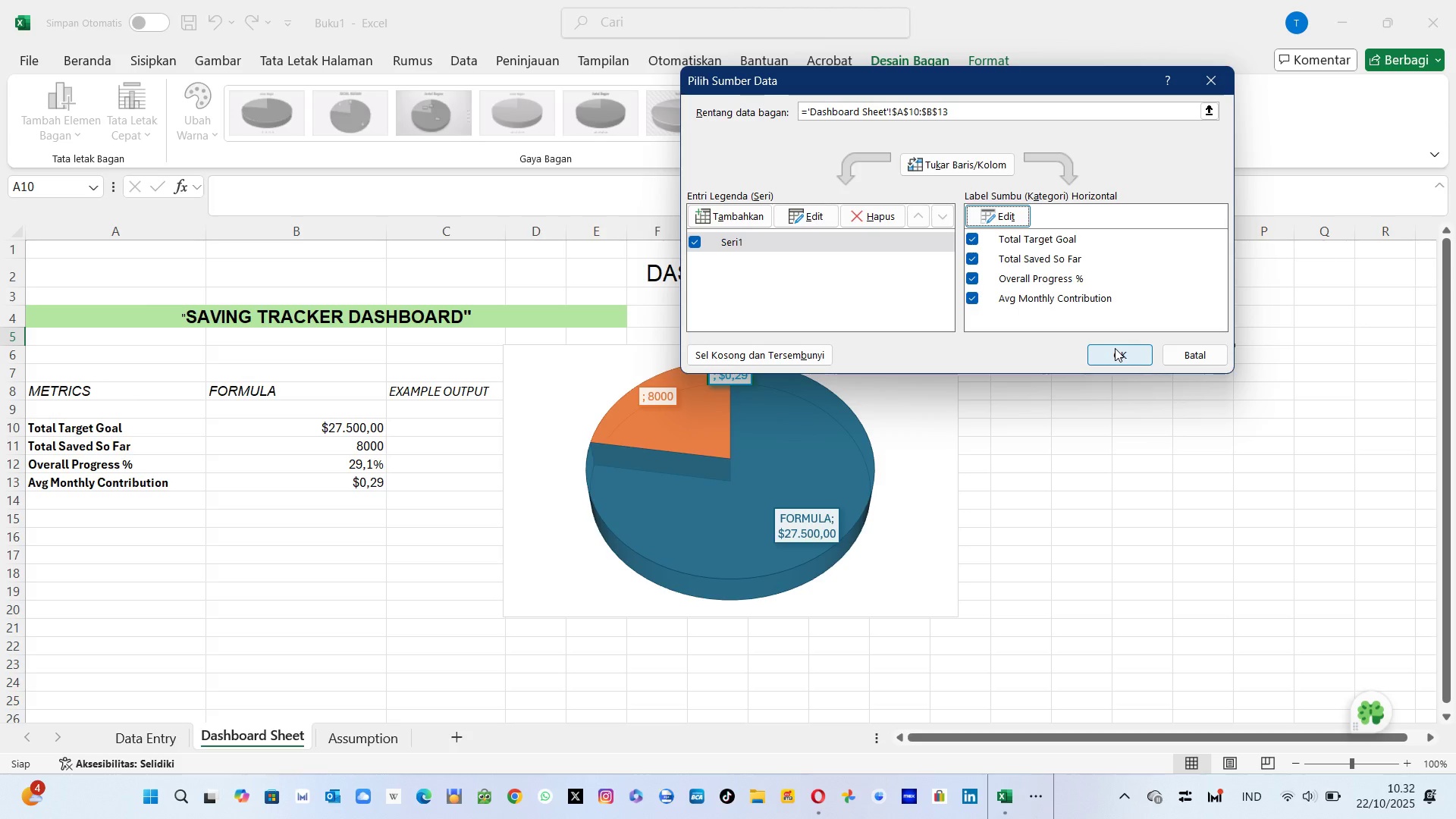 
left_click([1115, 348])
 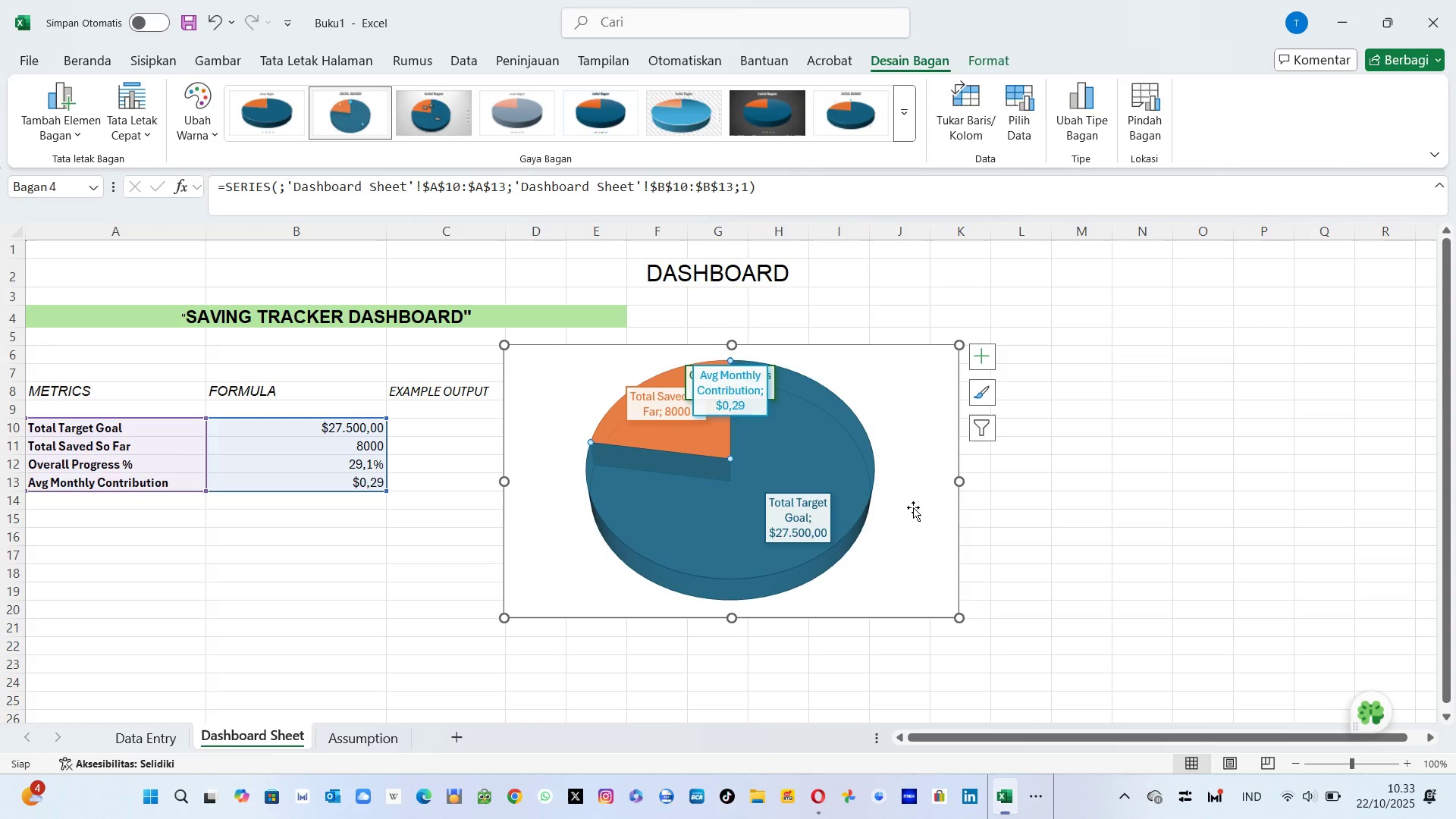 
mouse_move([821, 478])
 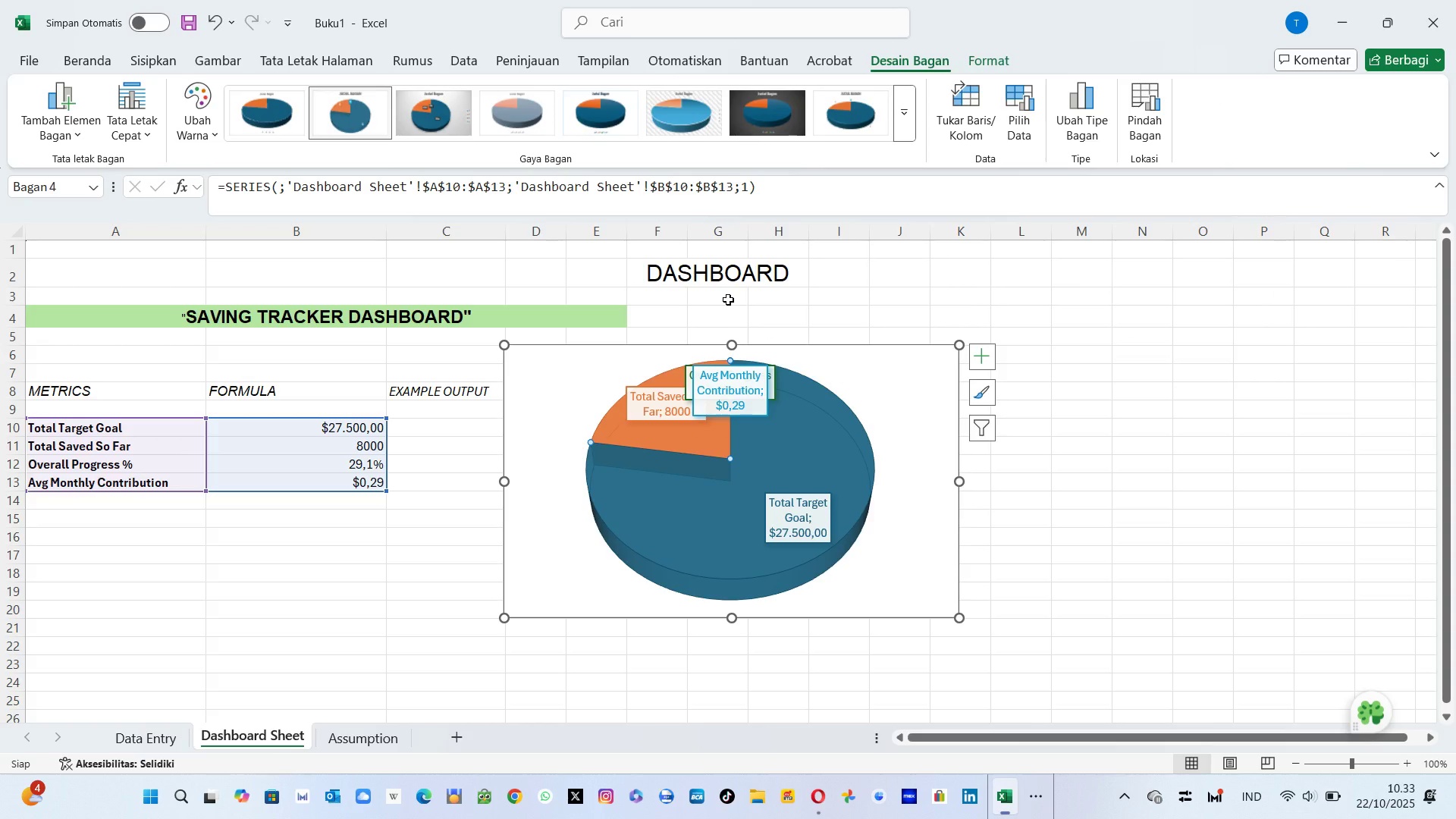 
wait(5.52)
 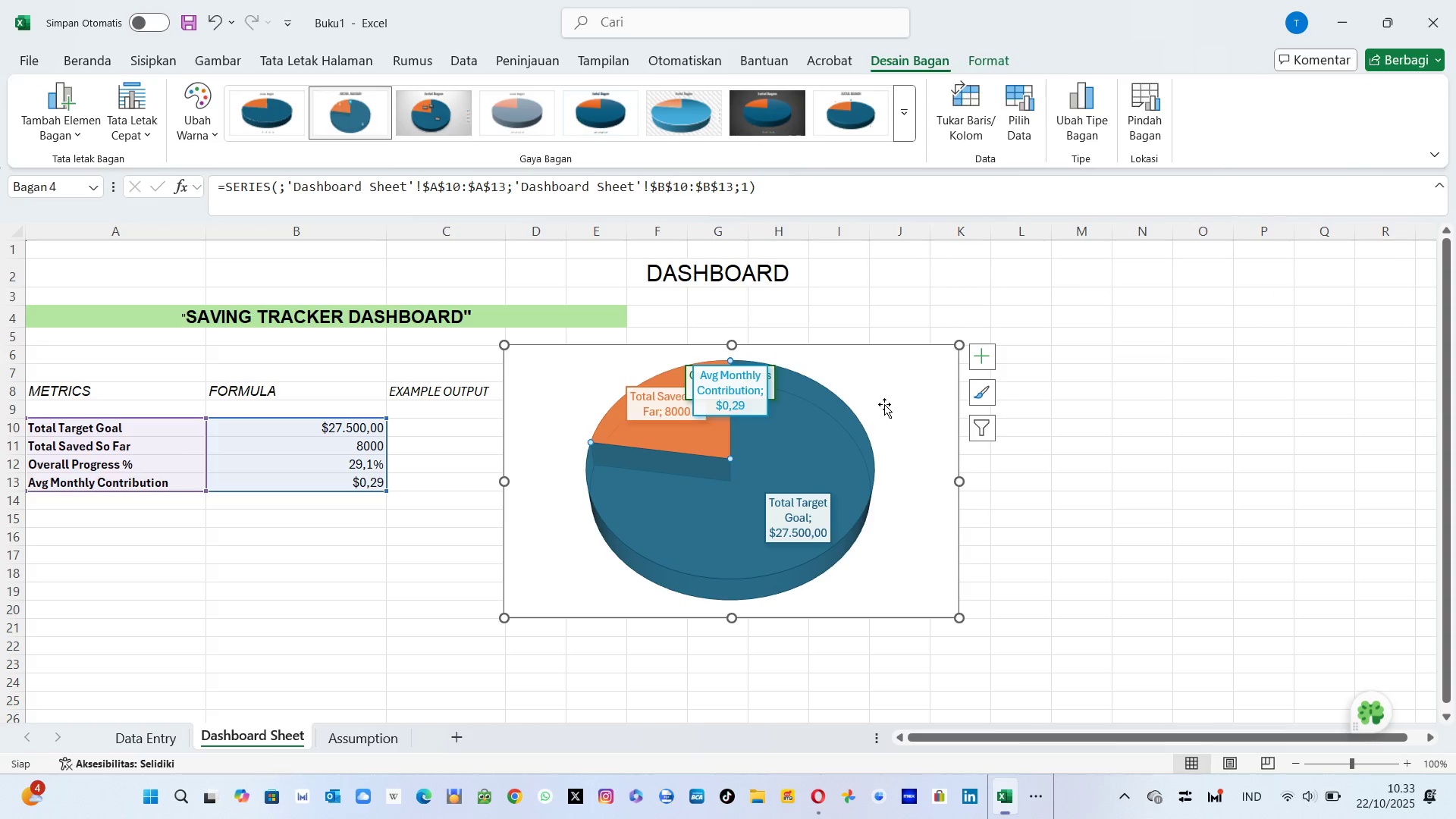 
left_click([452, 524])
 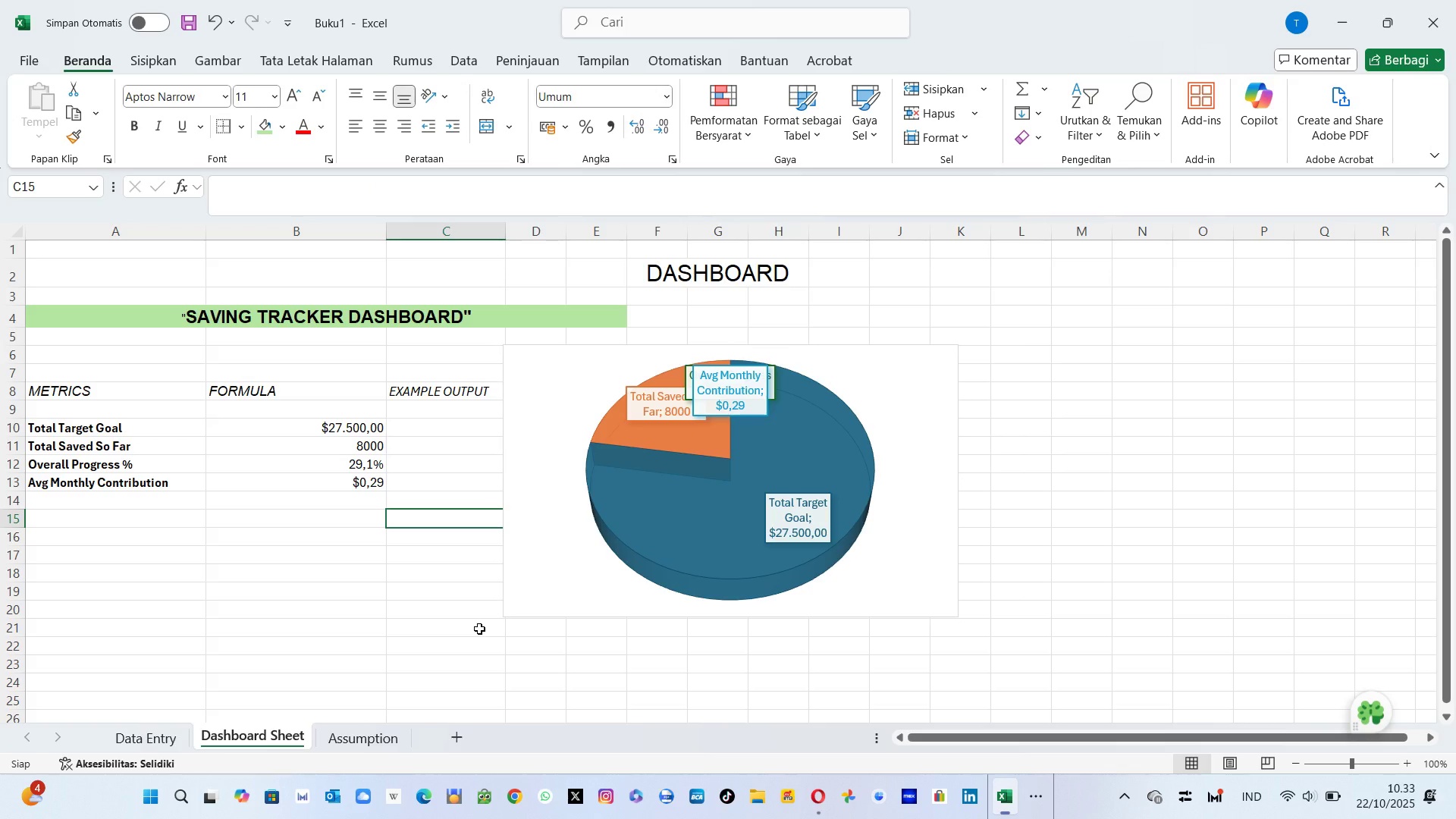 
wait(8.36)
 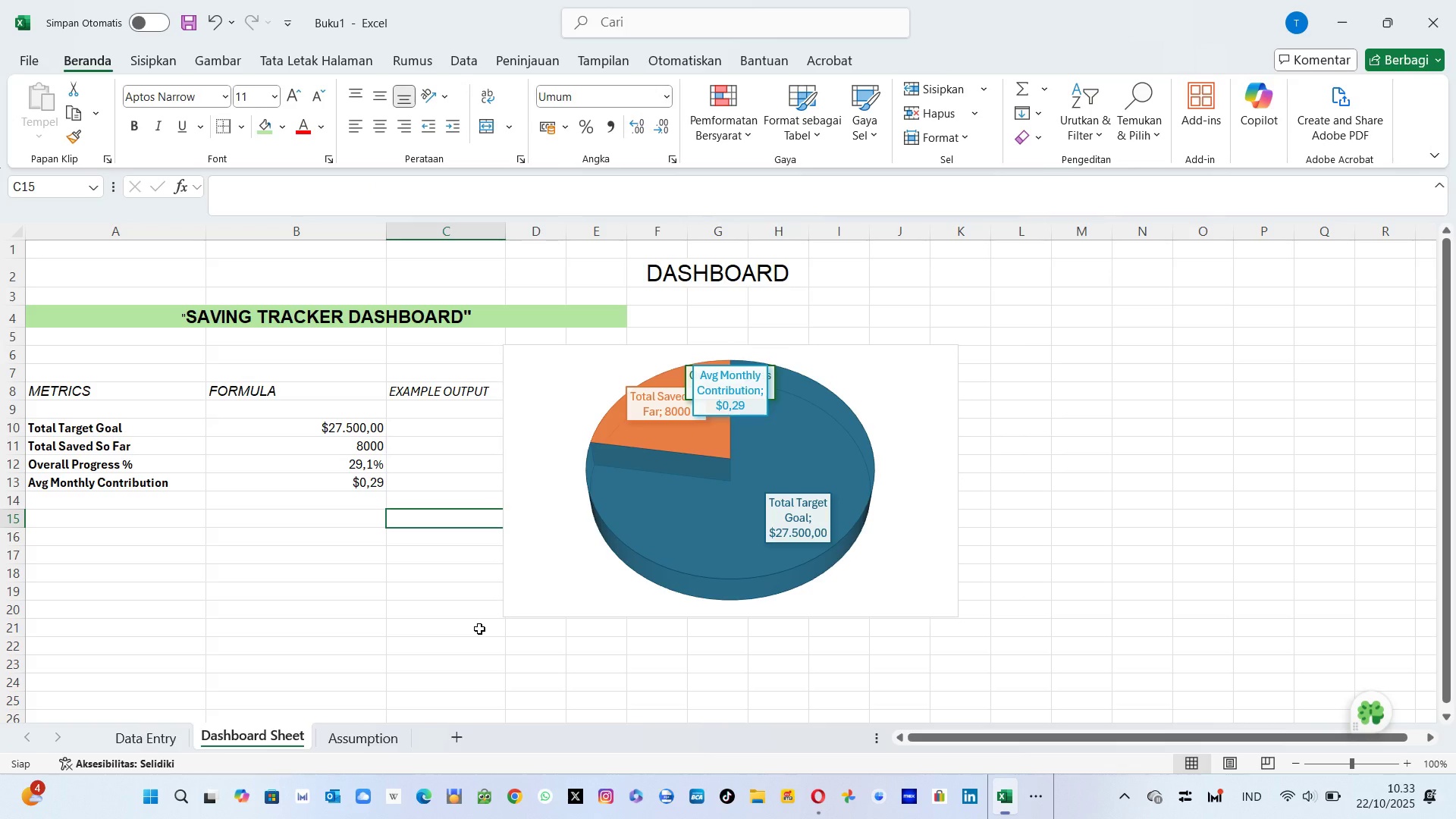 
mouse_move([562, 536])
 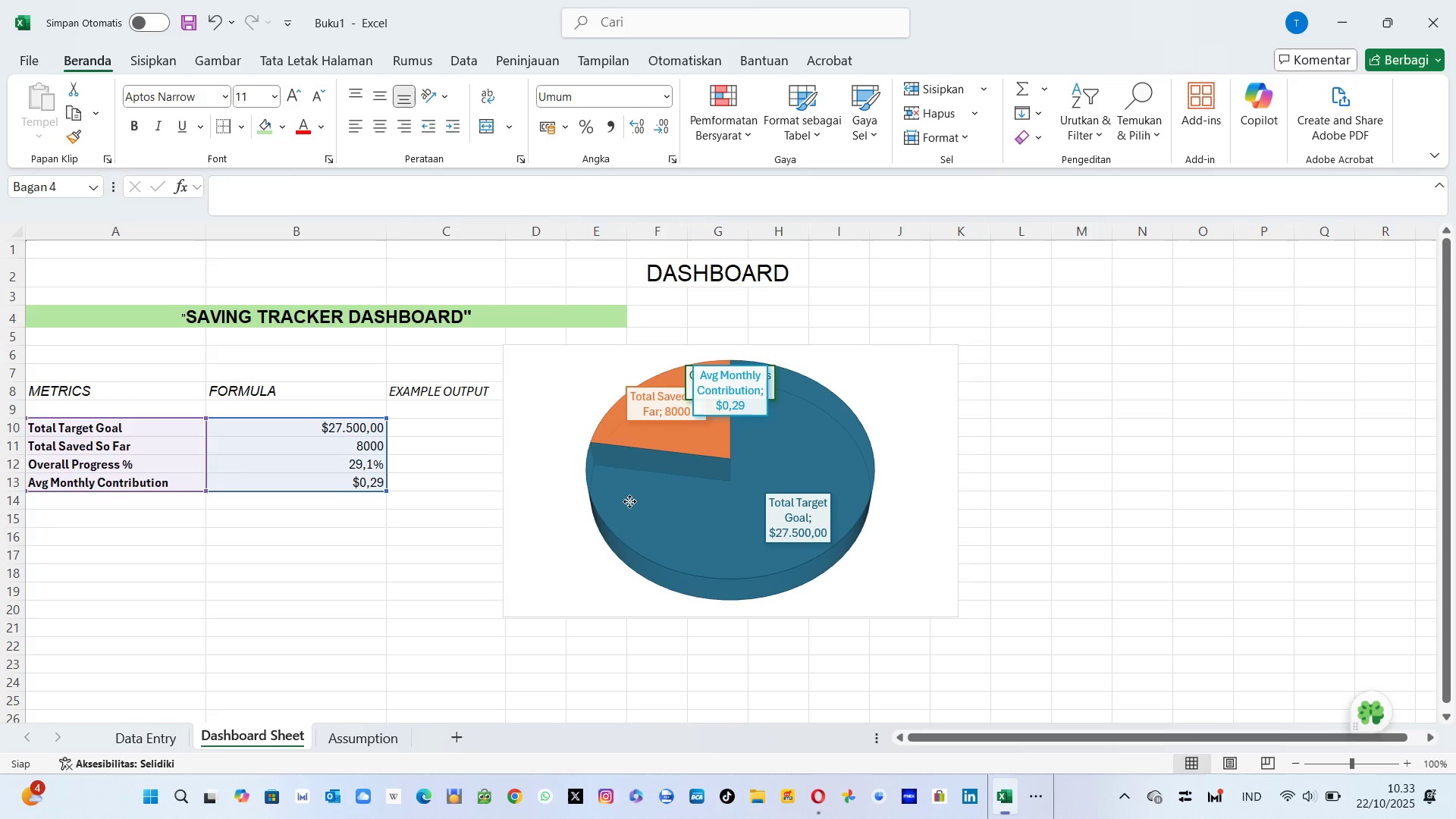 
left_click([629, 501])
 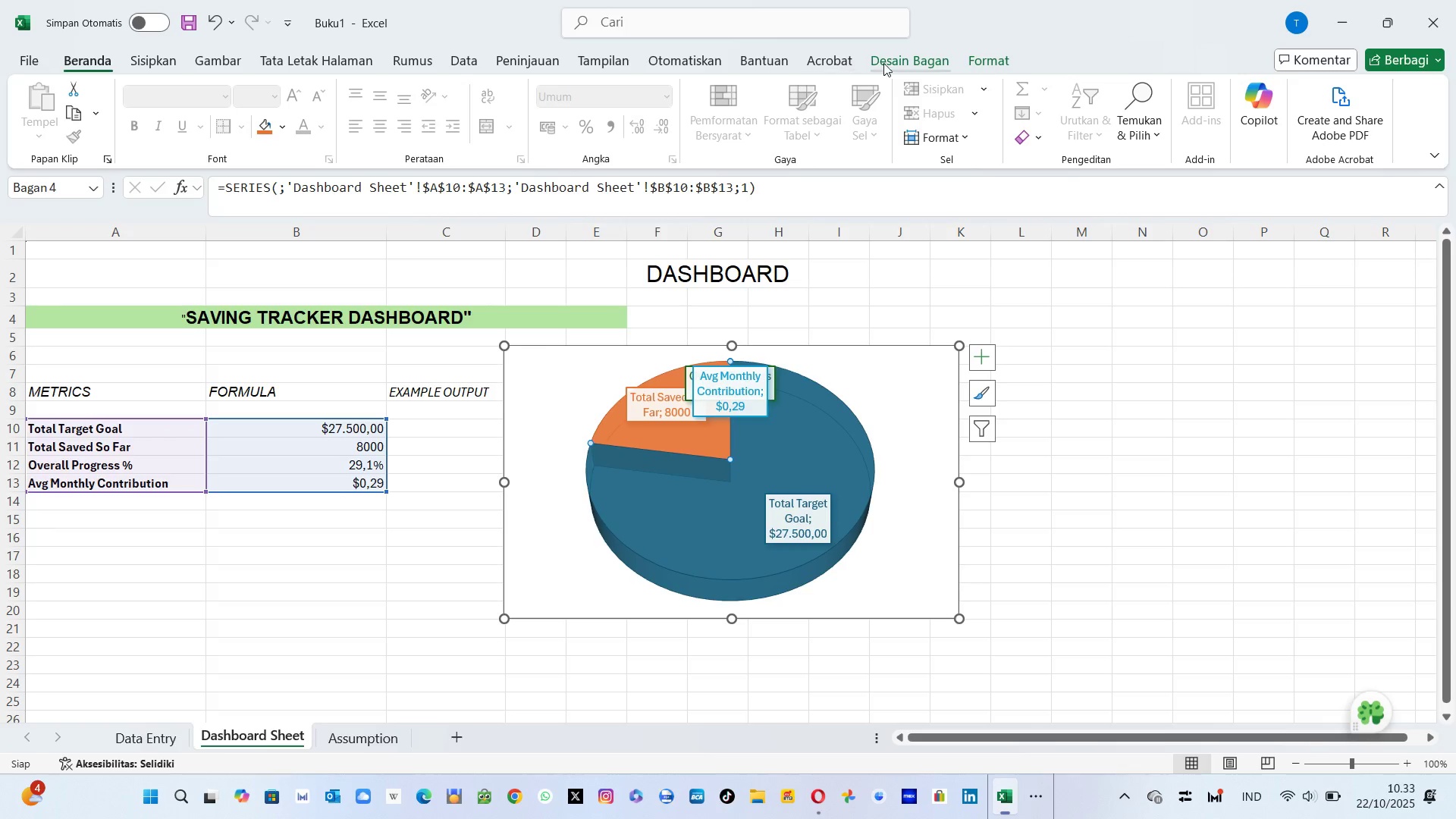 
left_click([892, 64])
 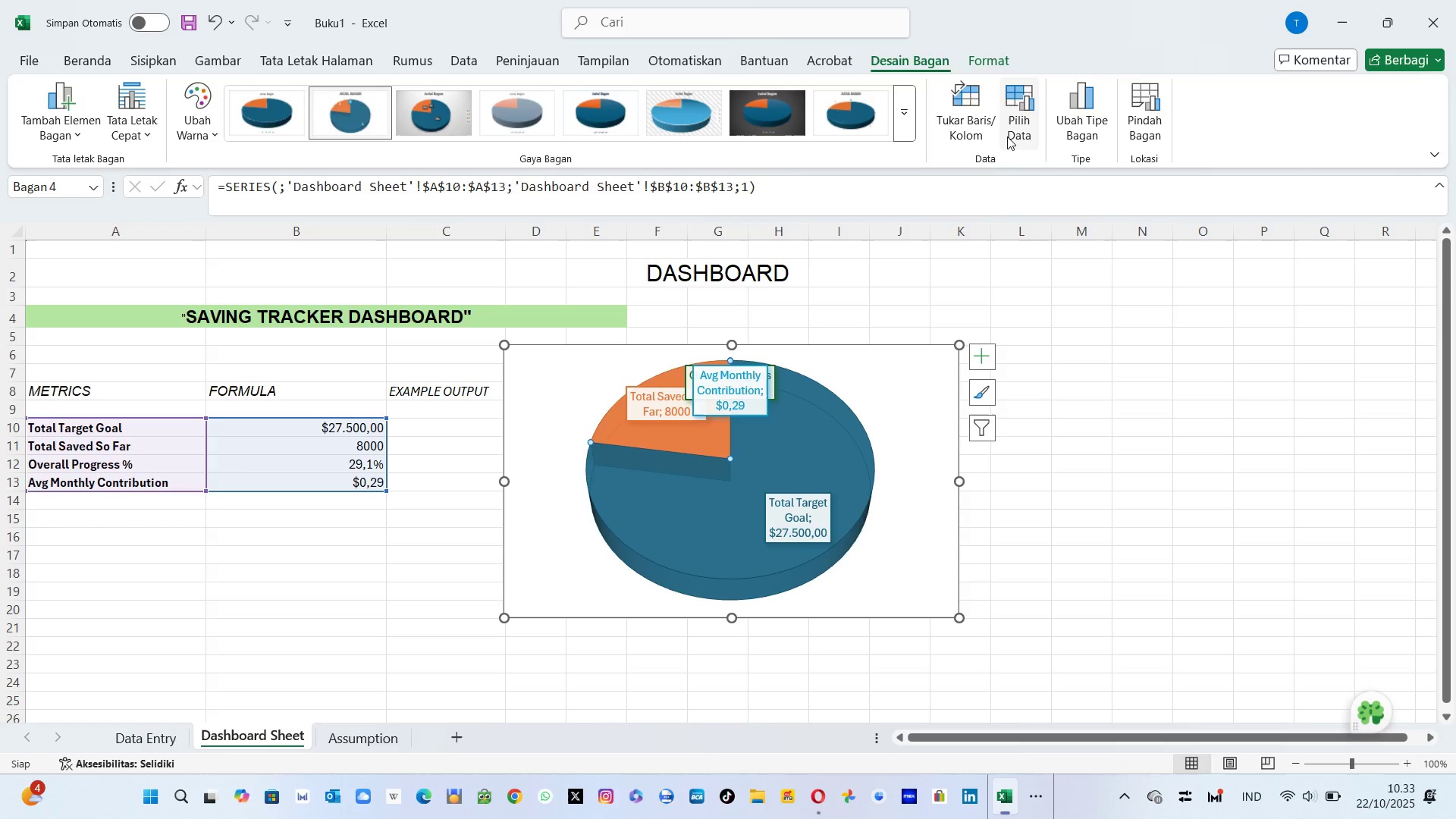 
left_click([1007, 136])
 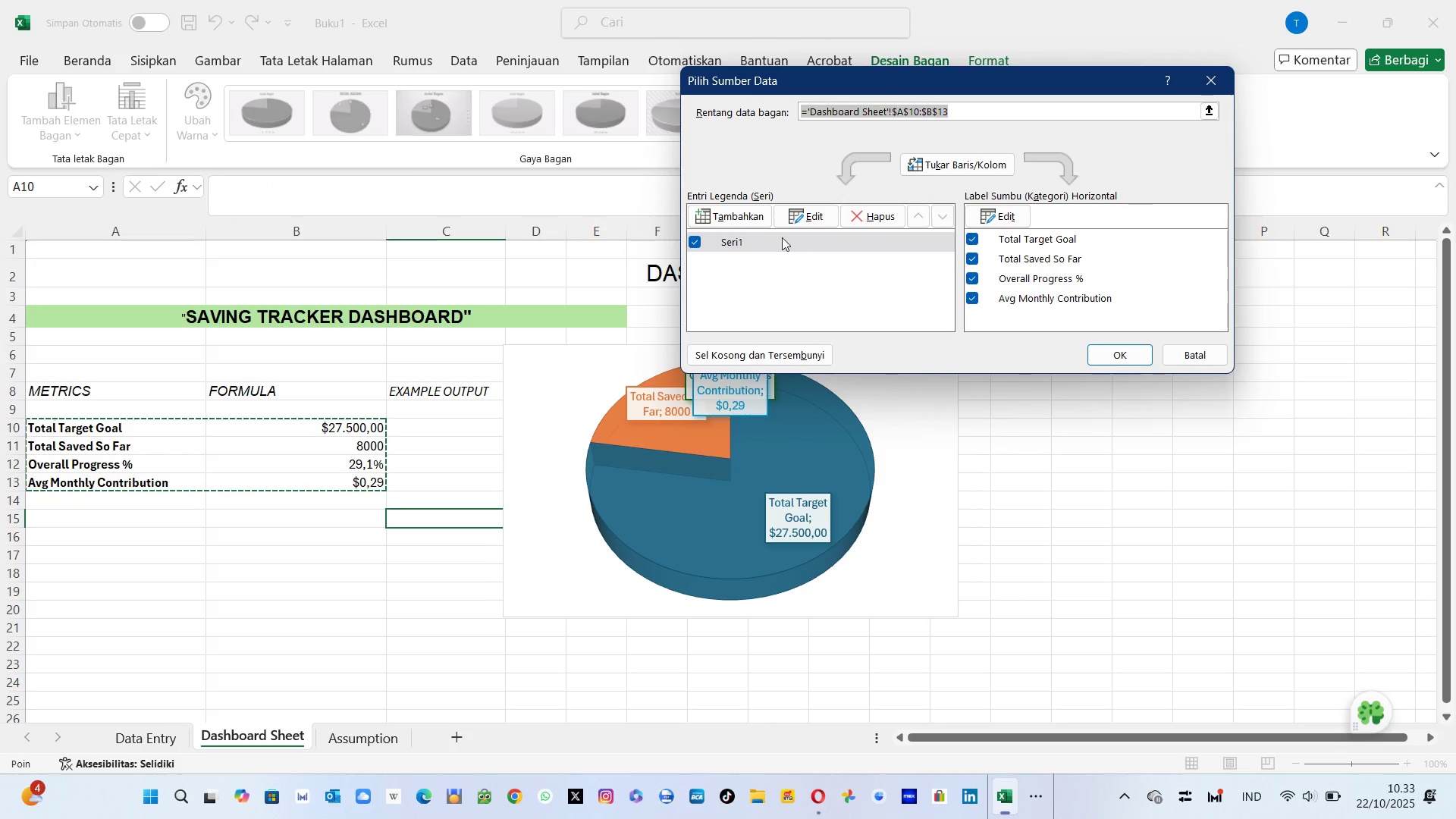 
wait(5.28)
 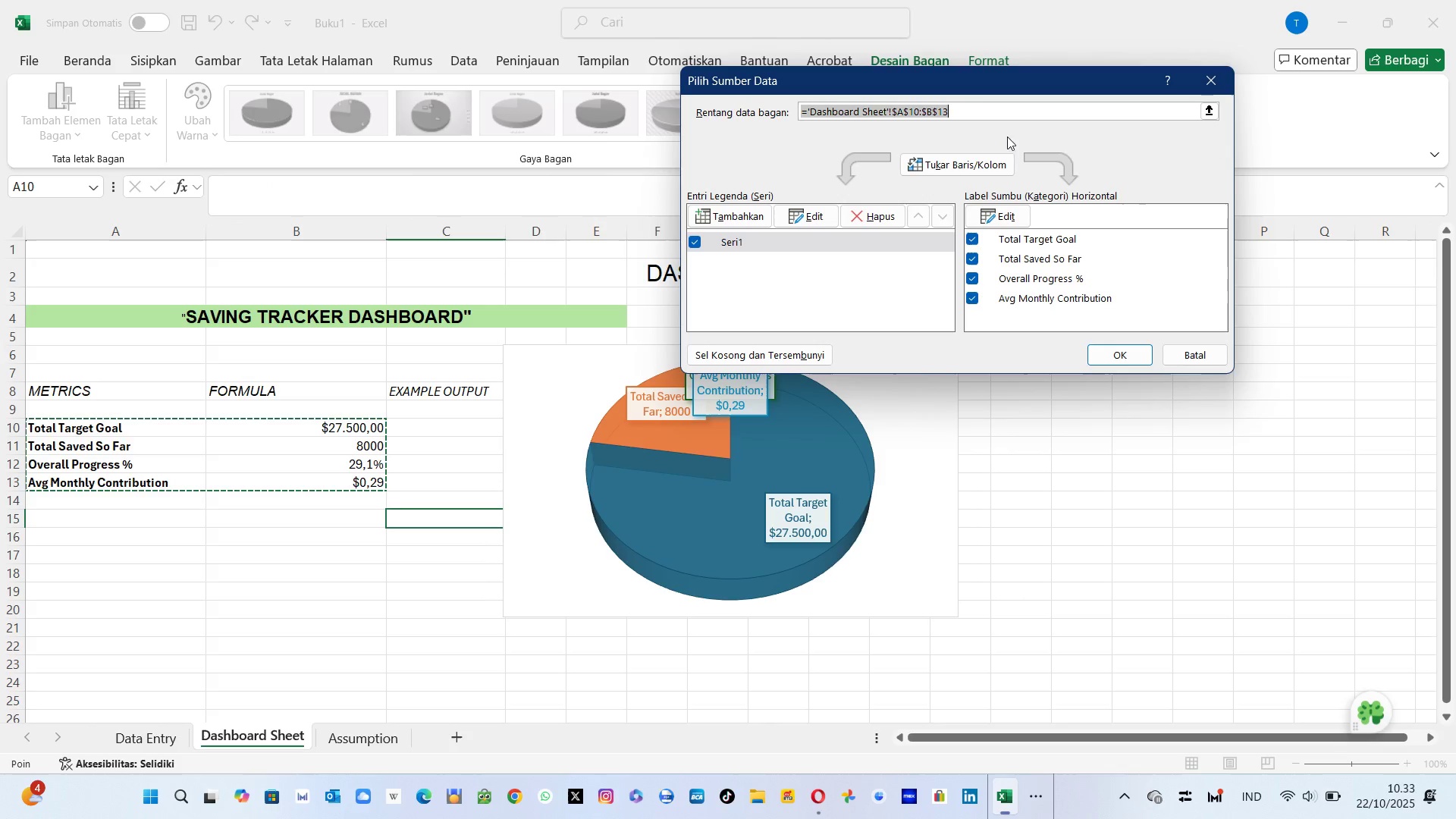 
left_click([782, 237])
 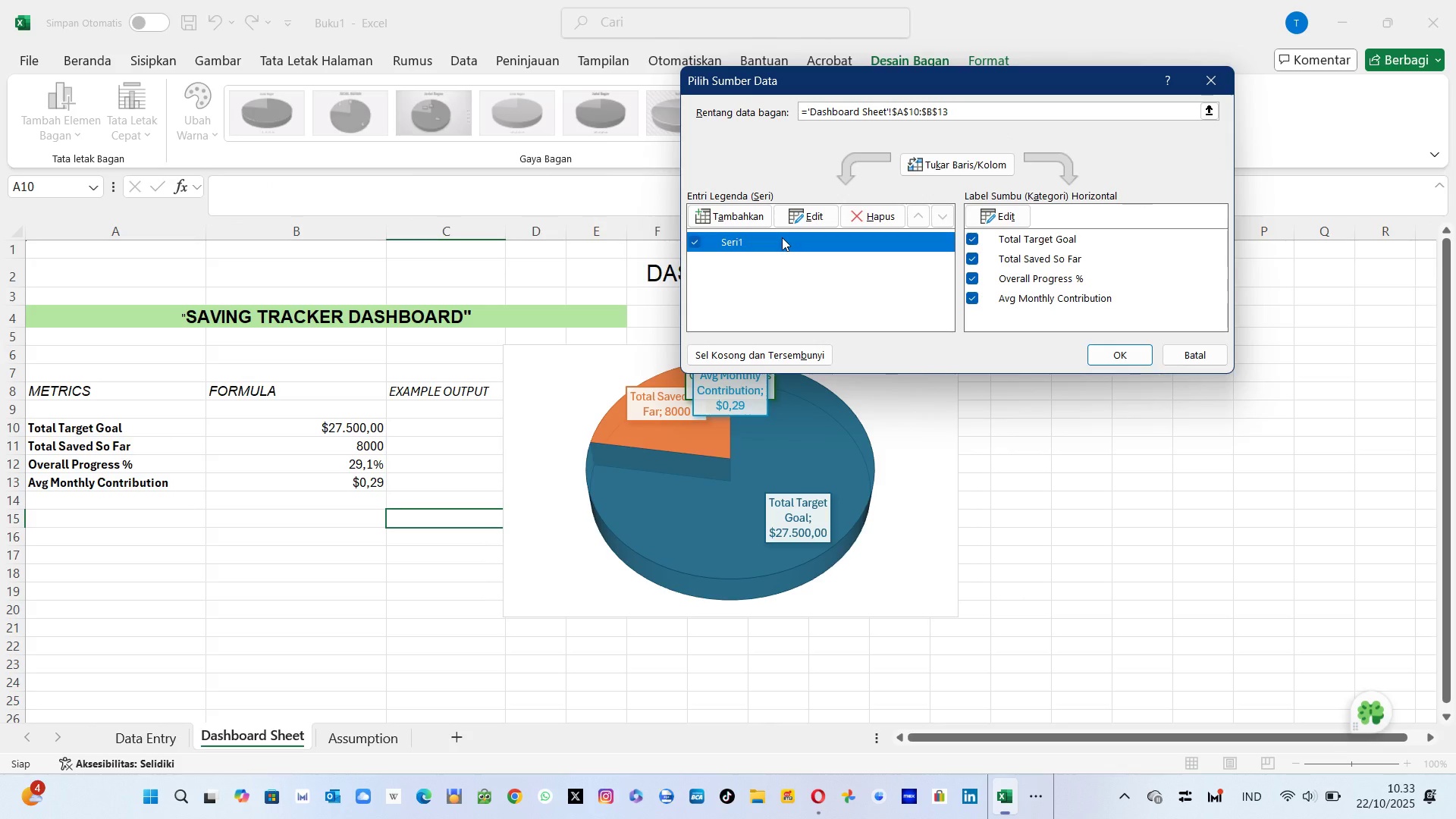 
double_click([782, 237])
 